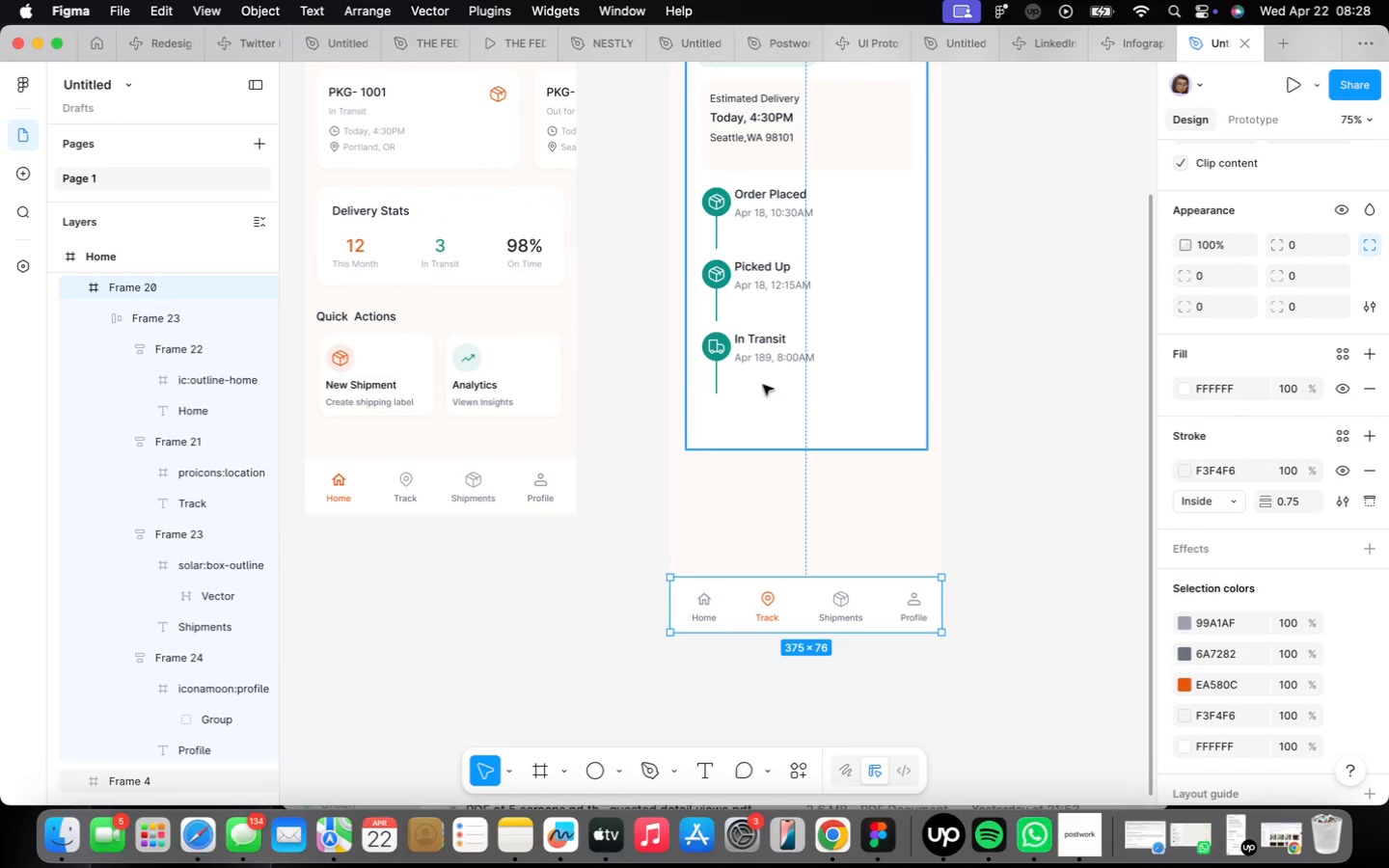 
left_click_drag(start_coordinate=[764, 387], to_coordinate=[771, 393])
 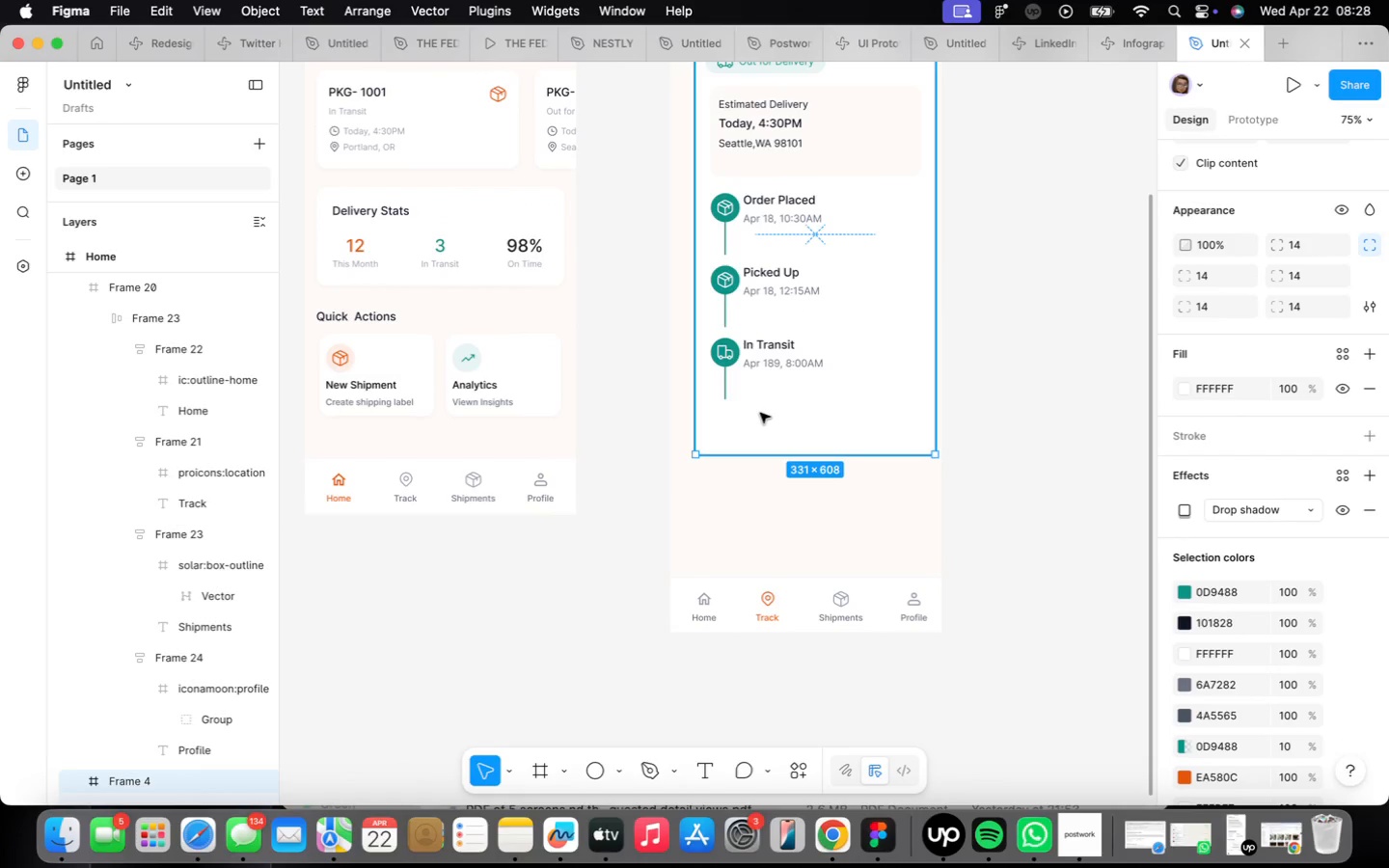 
key(Meta+CommandLeft)
 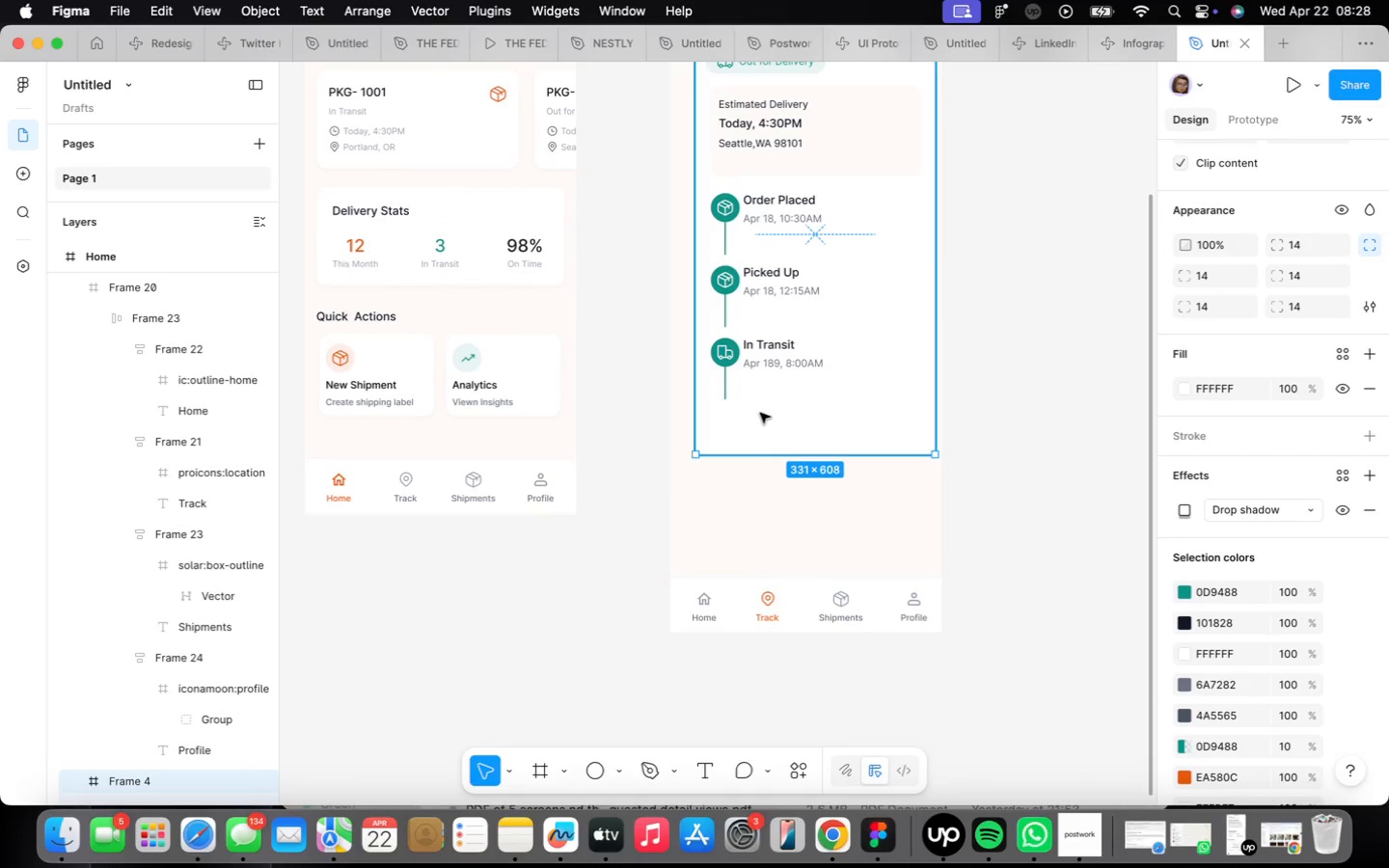 
key(Meta+Z)
 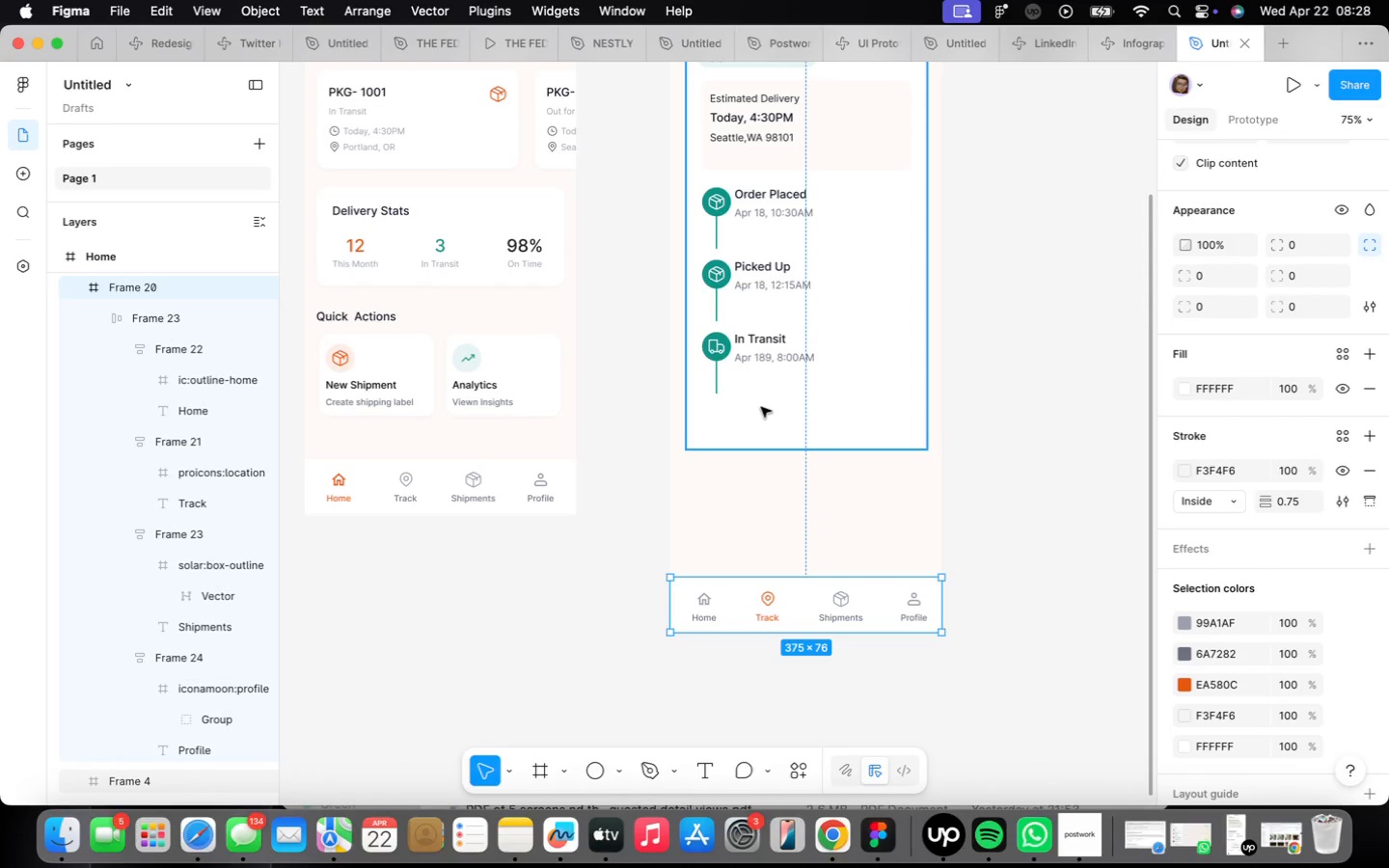 
left_click_drag(start_coordinate=[772, 448], to_coordinate=[798, 563])
 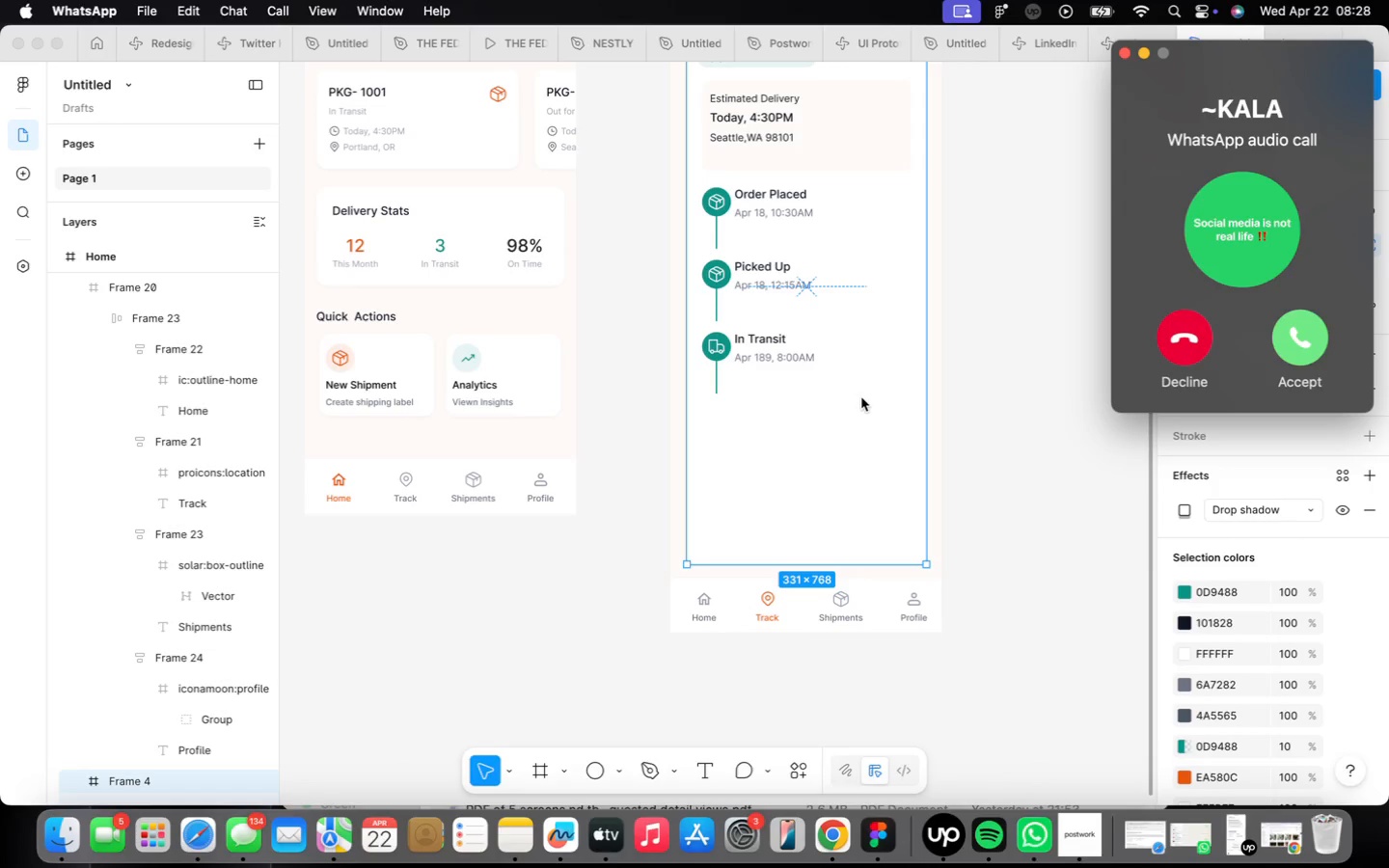 
wait(15.7)
 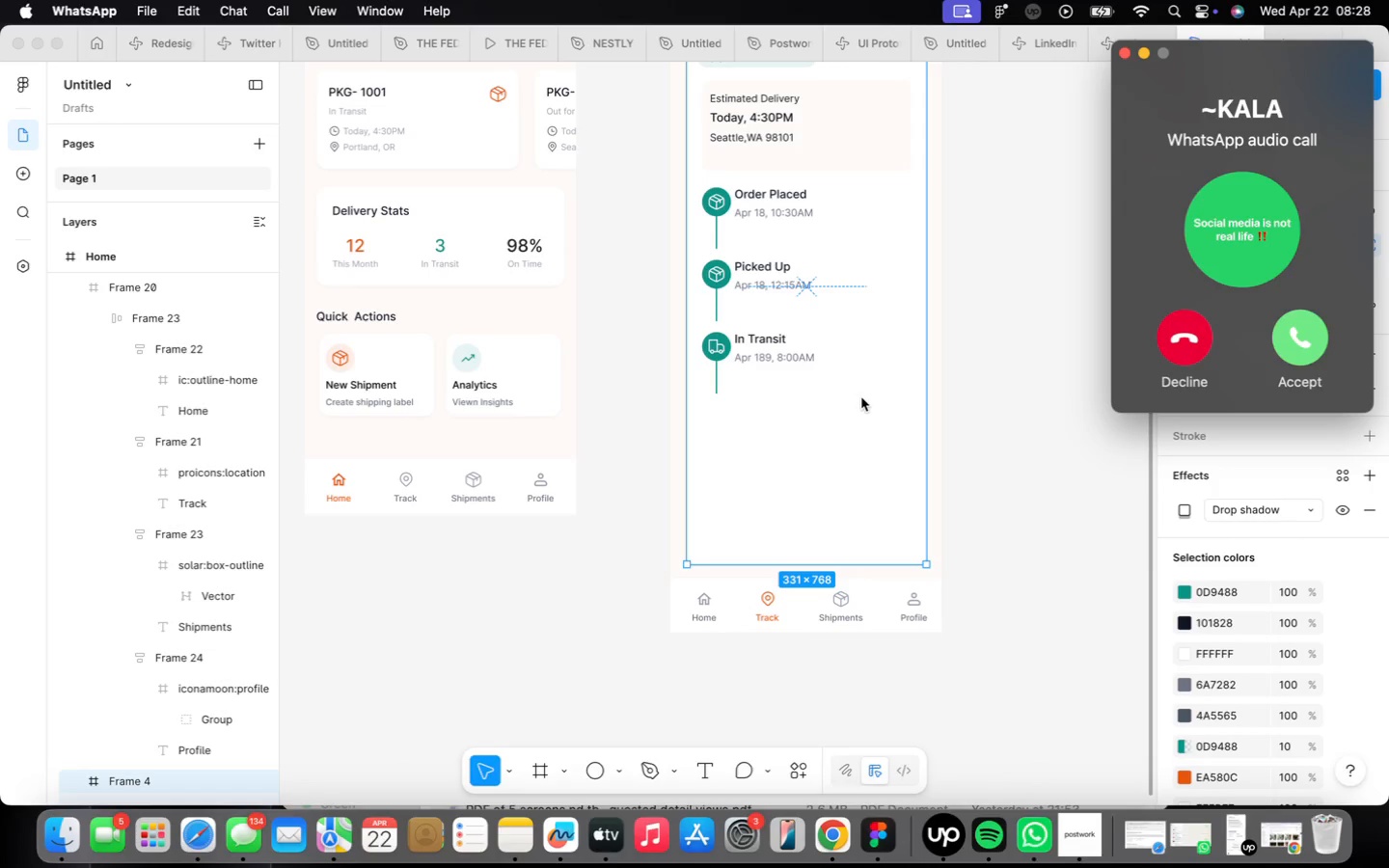 
scroll: coordinate [752, 375], scroll_direction: up, amount: 2.0
 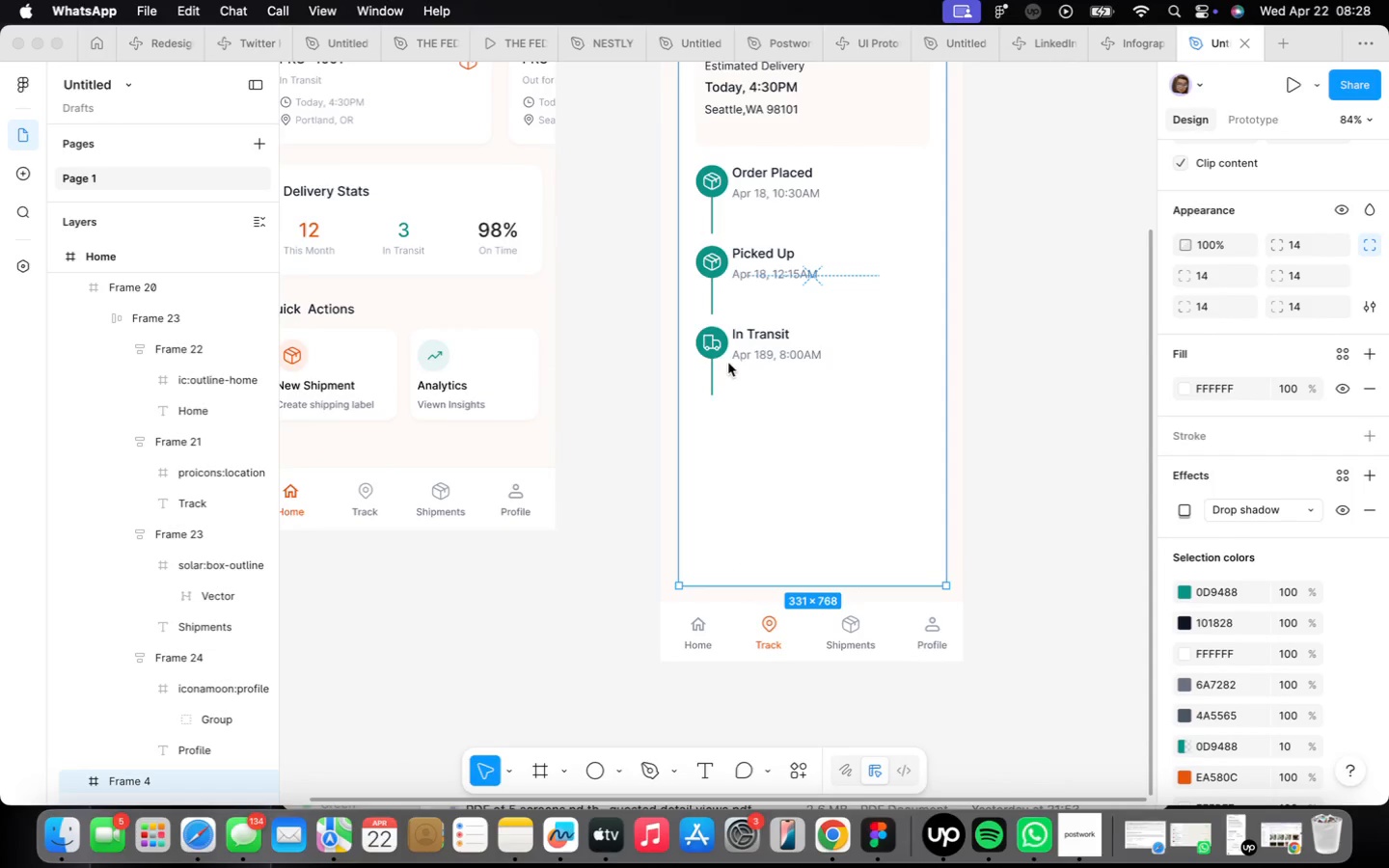 
double_click([727, 363])
 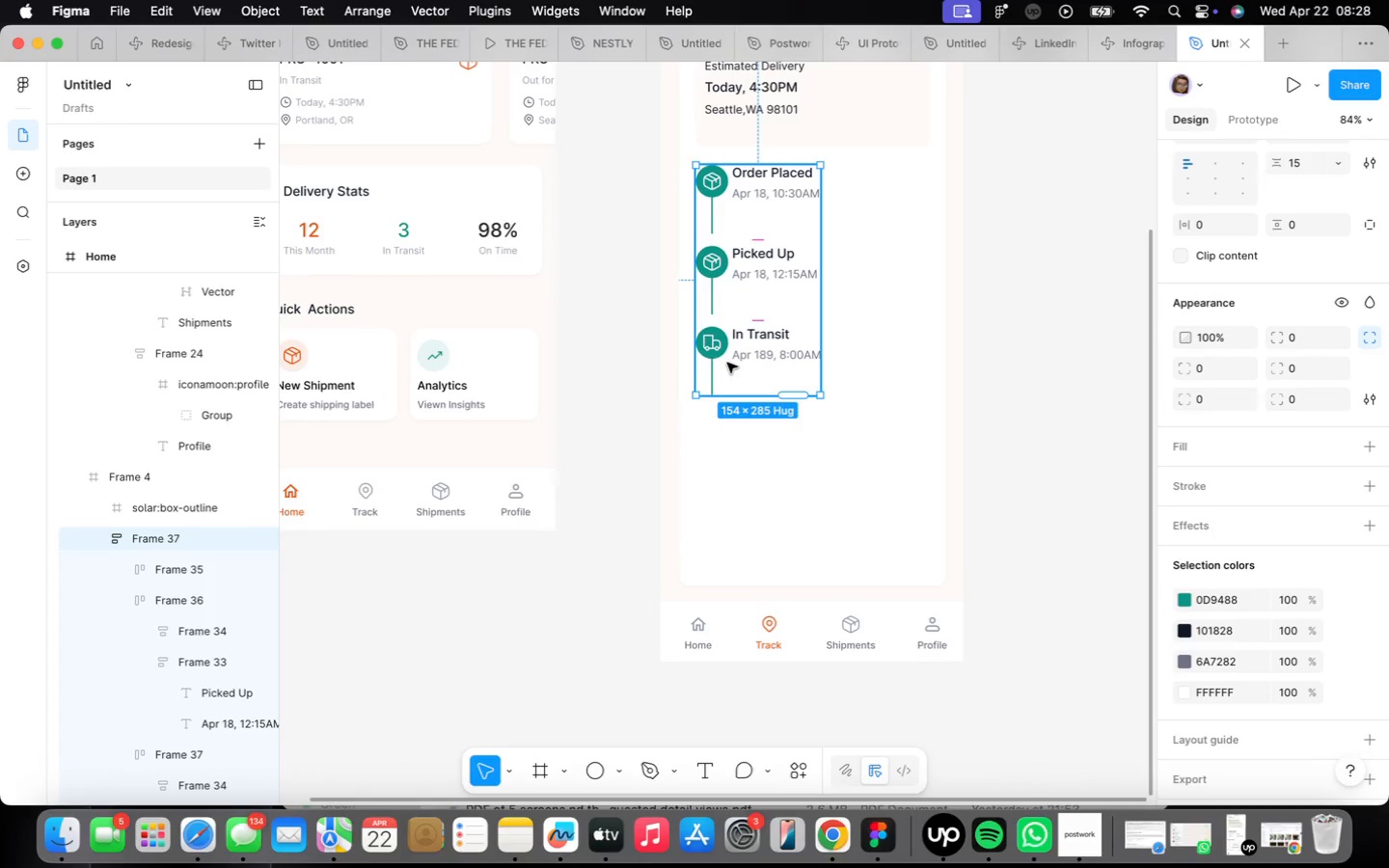 
double_click([727, 363])
 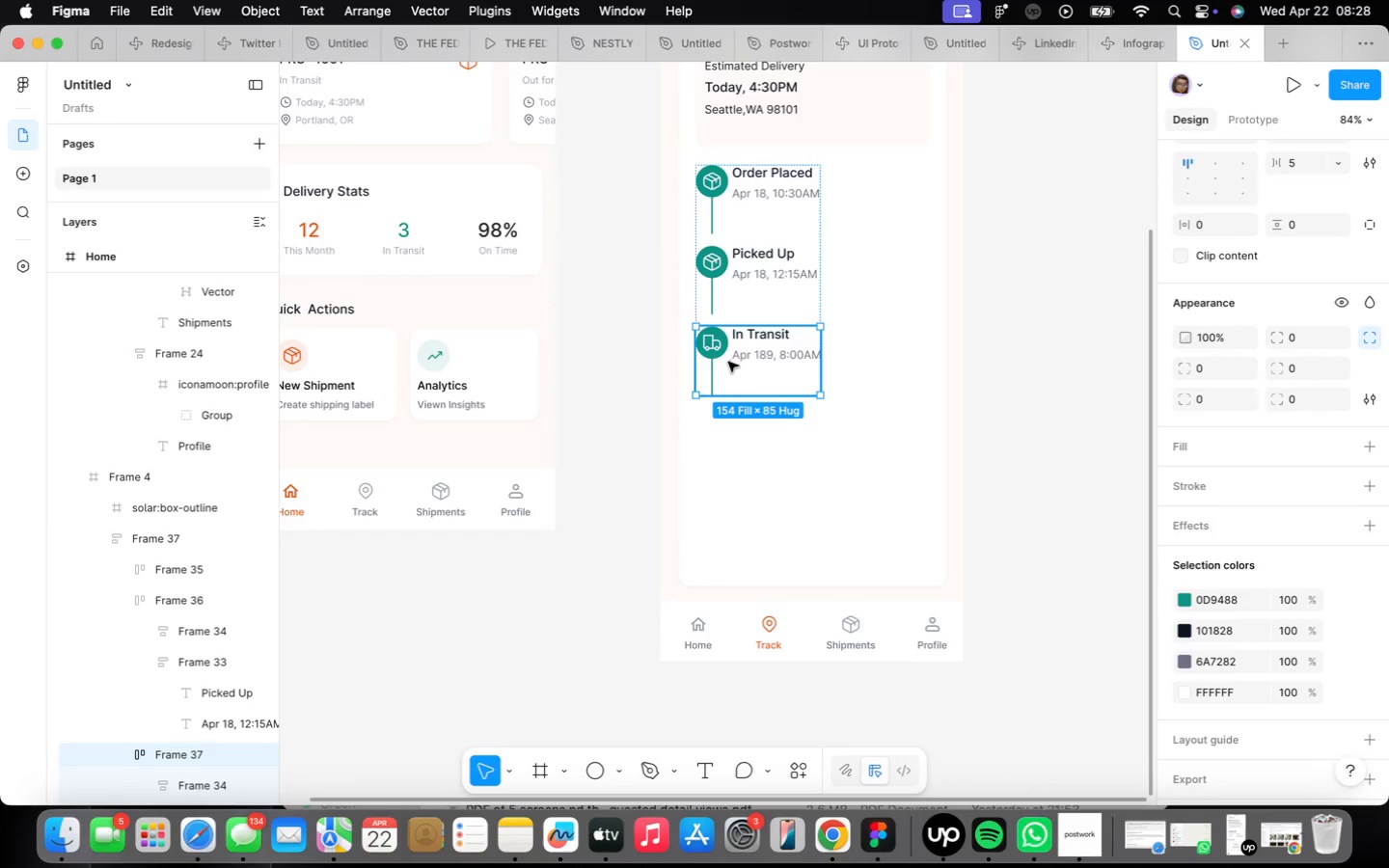 
key(Meta+CommandLeft)
 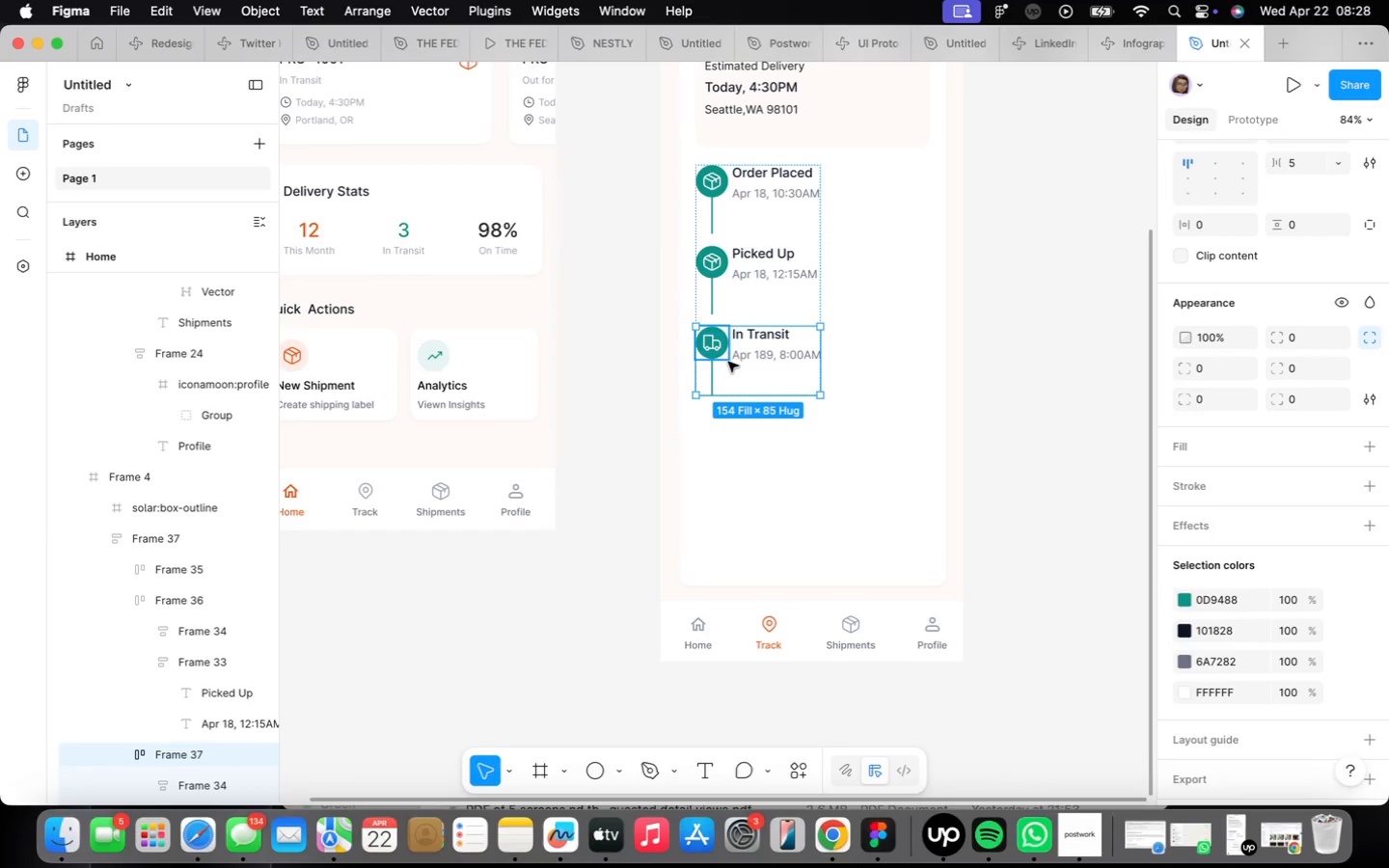 
key(Meta+D)
 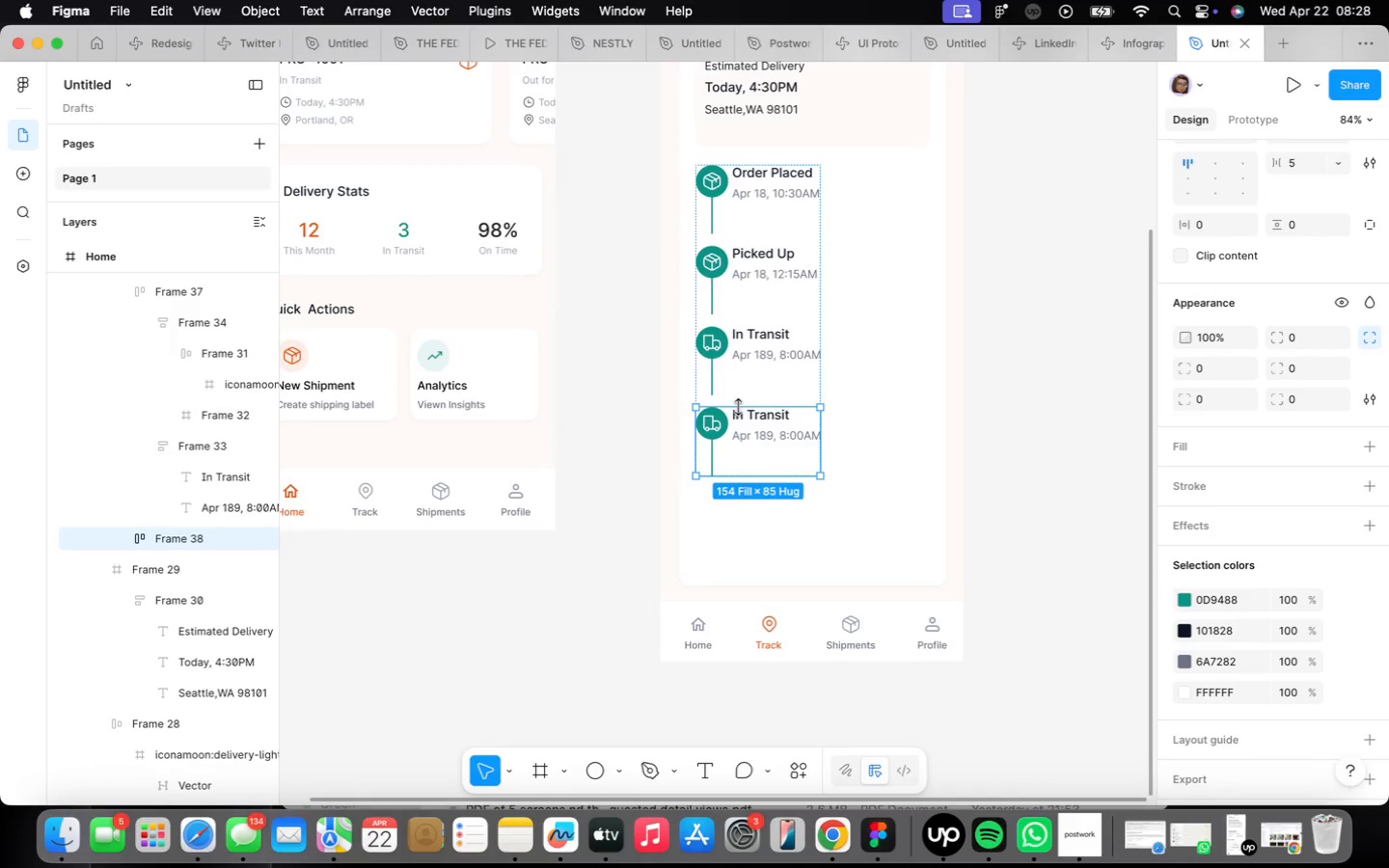 
left_click([755, 410])
 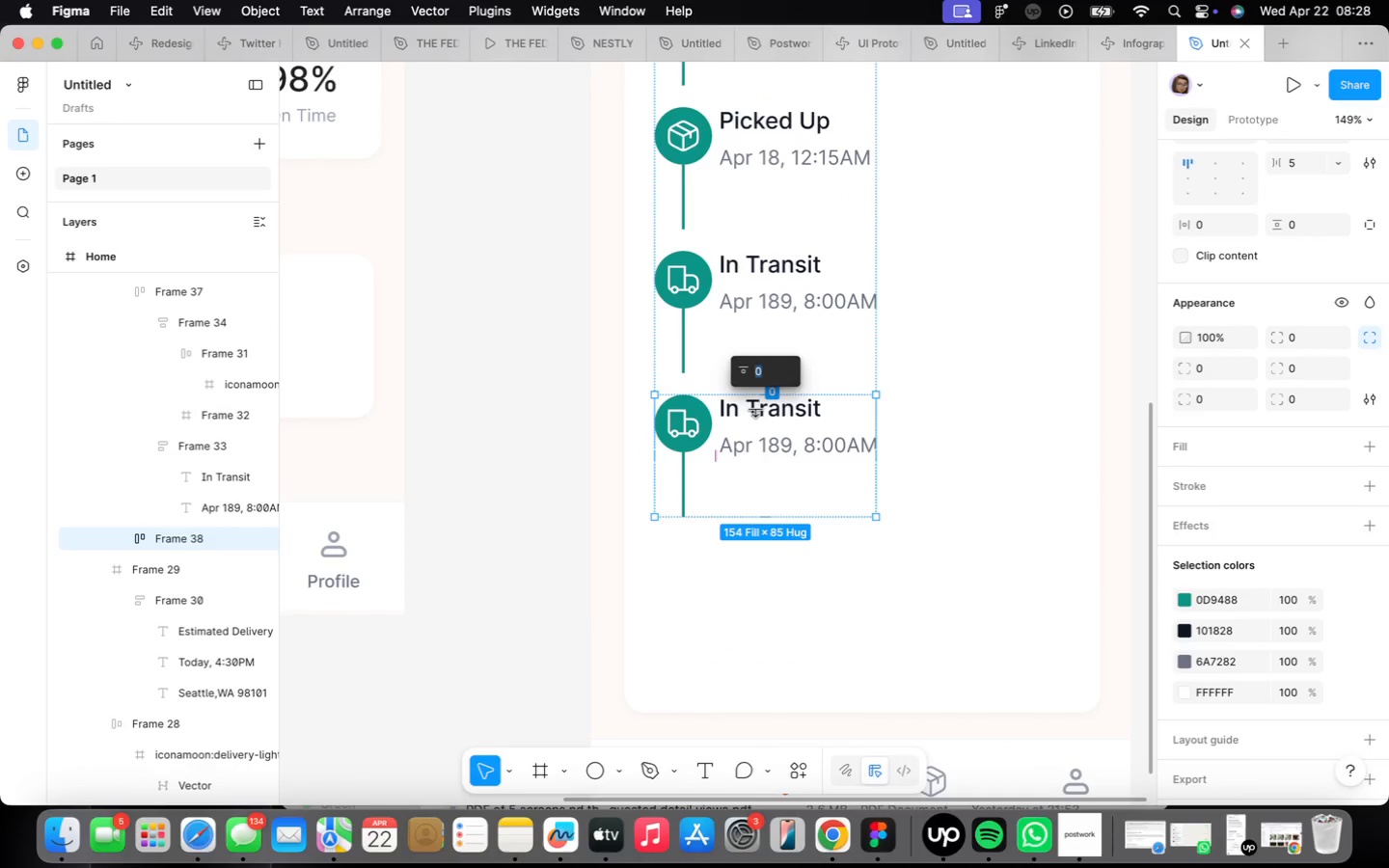 
scroll: coordinate [751, 425], scroll_direction: up, amount: 5.0
 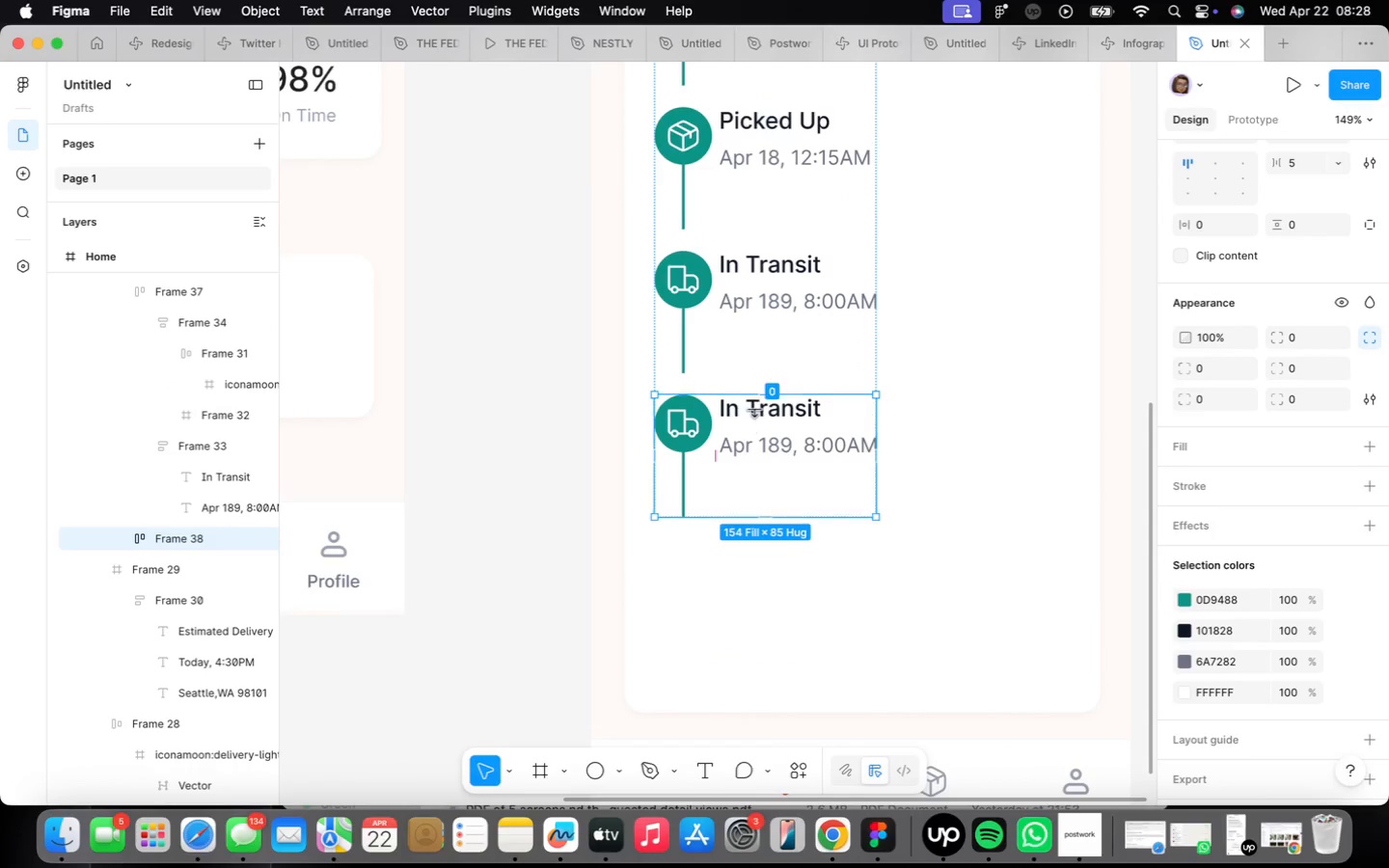 
double_click([755, 410])
 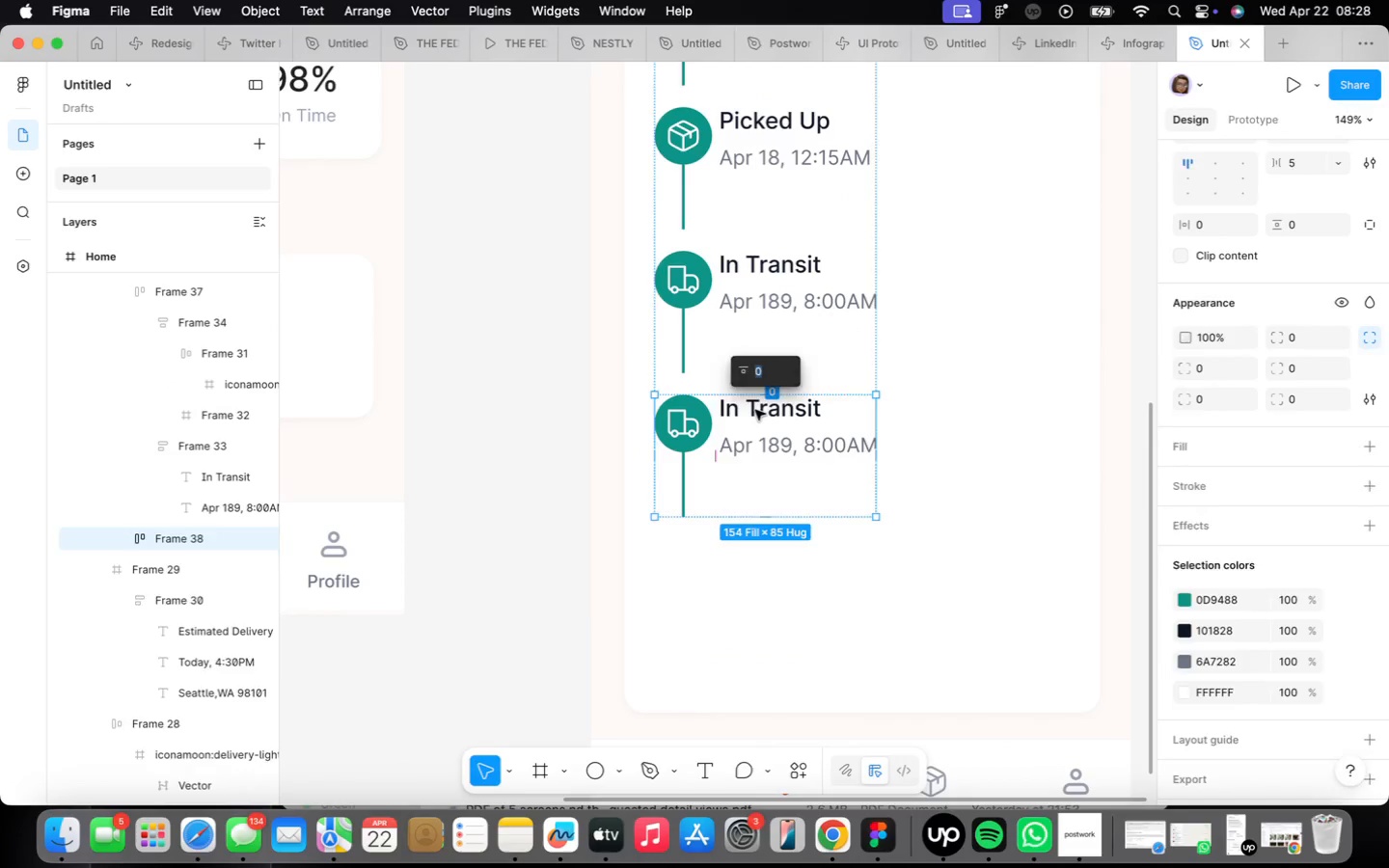 
triple_click([755, 410])
 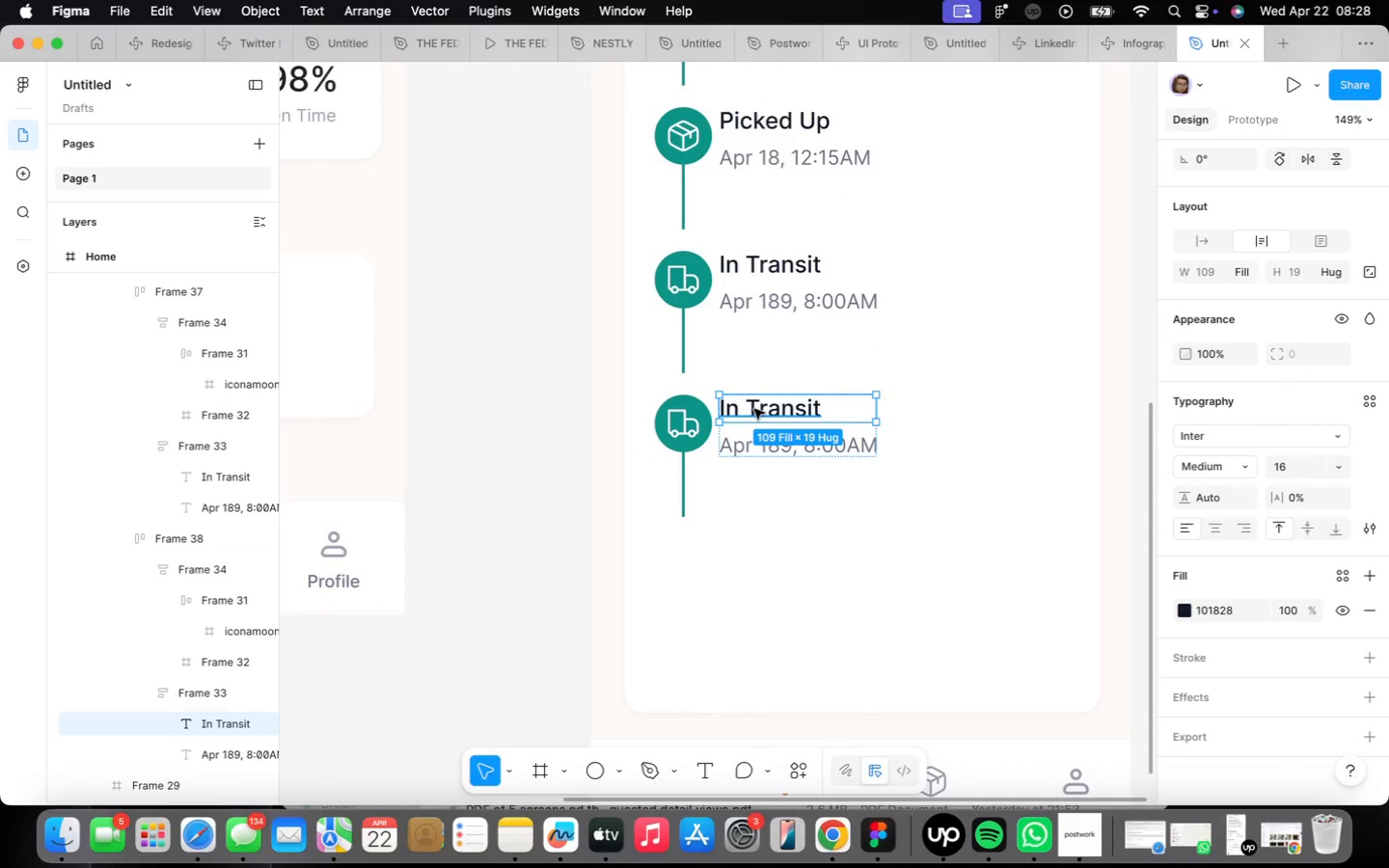 
triple_click([754, 409])
 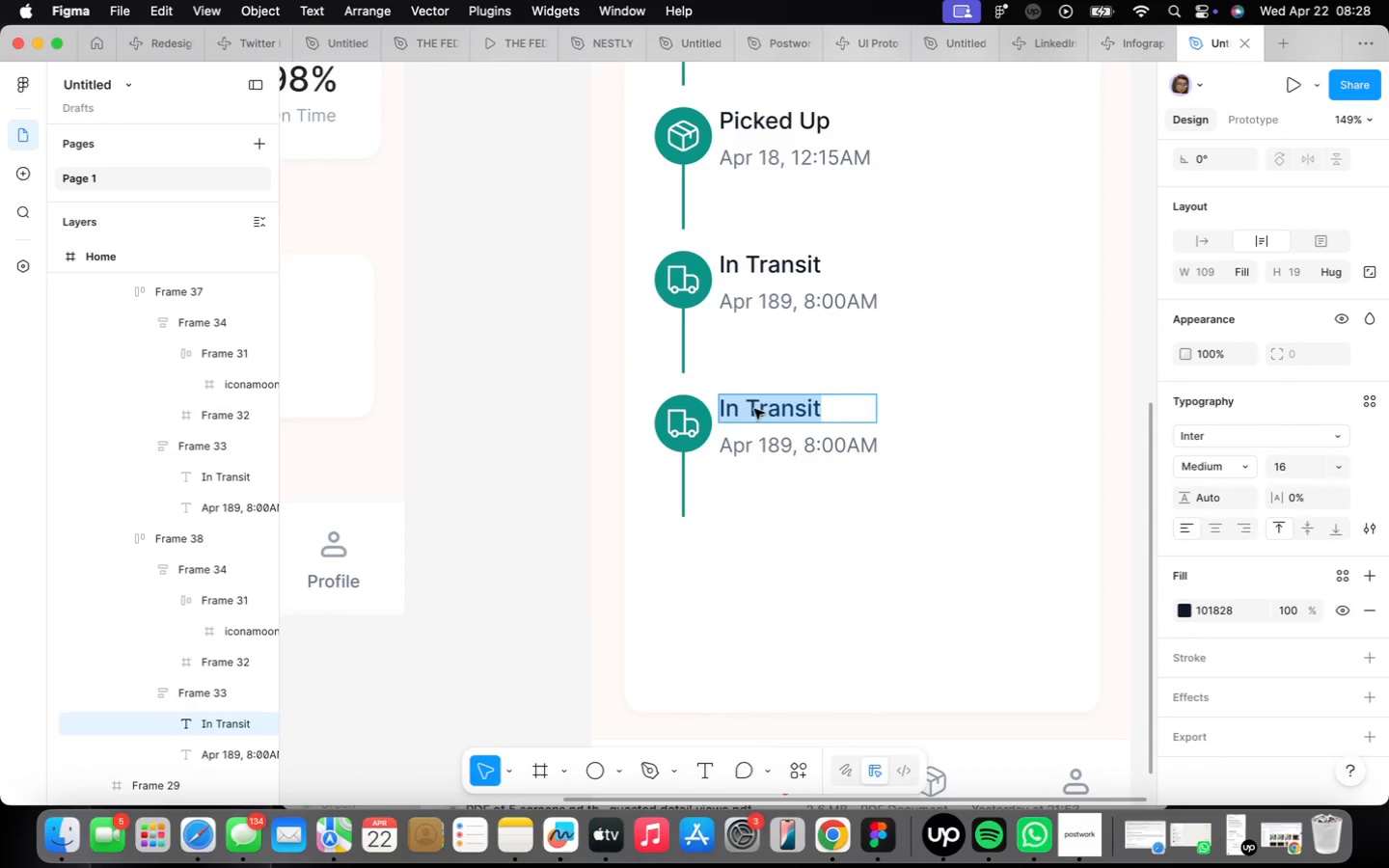 
triple_click([754, 410])
 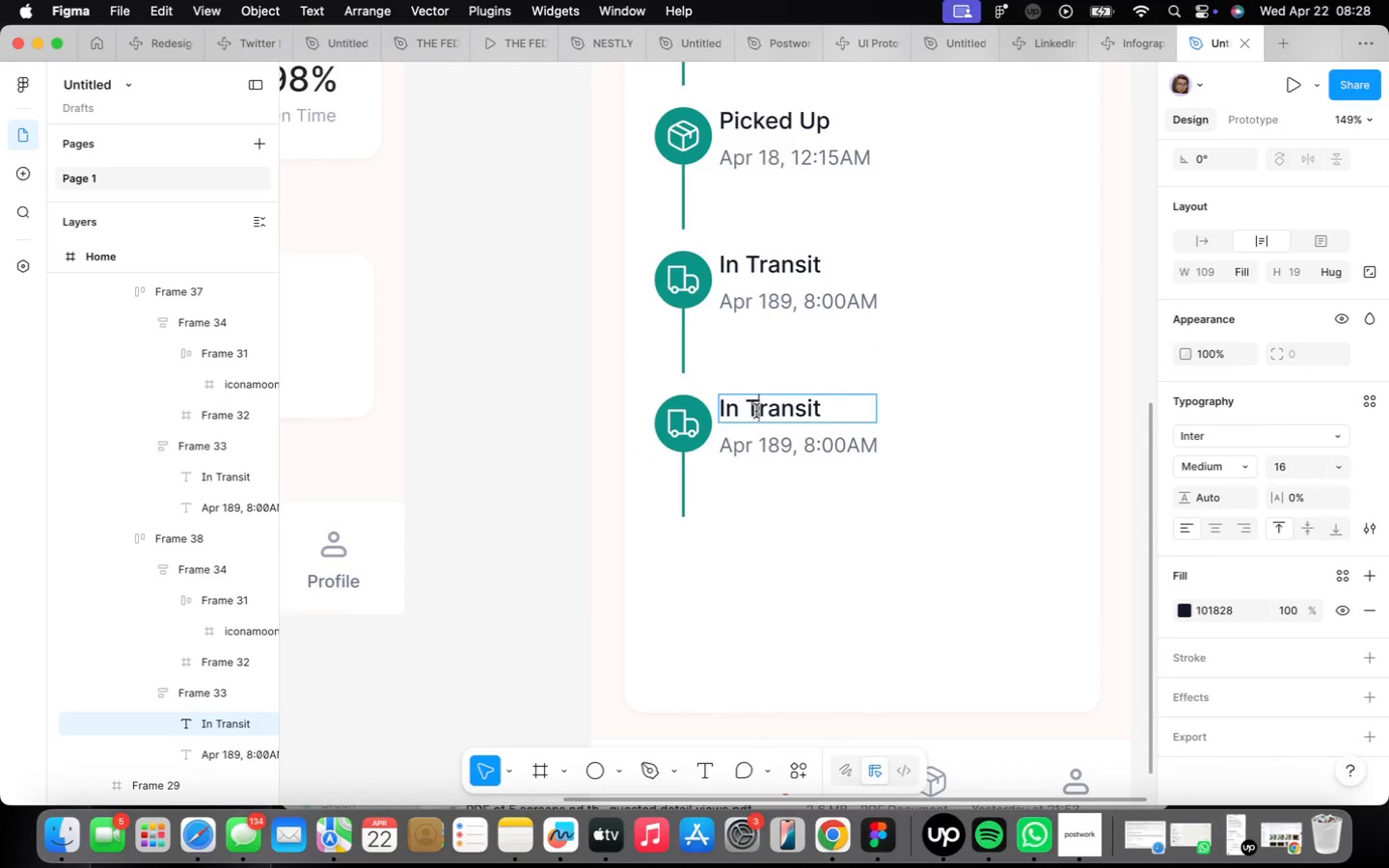 
triple_click([757, 413])
 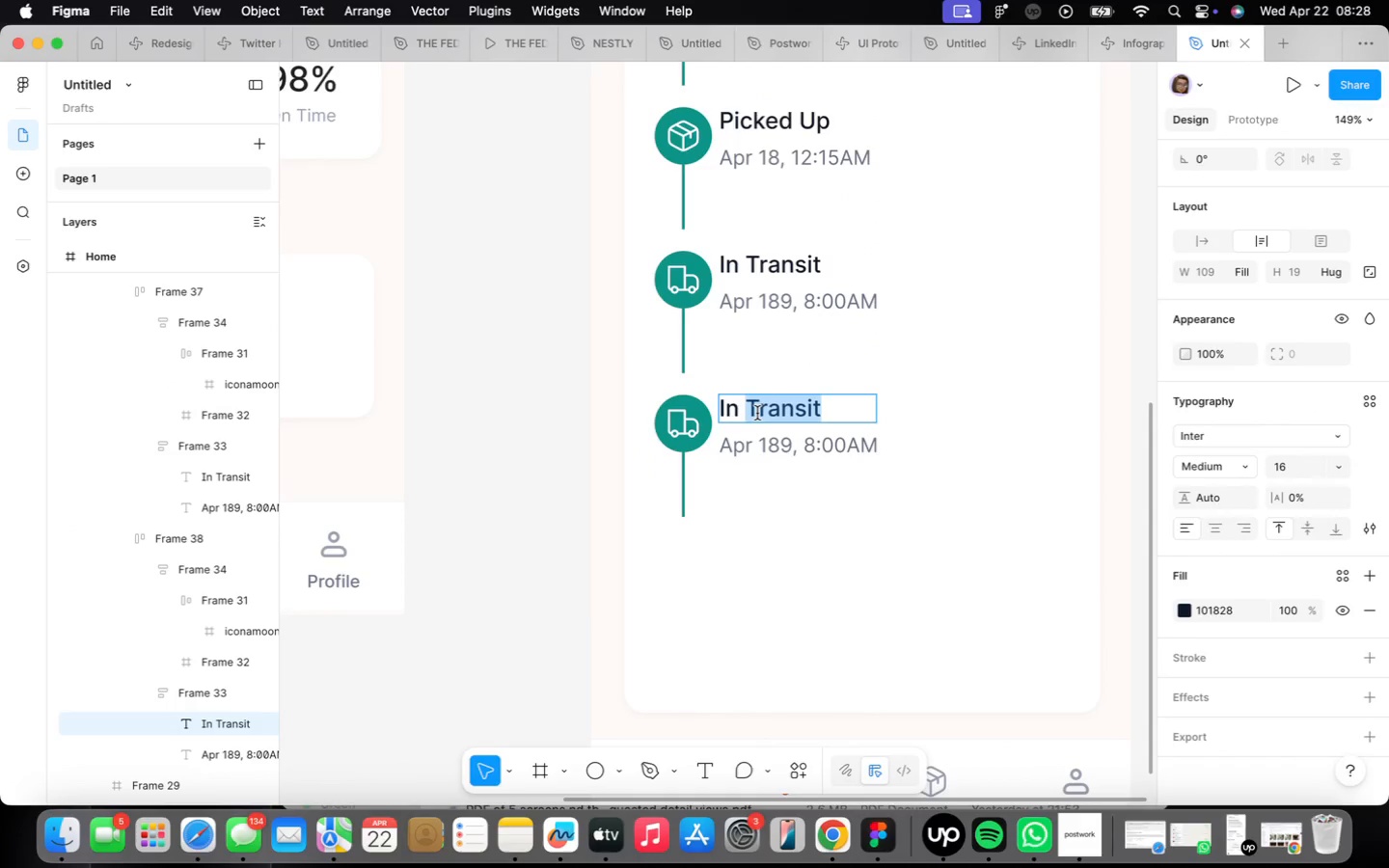 
triple_click([757, 413])
 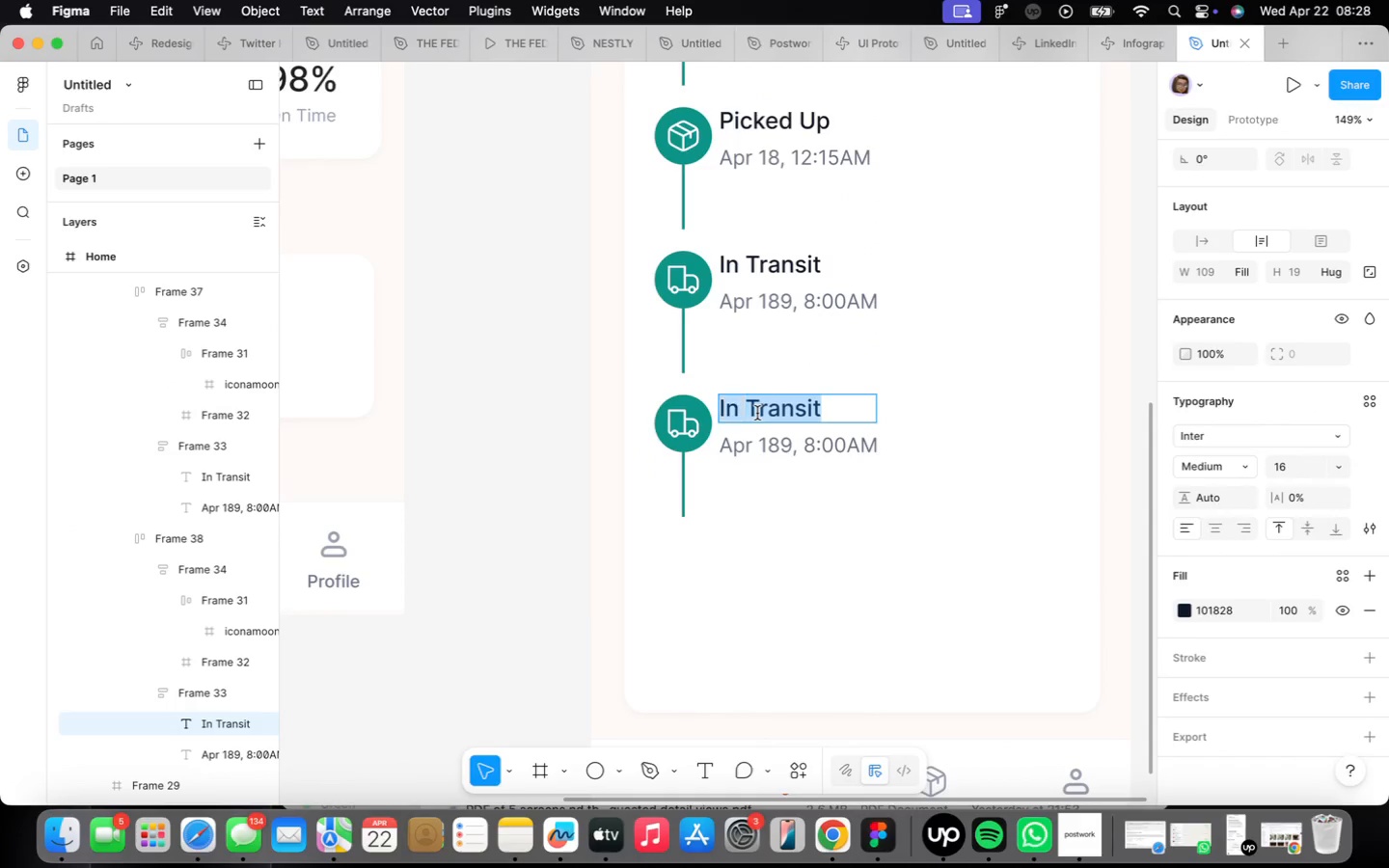 
triple_click([757, 413])
 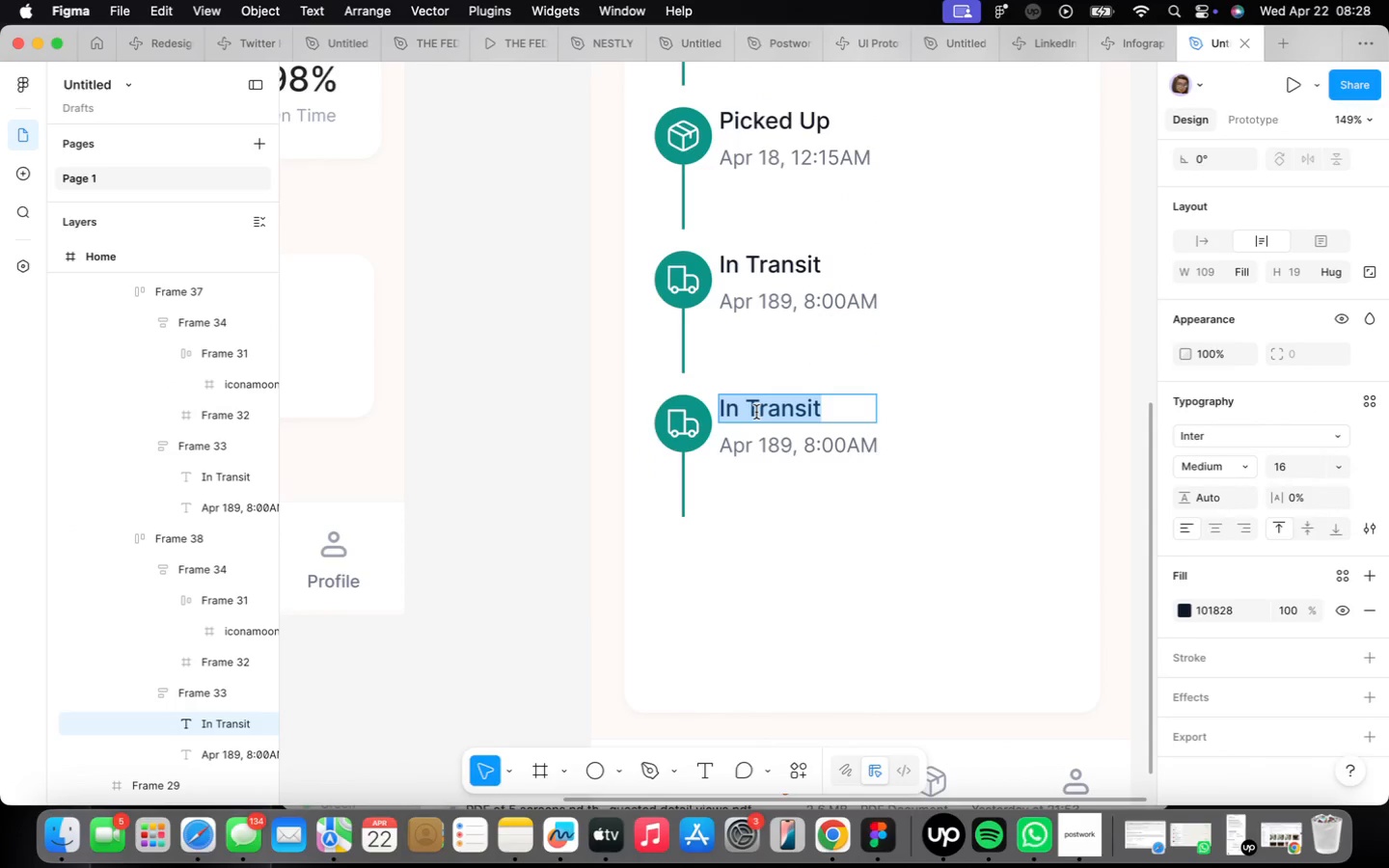 
type(Out )
 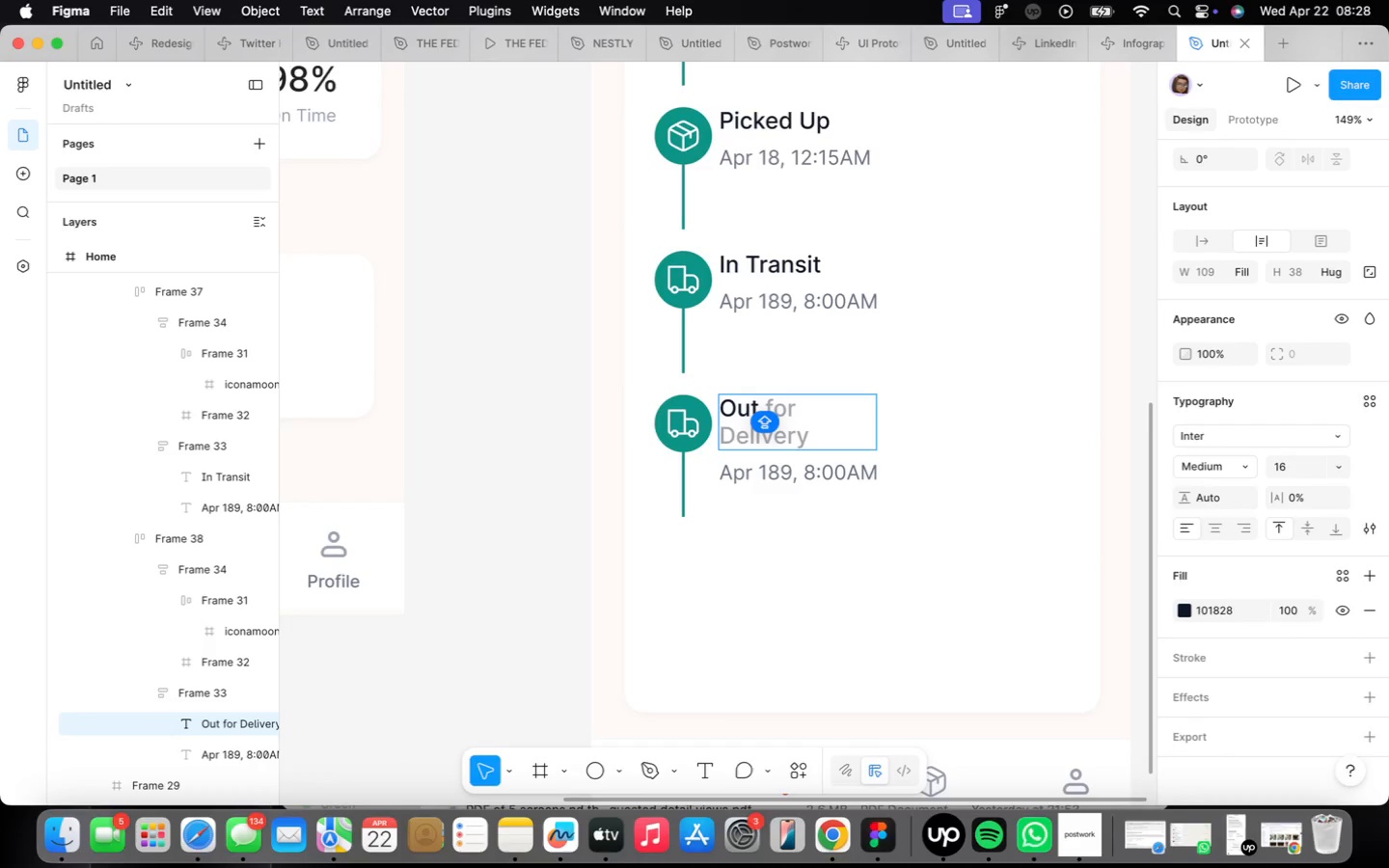 
wait(5.81)
 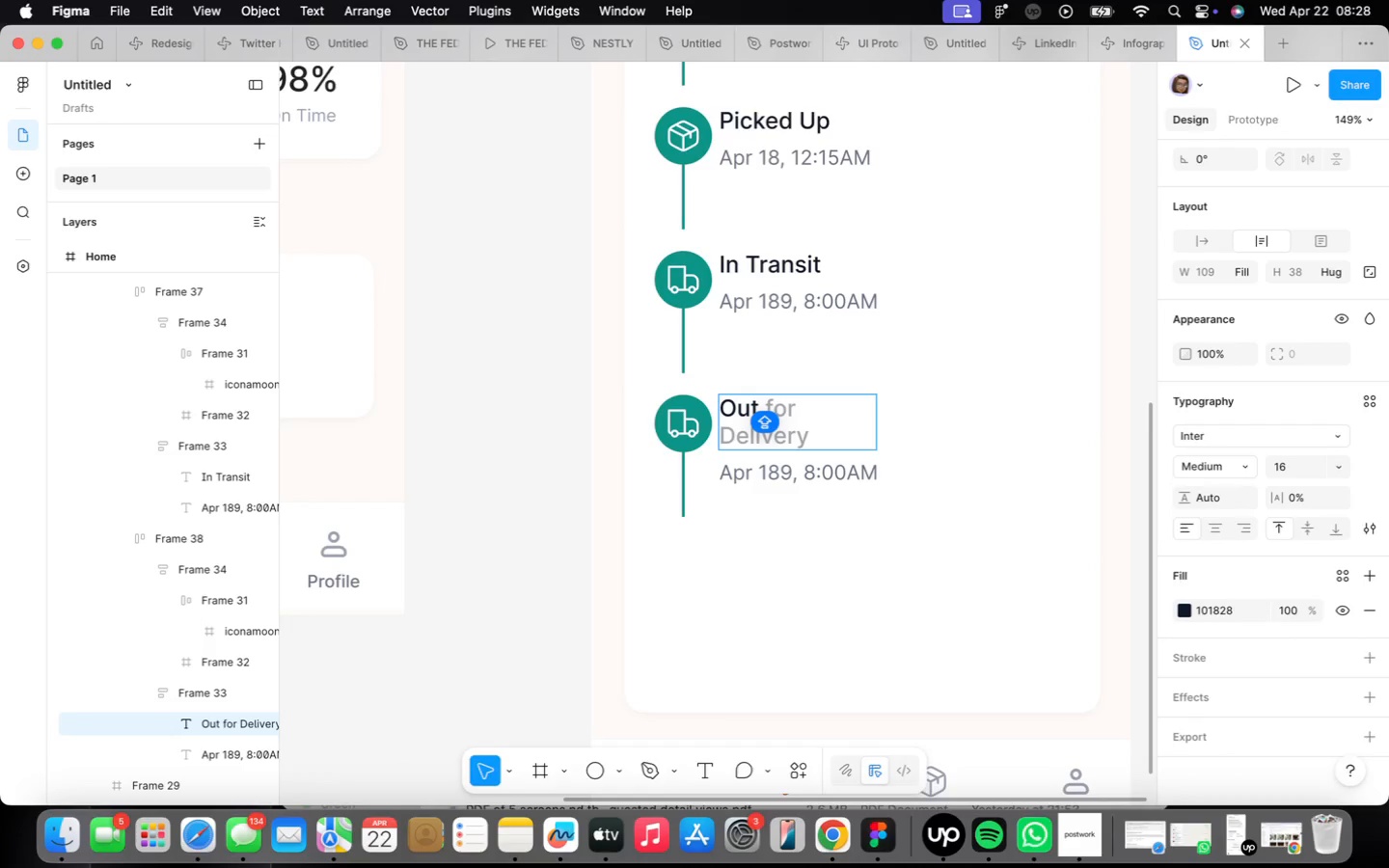 
type(FOR)
key(Backspace)
key(Backspace)
key(Backspace)
type(for)
 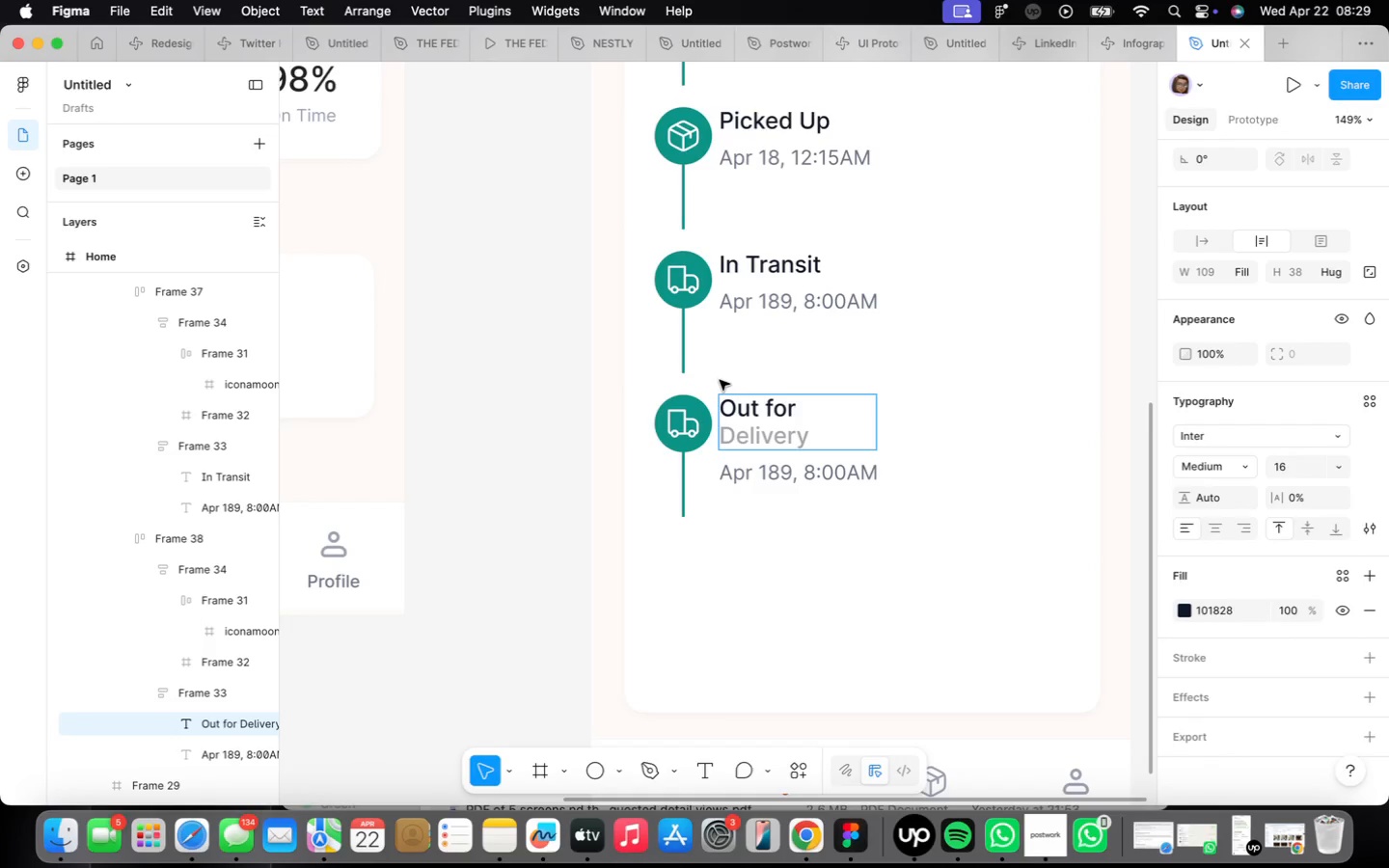 
wait(32.58)
 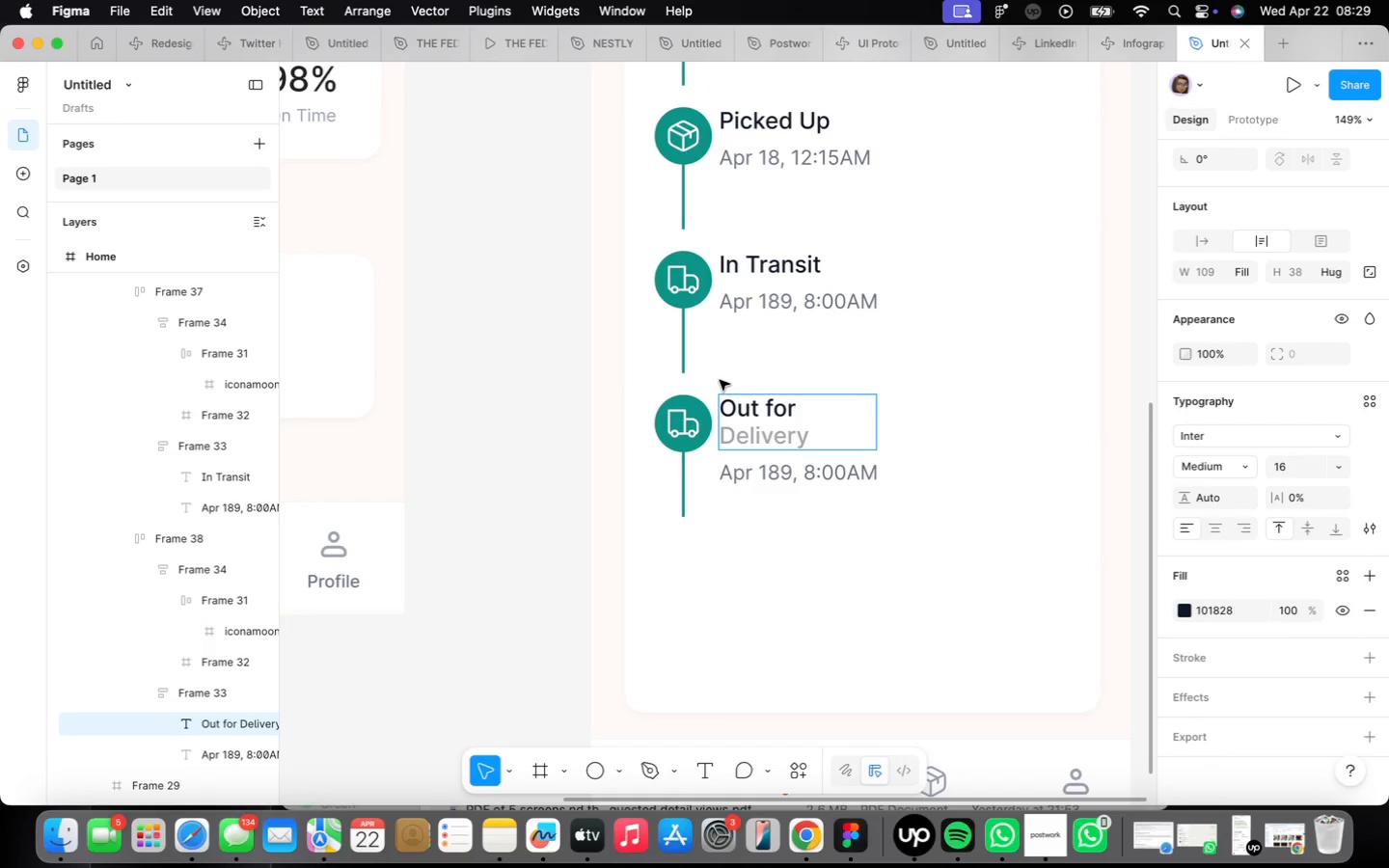 
left_click([1219, 237])
 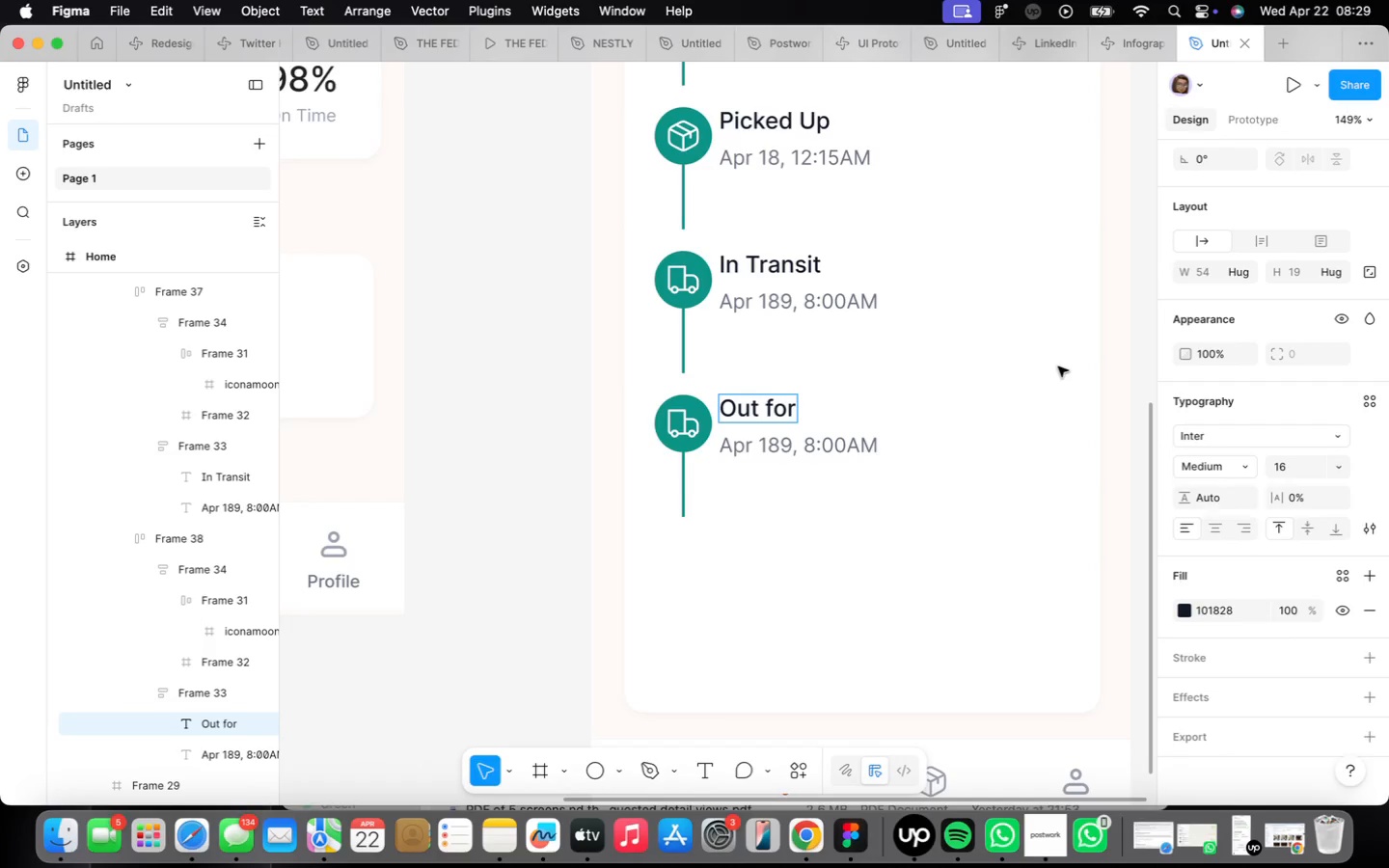 
wait(24.45)
 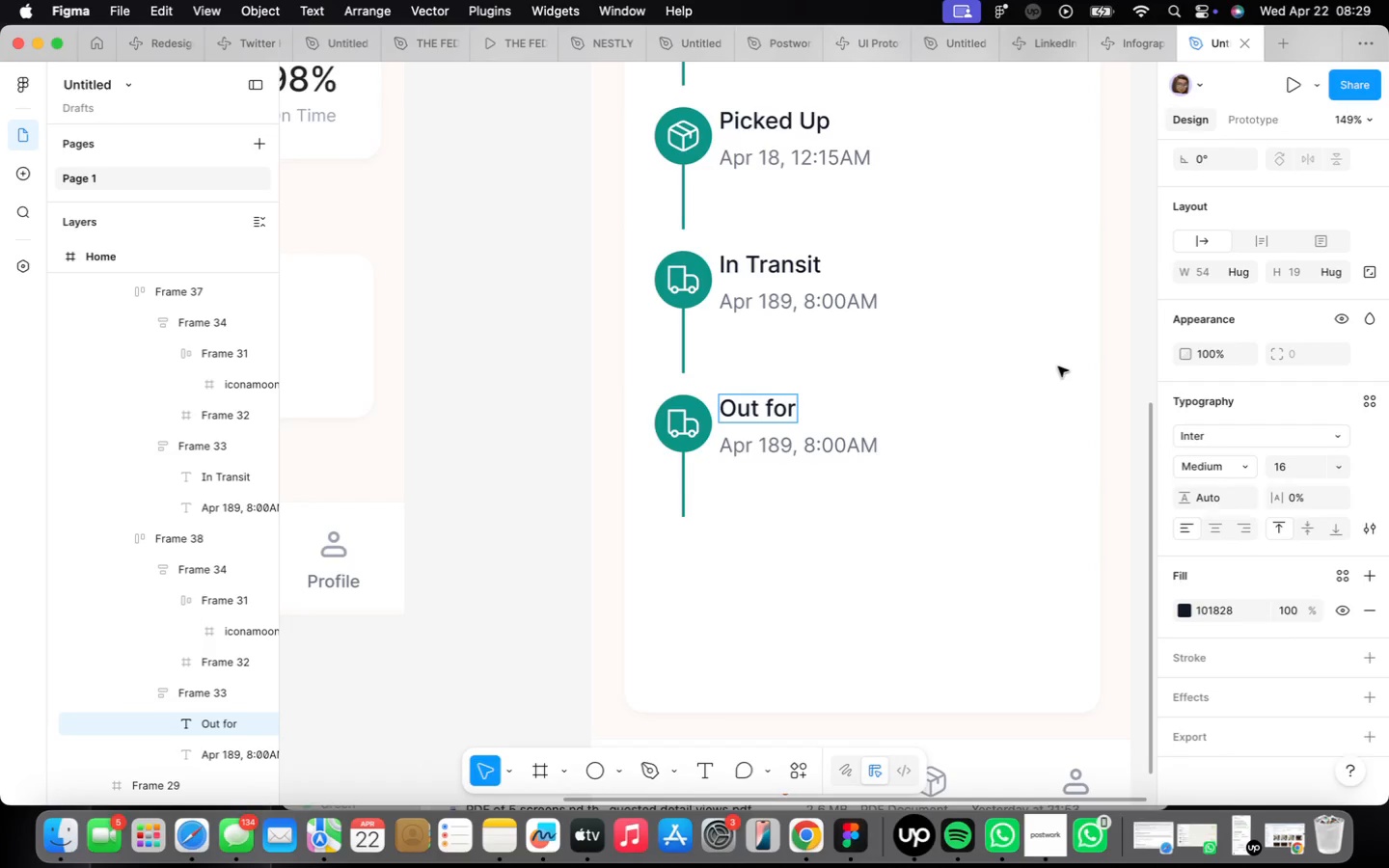 
type( Delivery)
 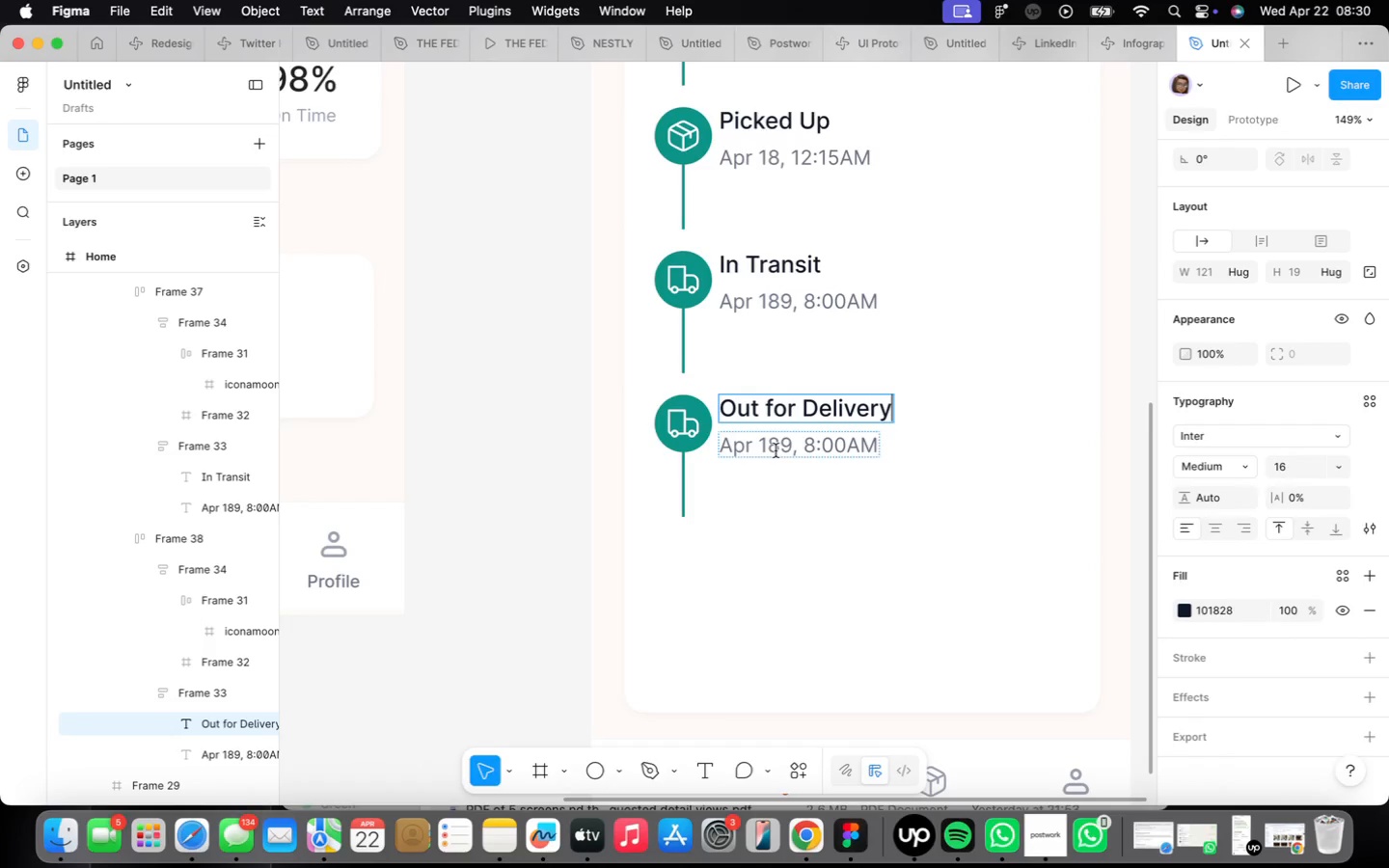 
left_click_drag(start_coordinate=[792, 447], to_coordinate=[757, 449])
 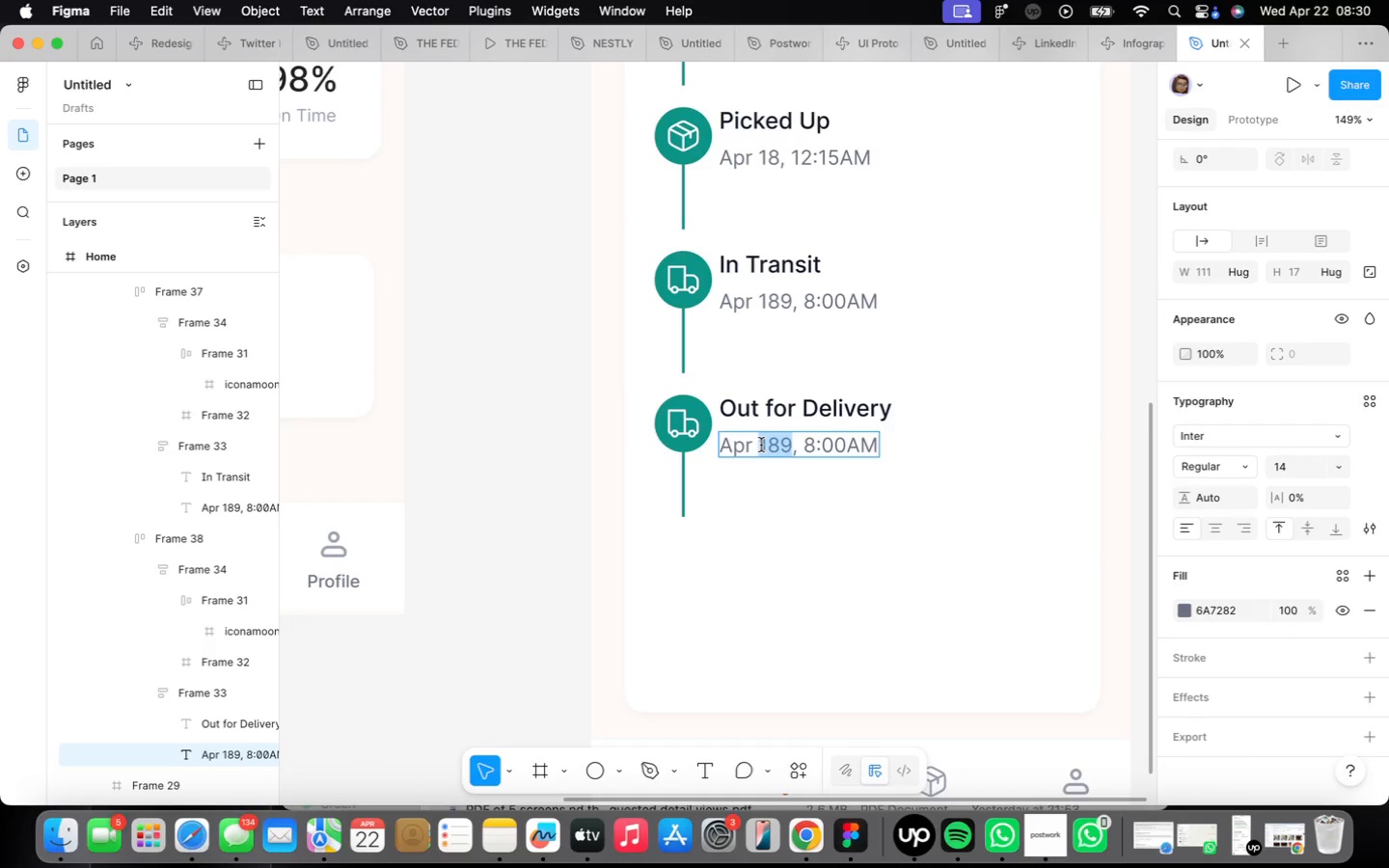 
type(21)
 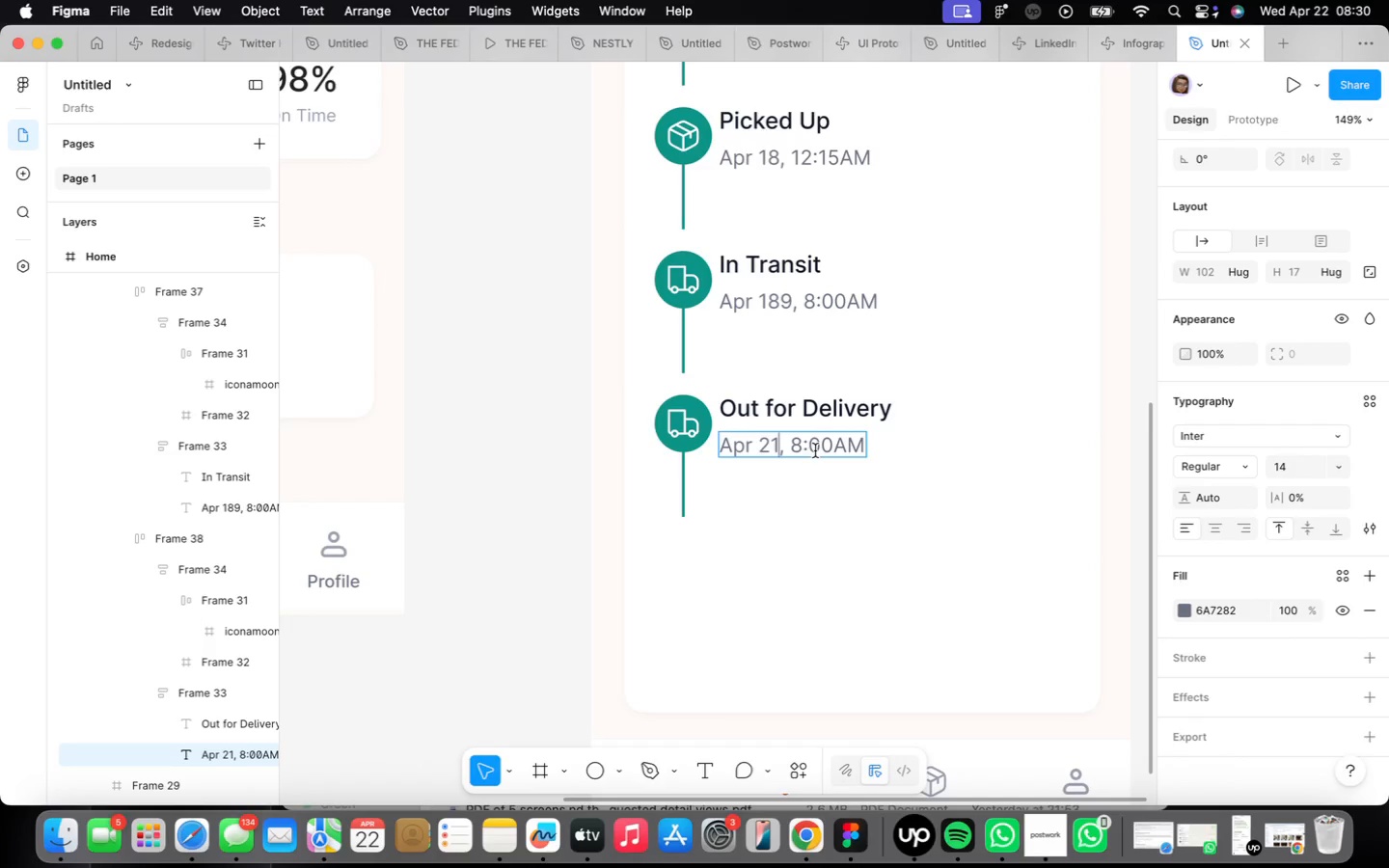 
left_click([800, 442])
 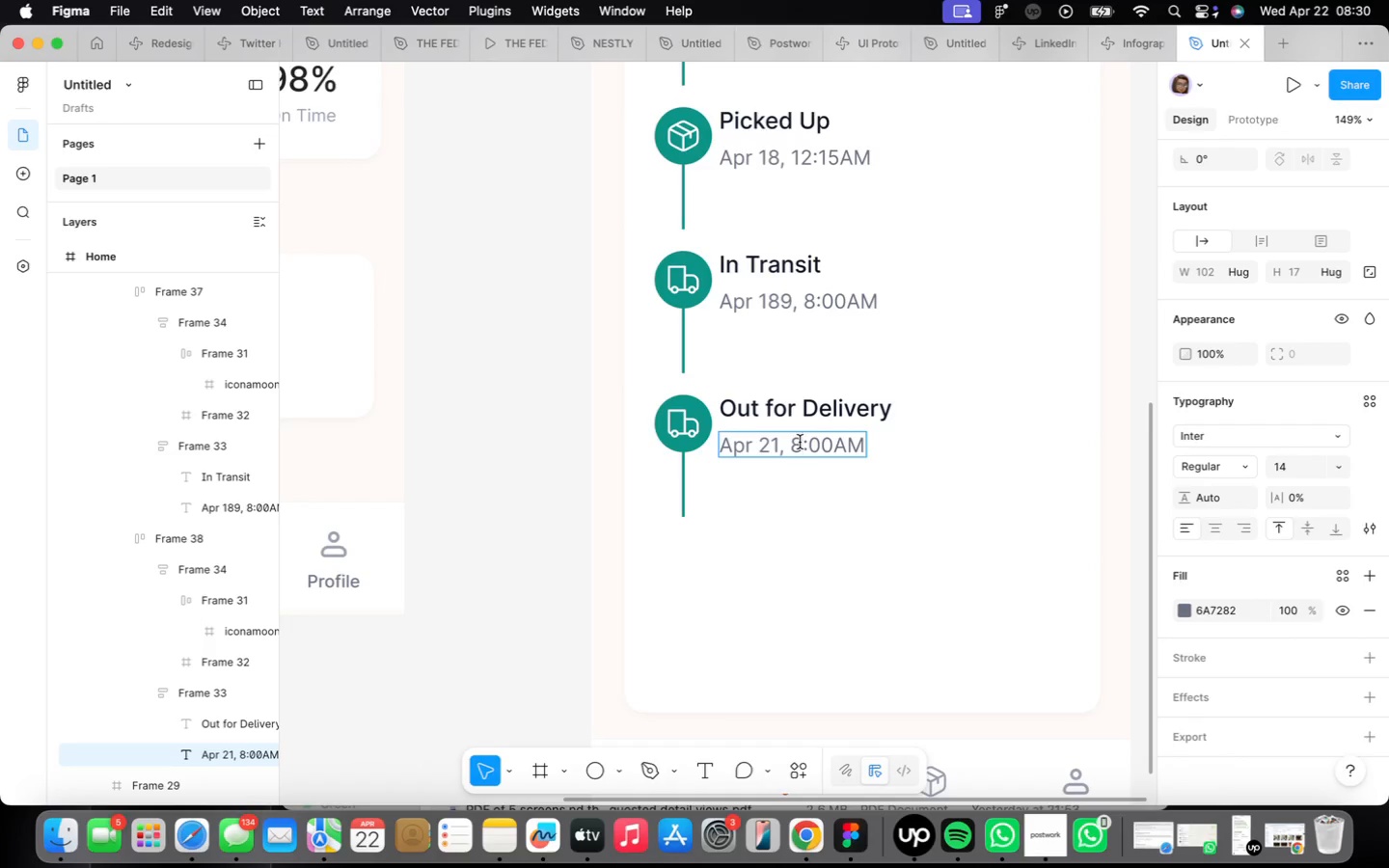 
key(Backspace)
 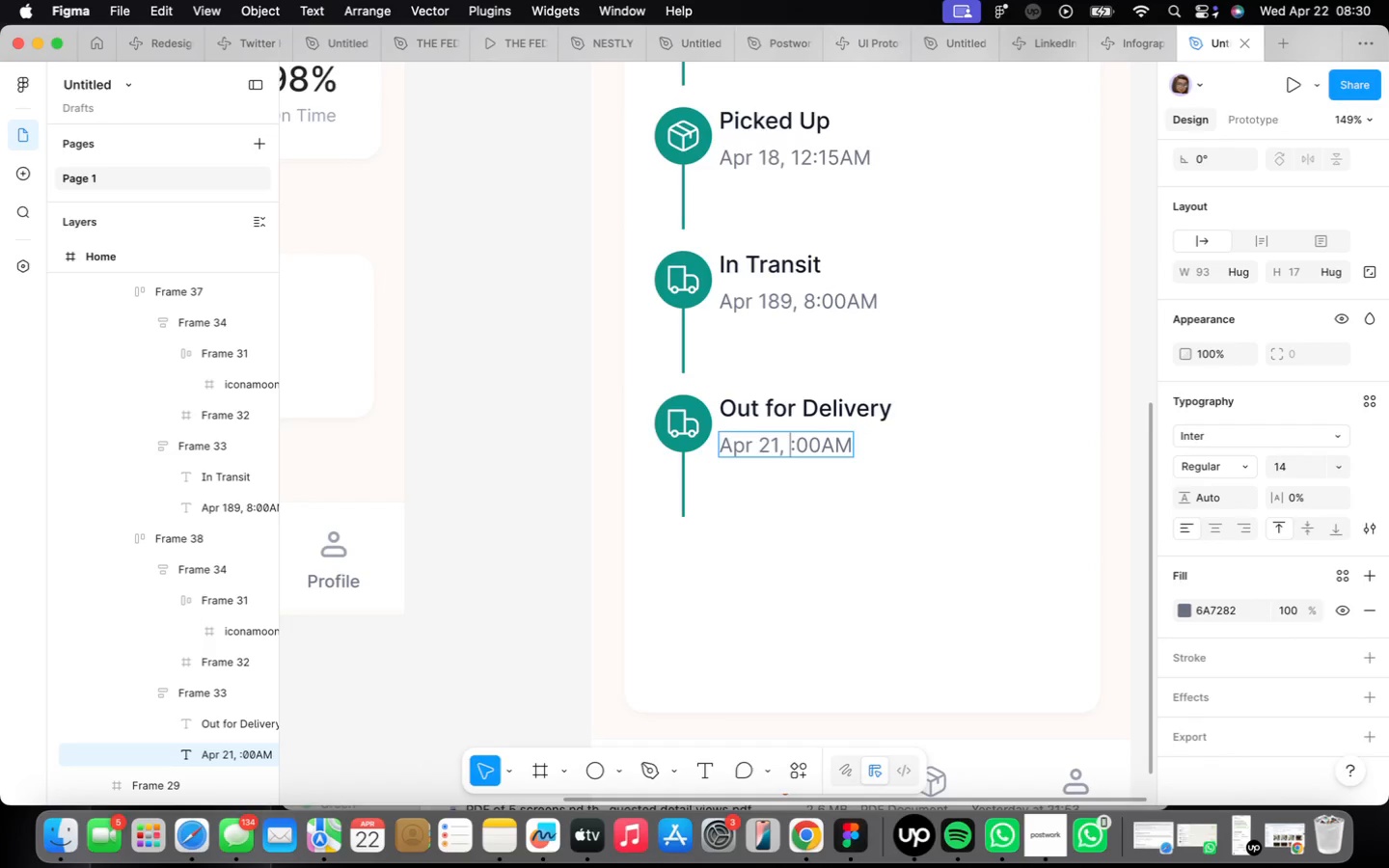 
key(9)
 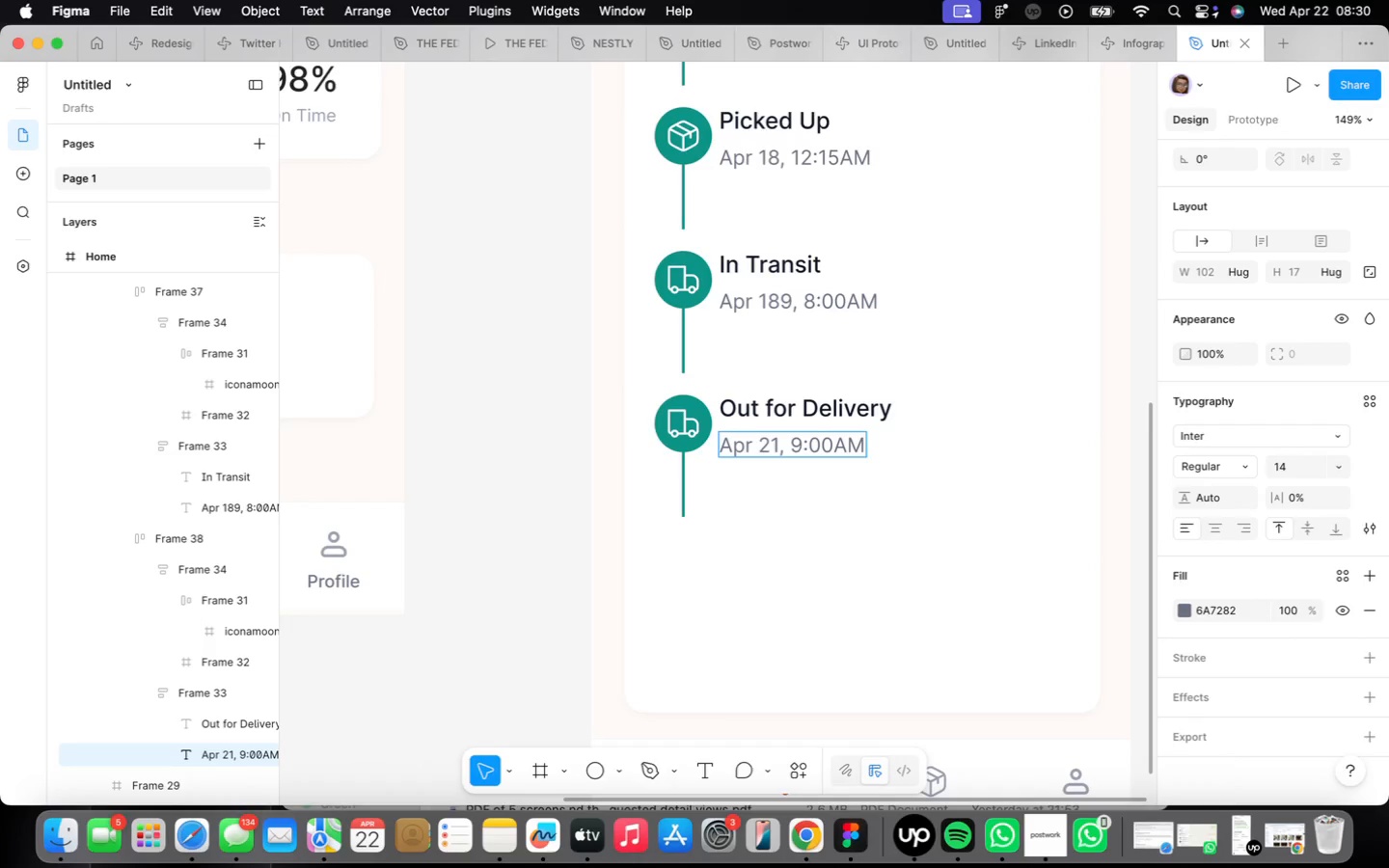 
key(ArrowRight)
 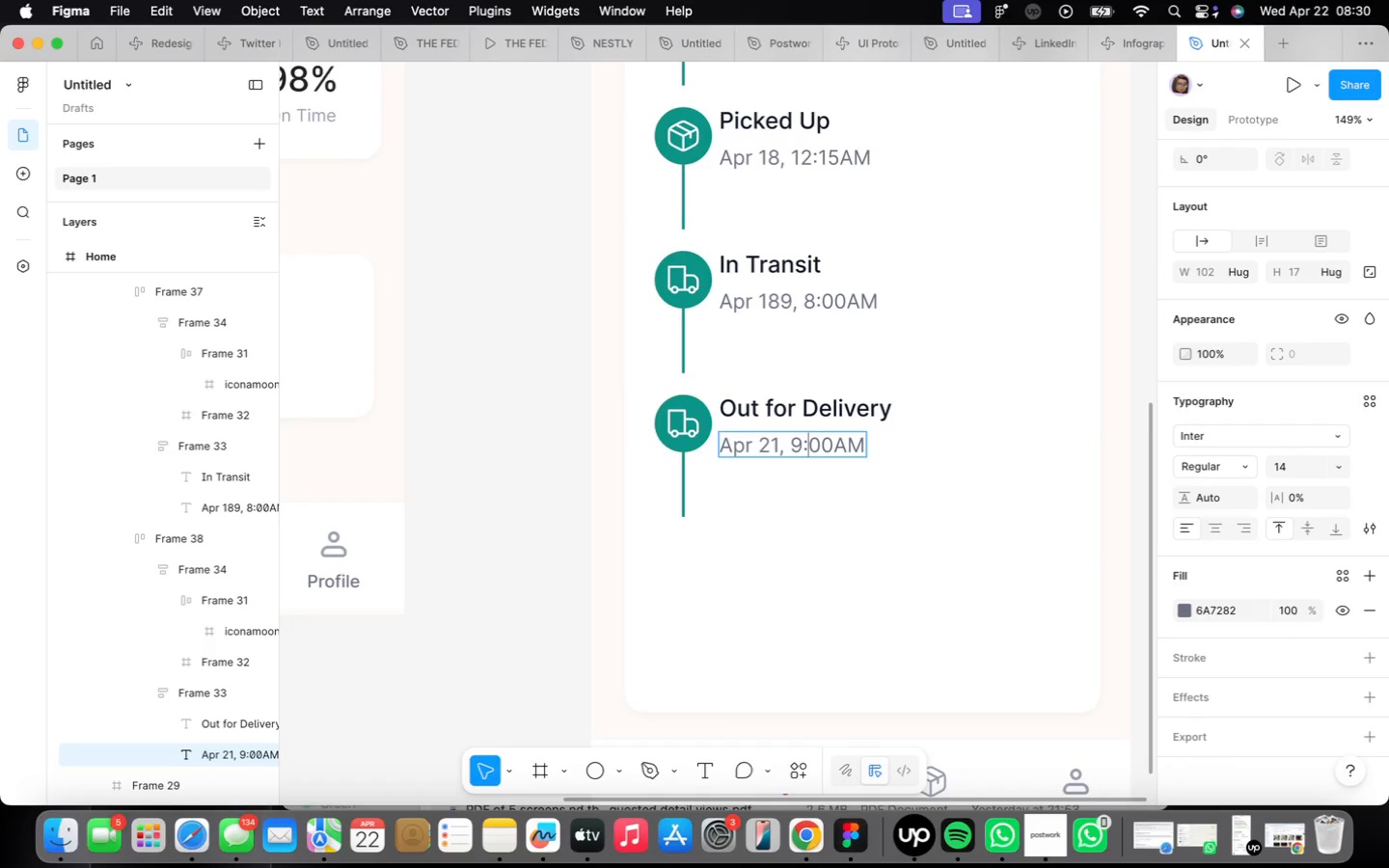 
key(ArrowRight)
 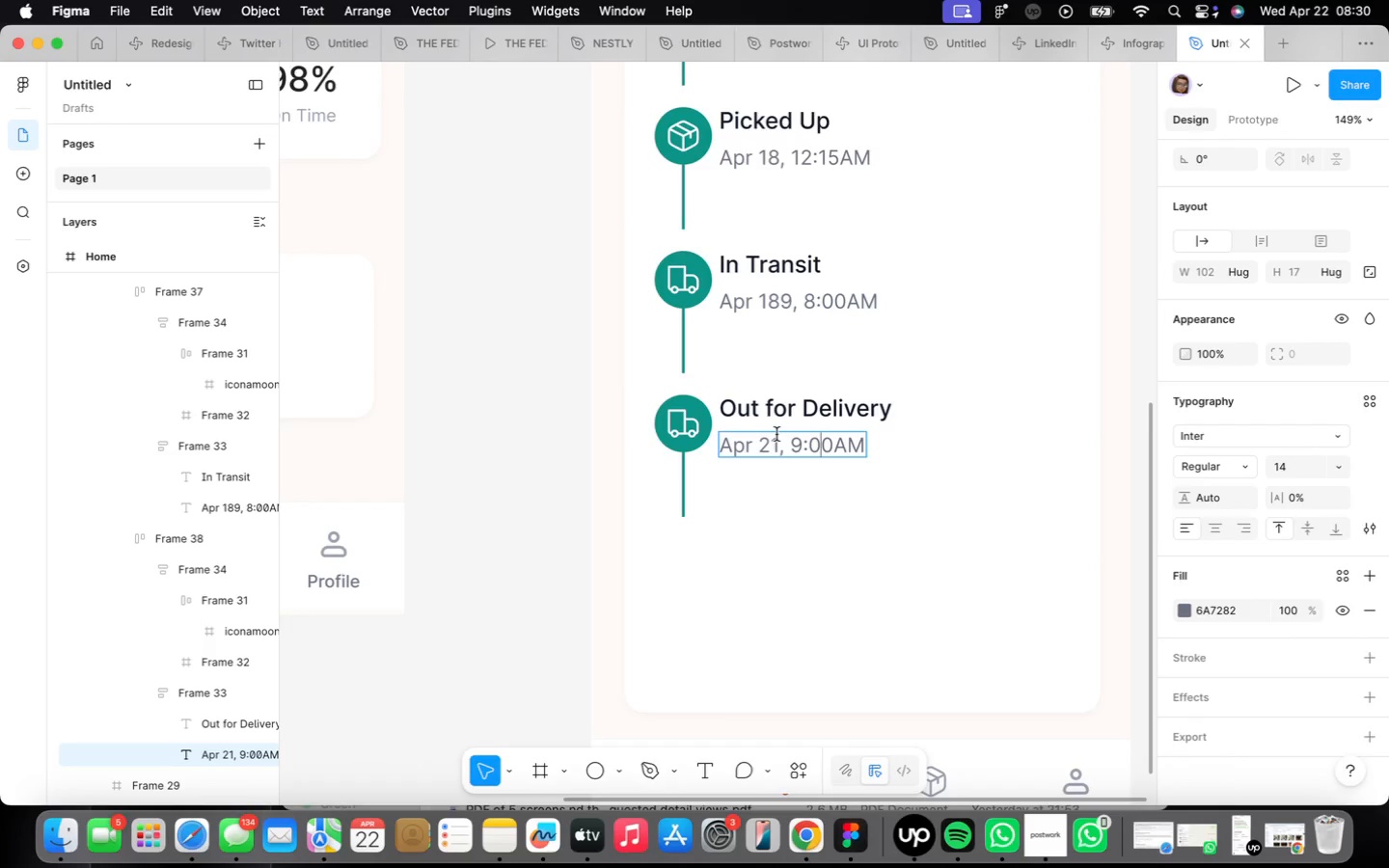 
key(Backspace)
 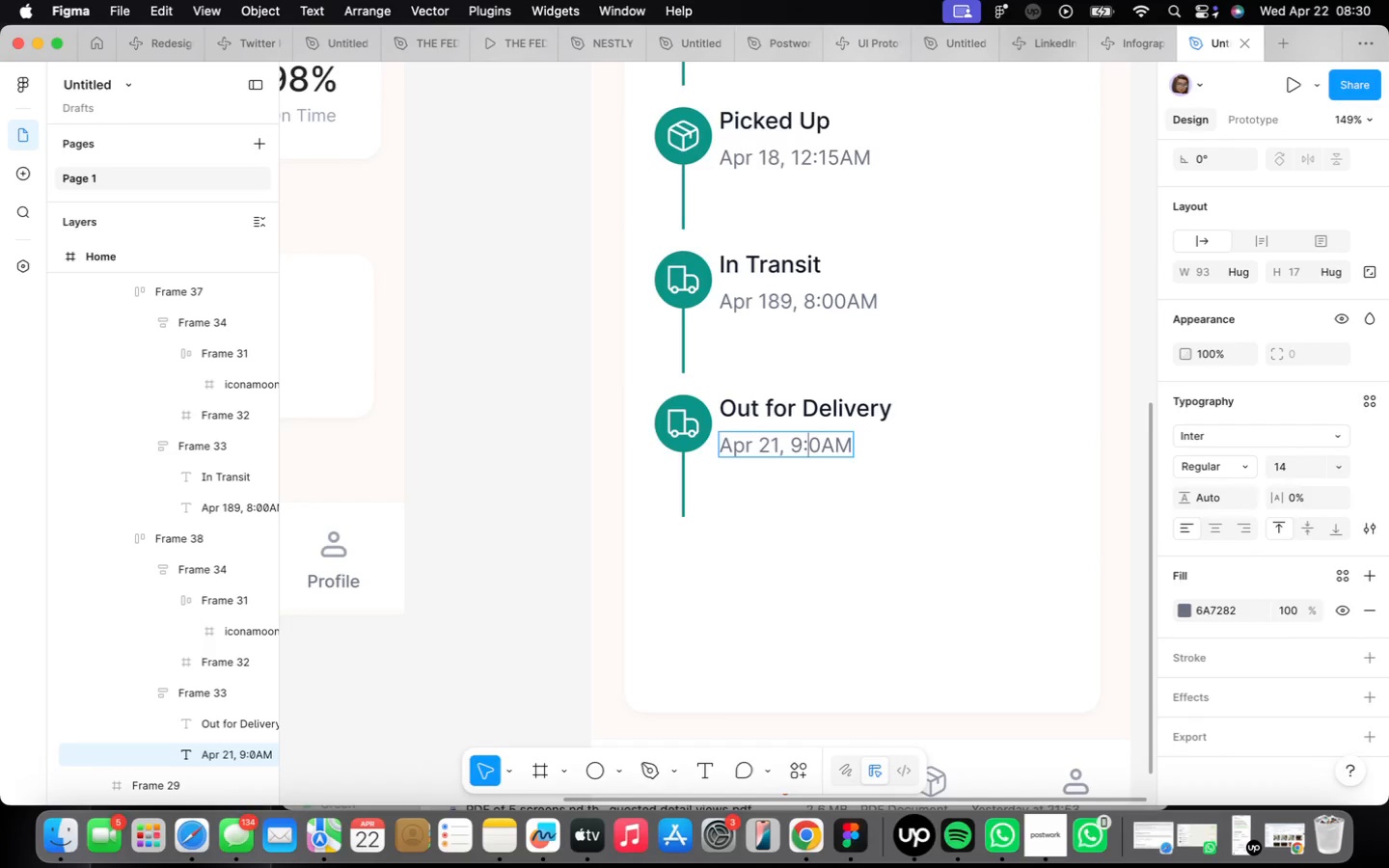 
key(3)
 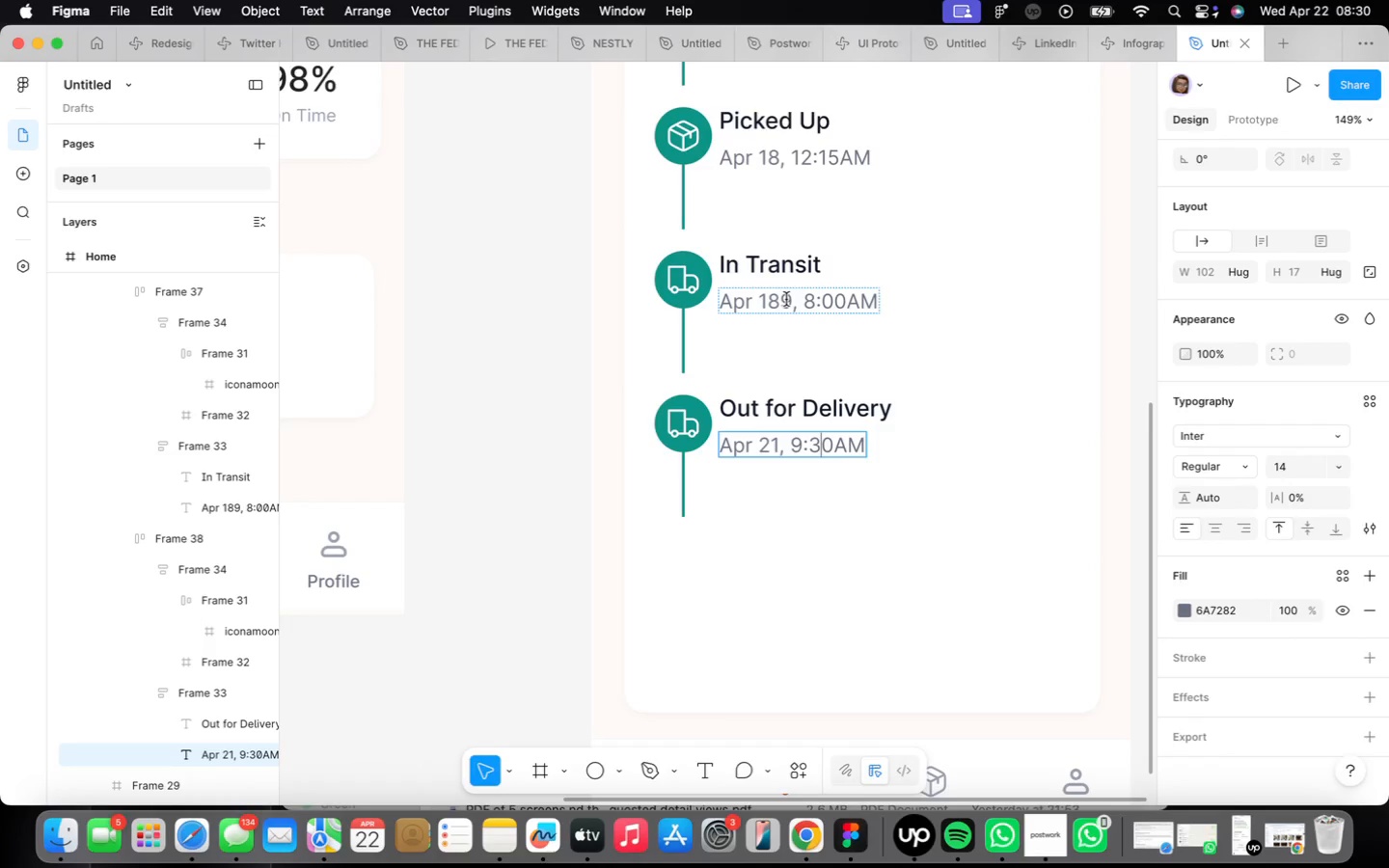 
left_click([783, 301])
 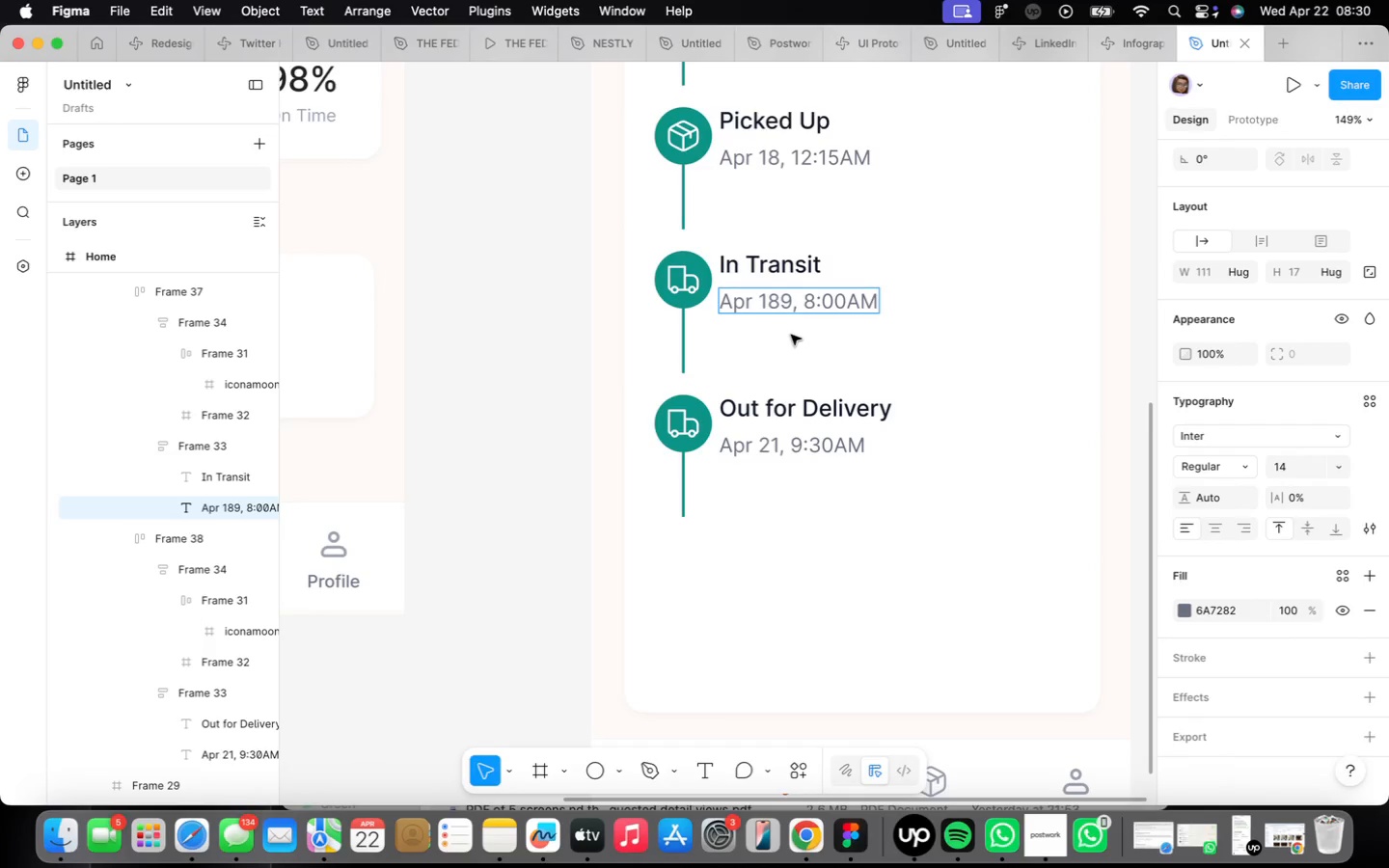 
key(Backspace)
 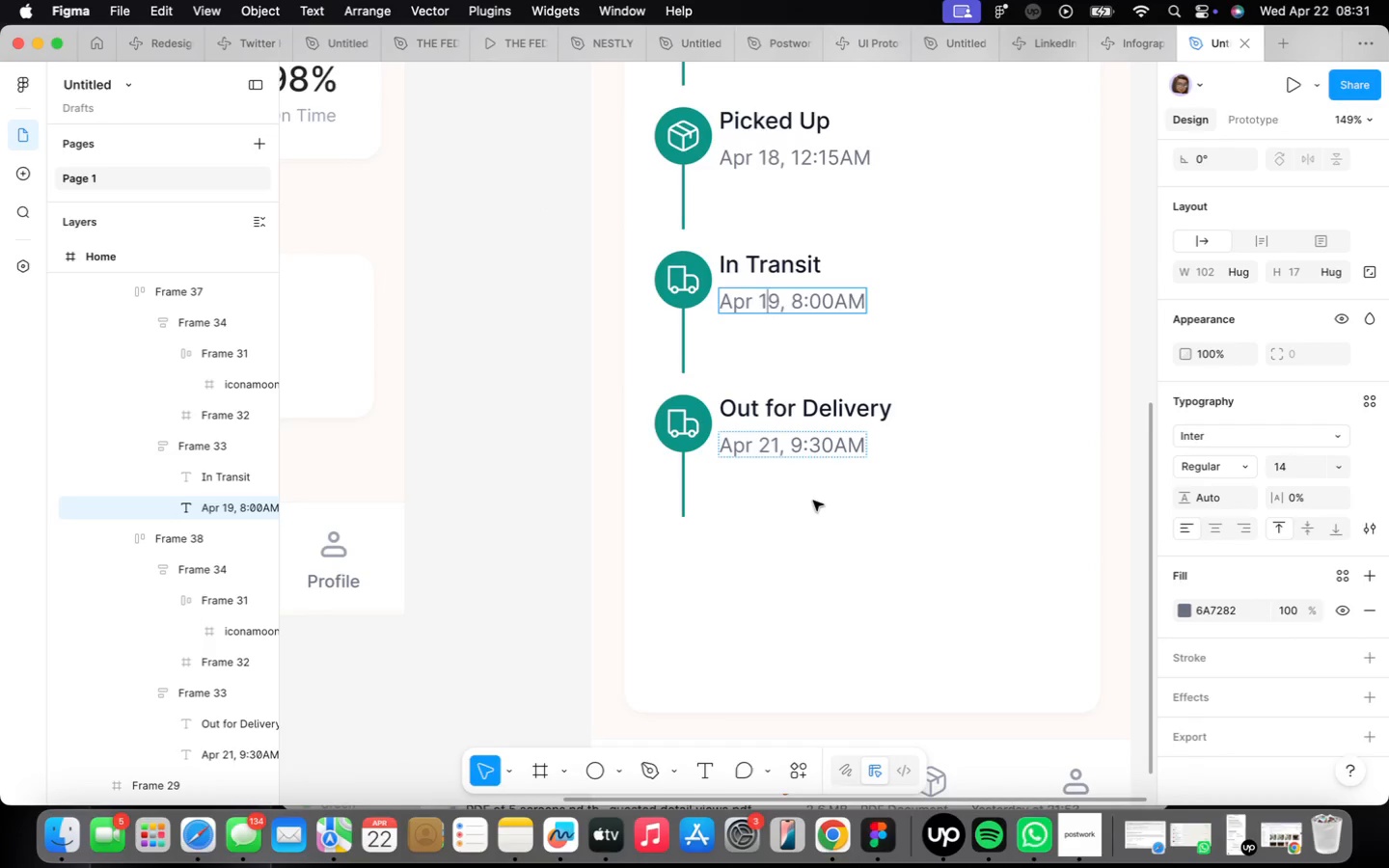 
wait(49.36)
 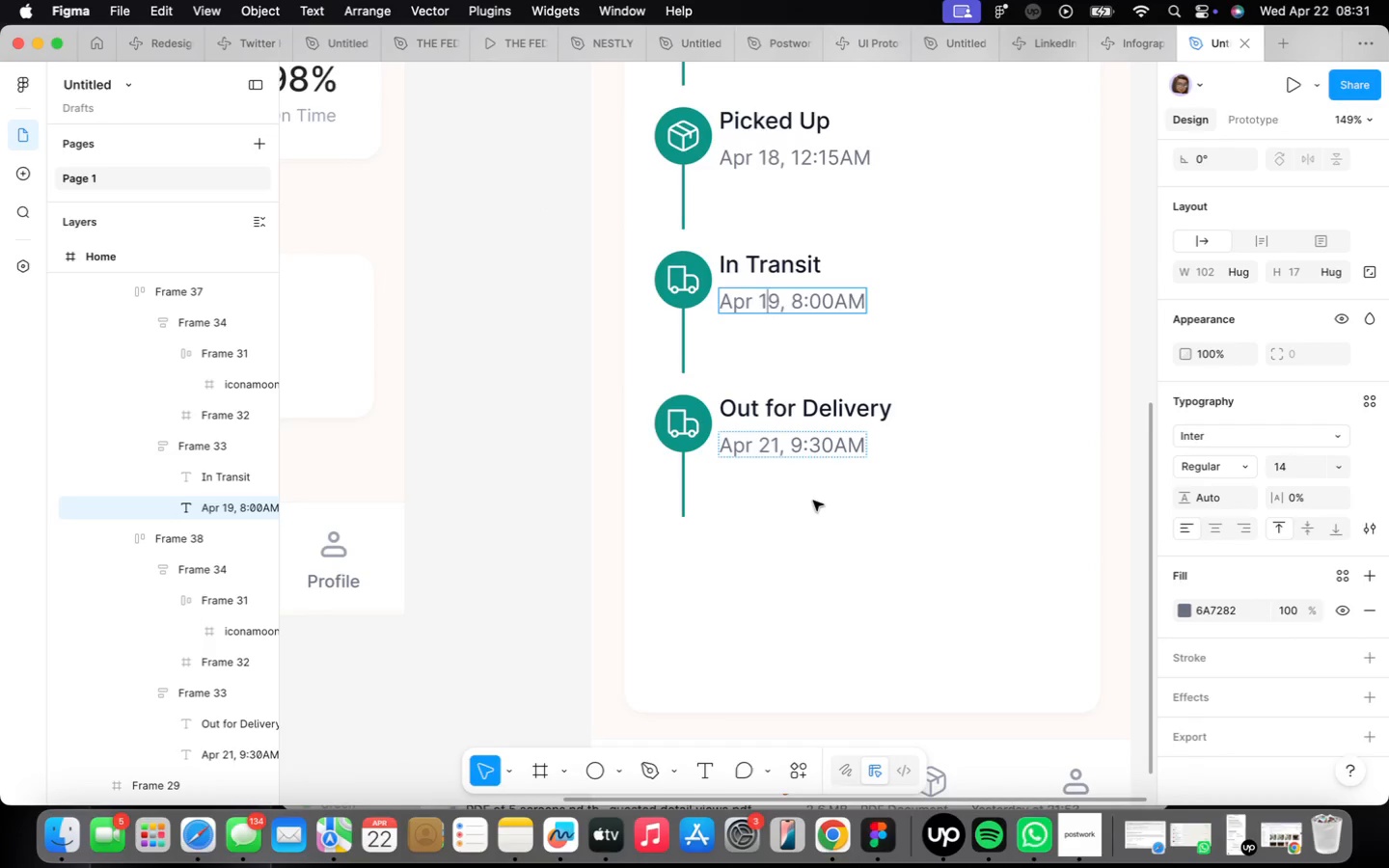 
key(Meta+CommandLeft)
 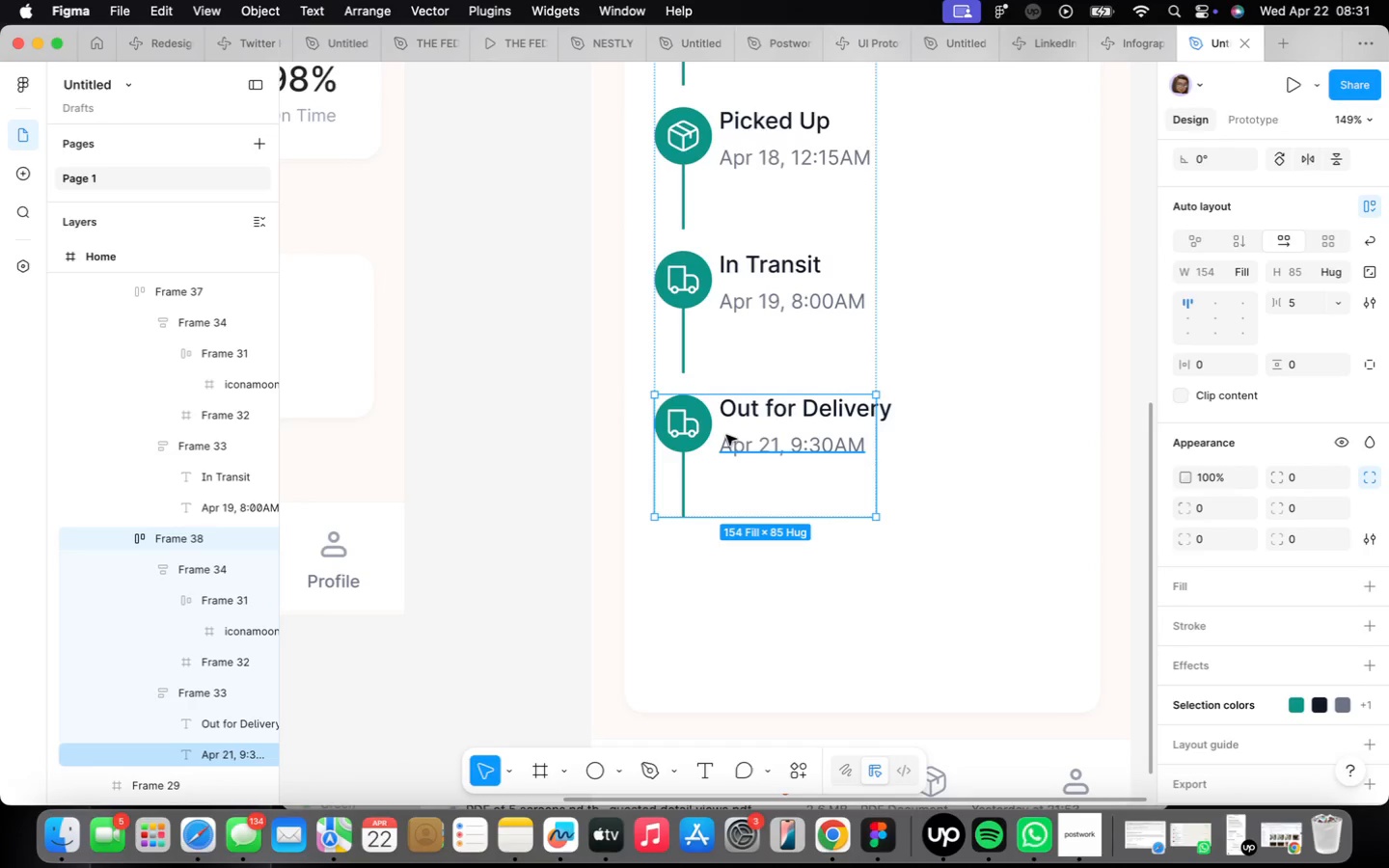 
key(Meta+D)
 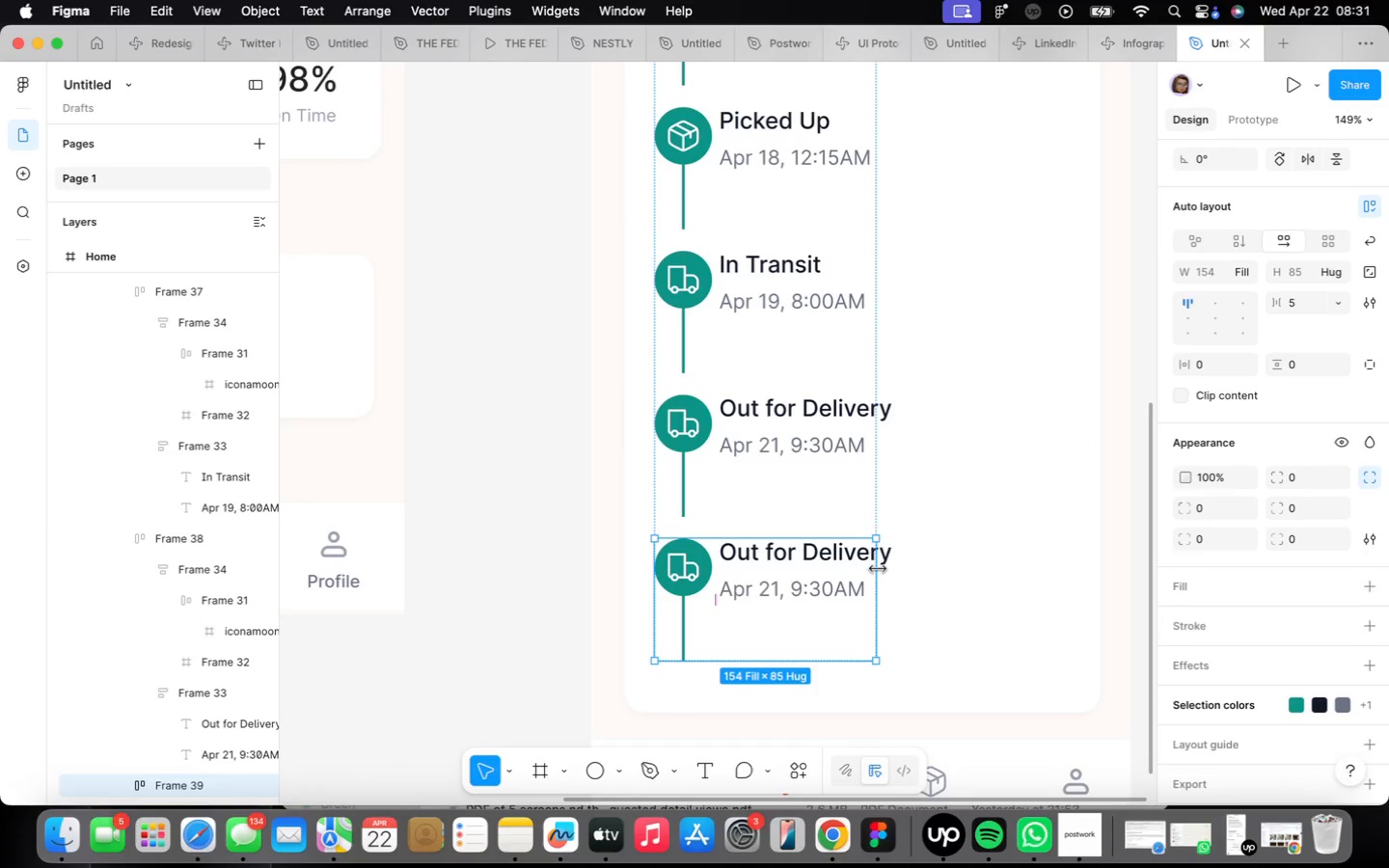 
wait(5.53)
 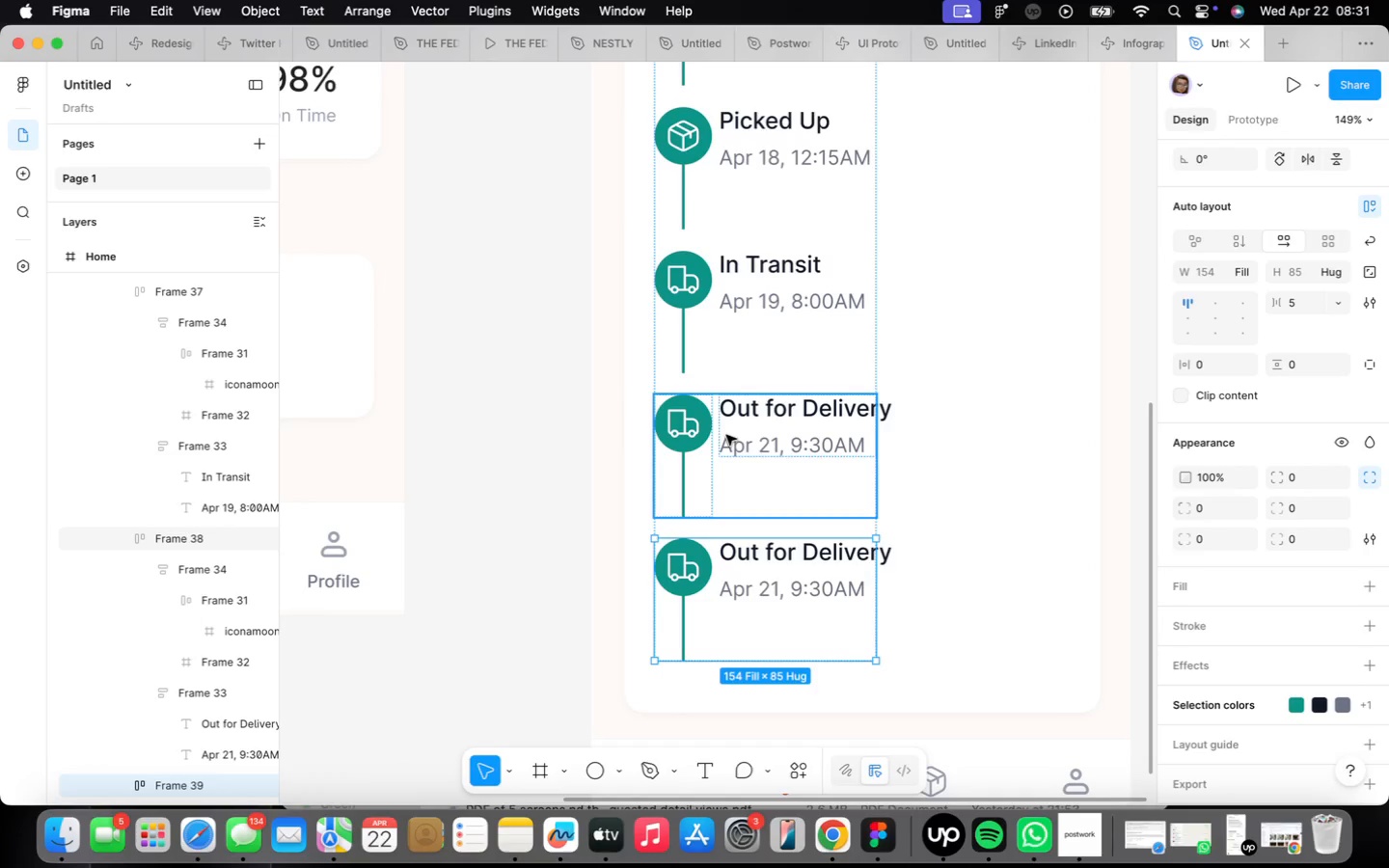 
double_click([835, 553])
 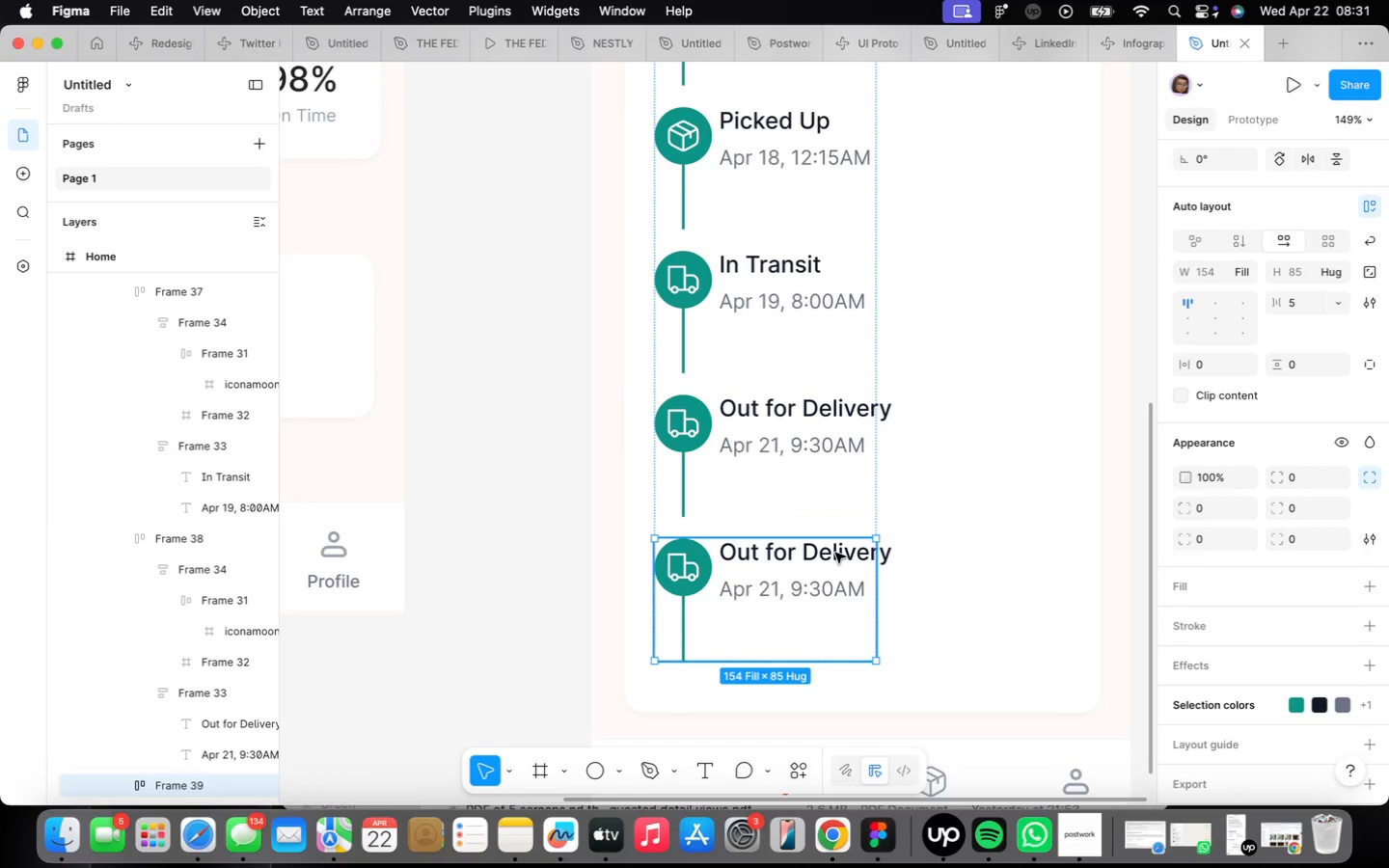 
triple_click([835, 553])
 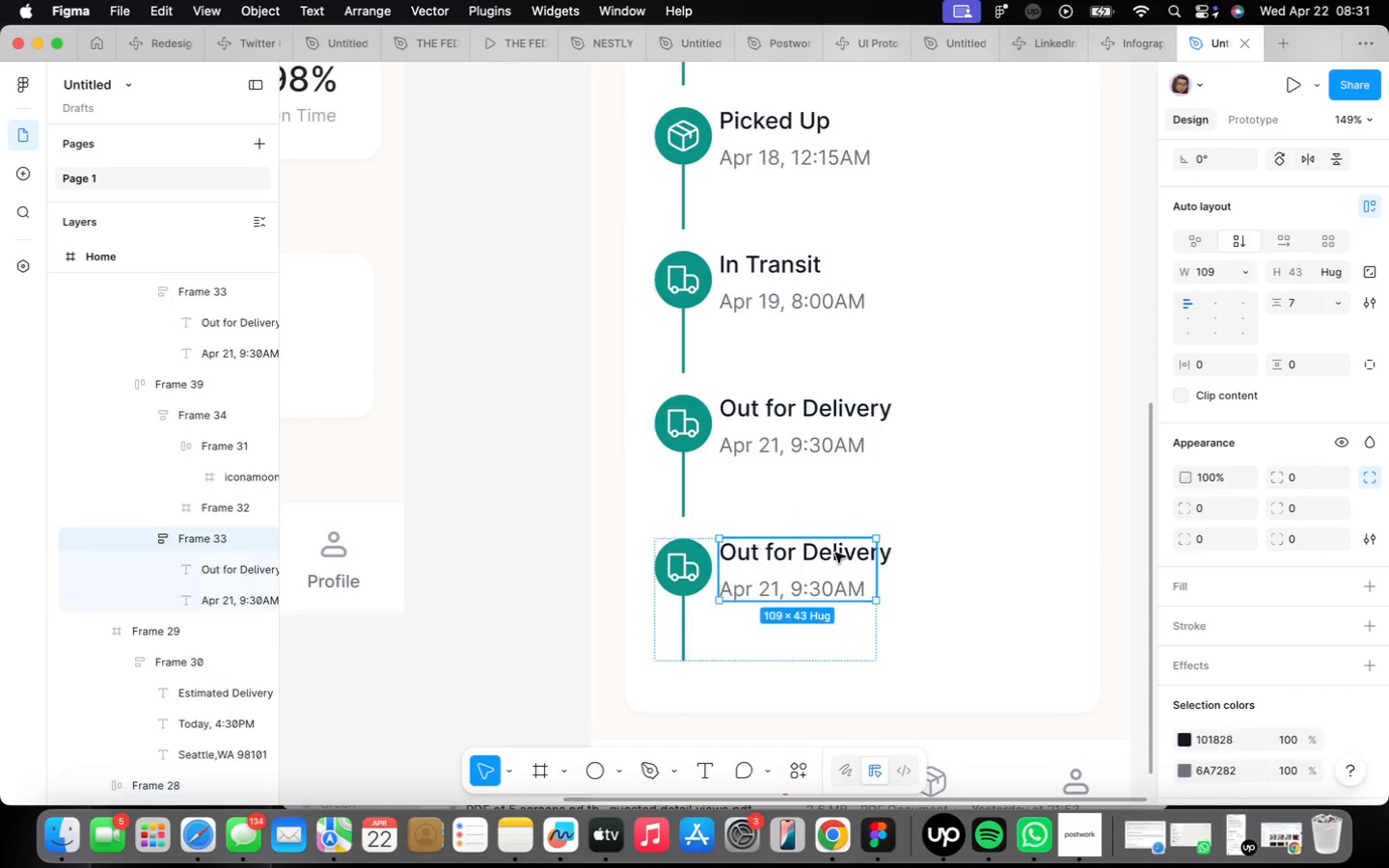 
triple_click([835, 553])
 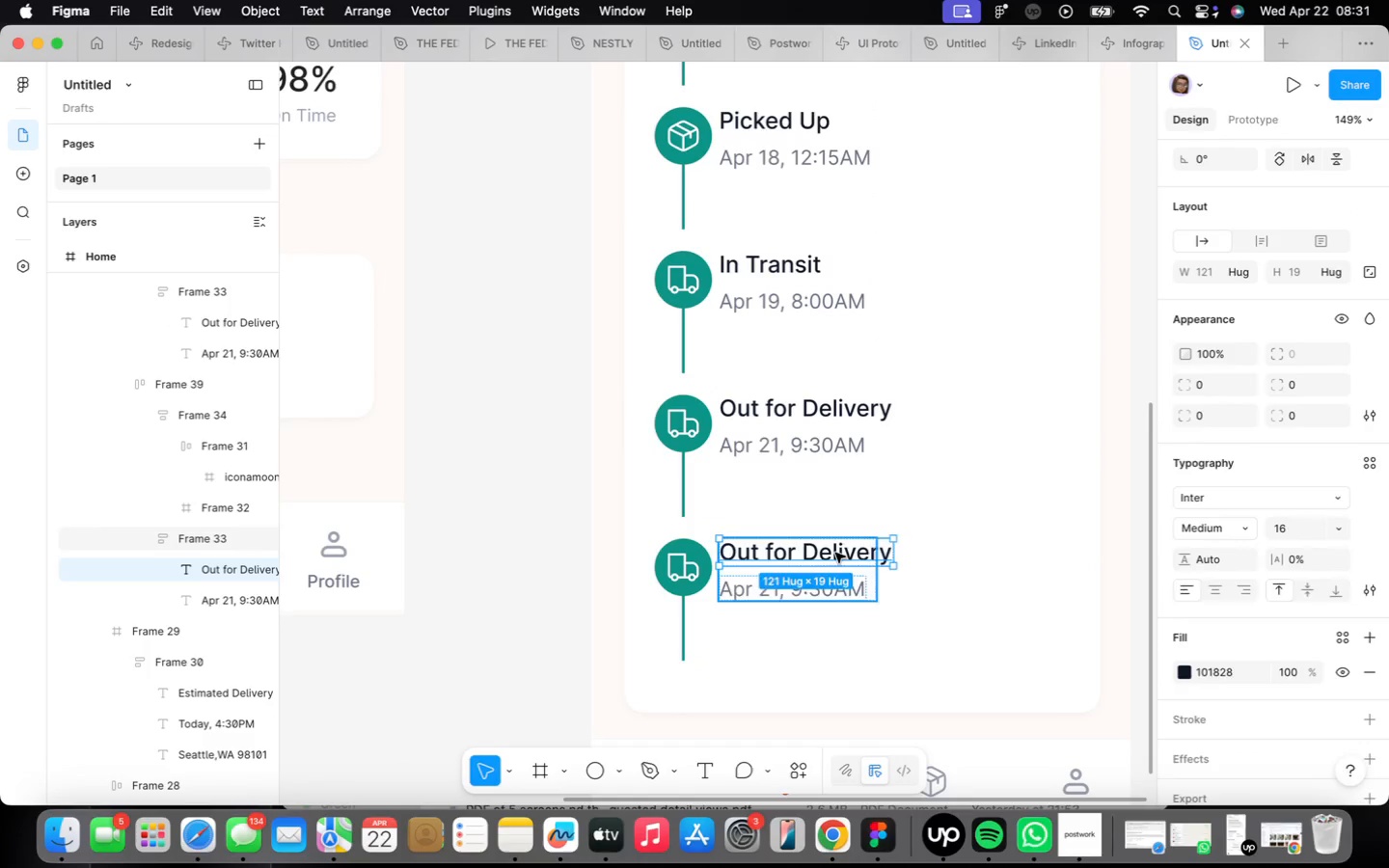 
triple_click([835, 553])
 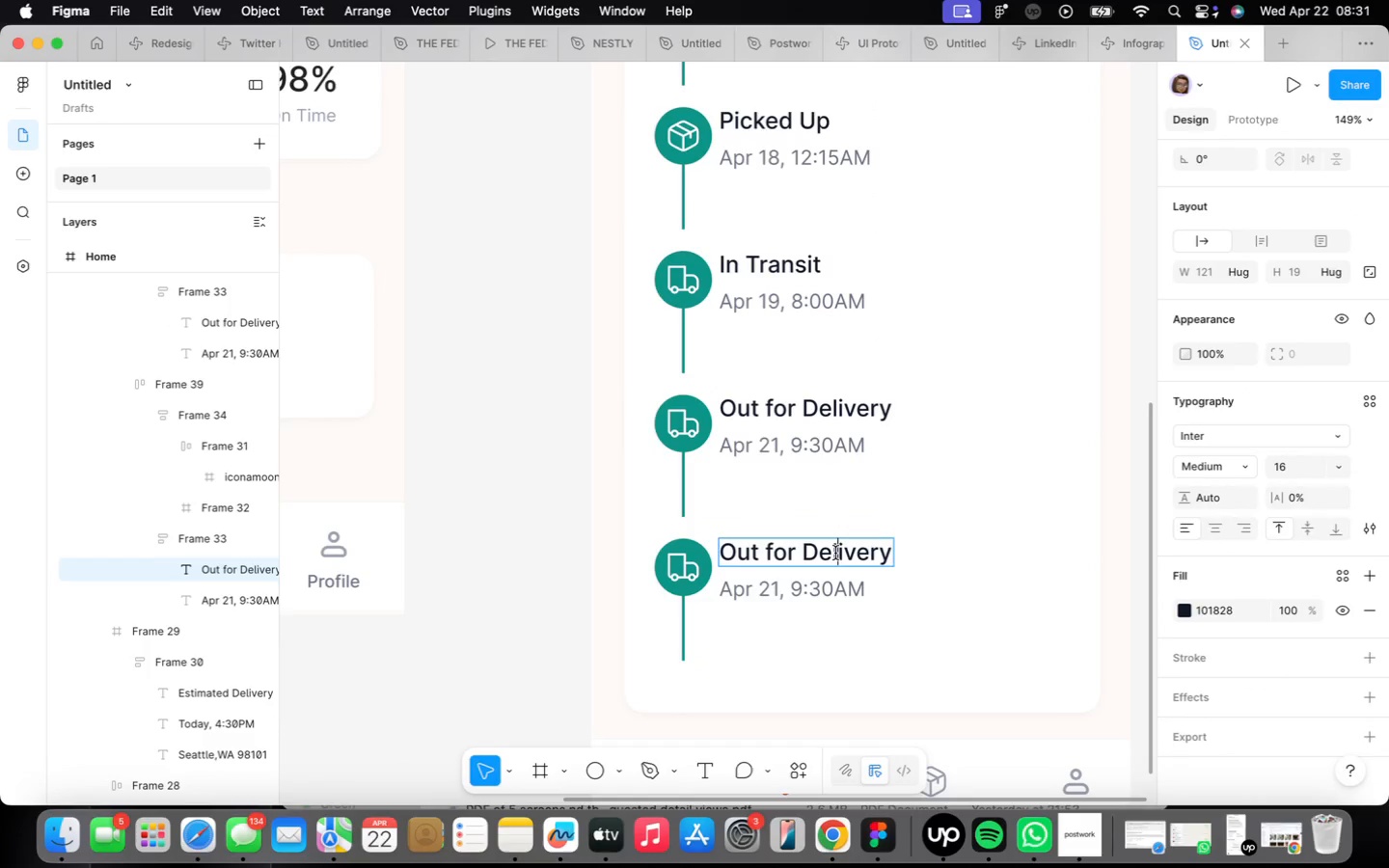 
triple_click([835, 553])
 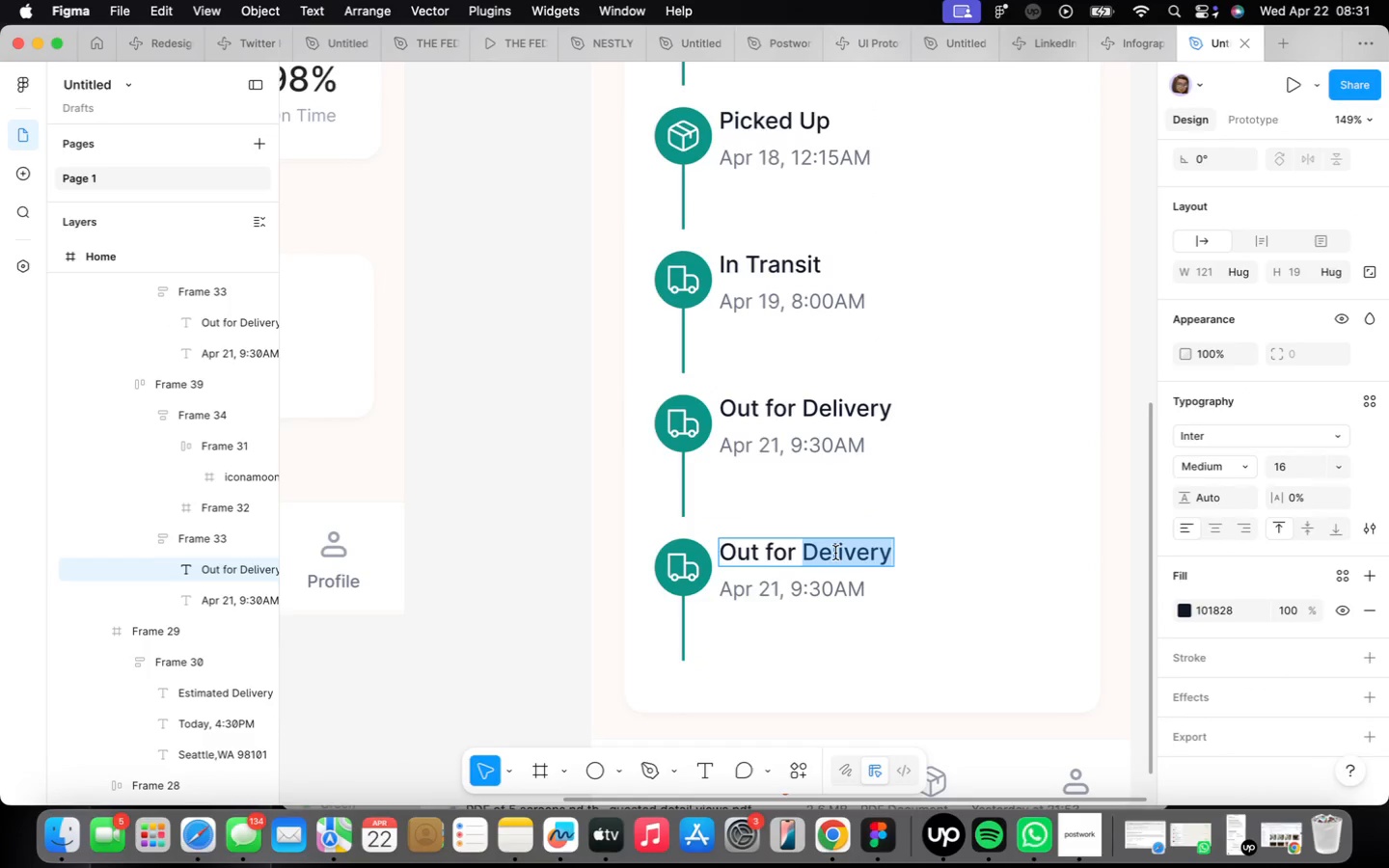 
triple_click([835, 553])
 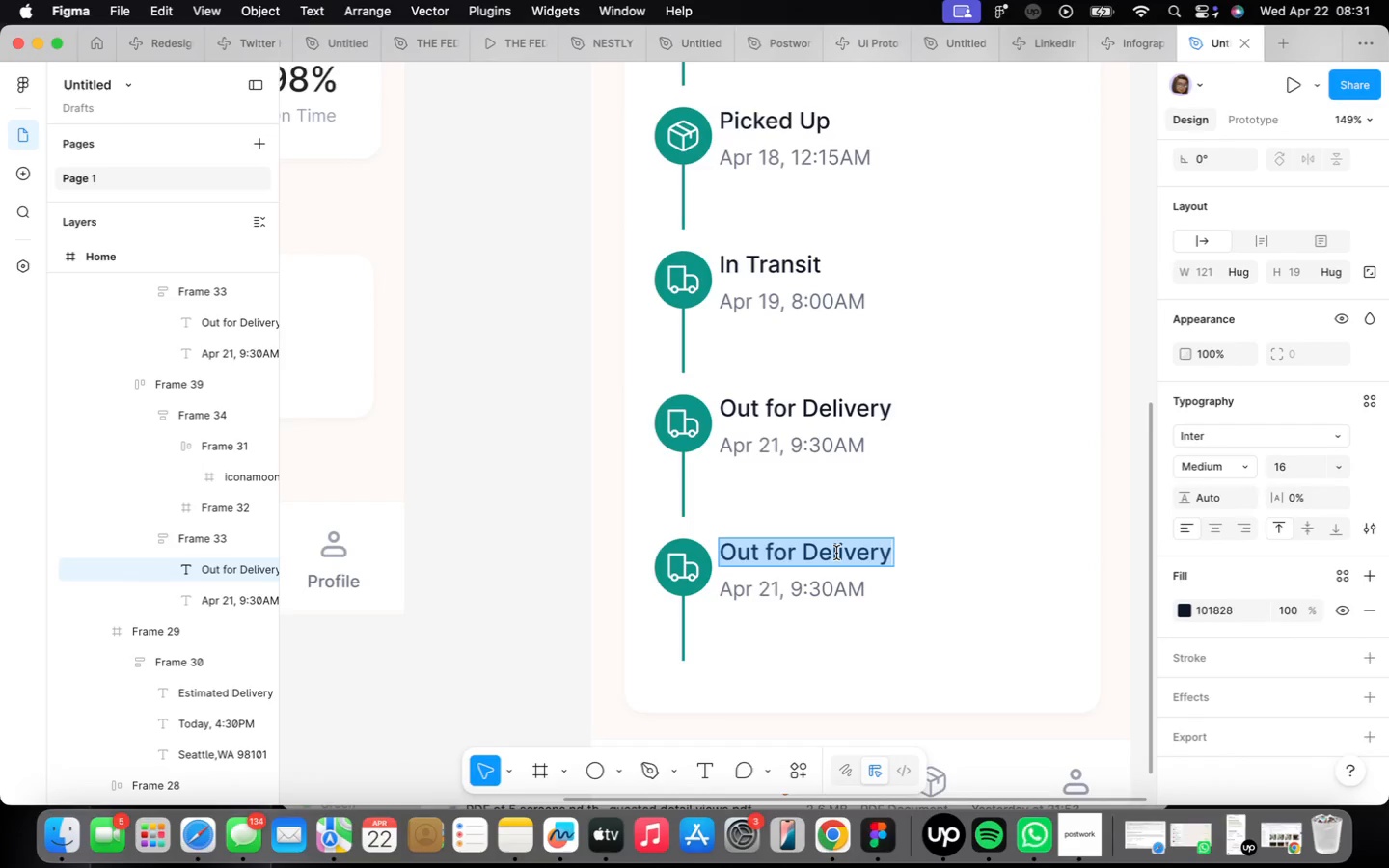 
type(Delivered)
 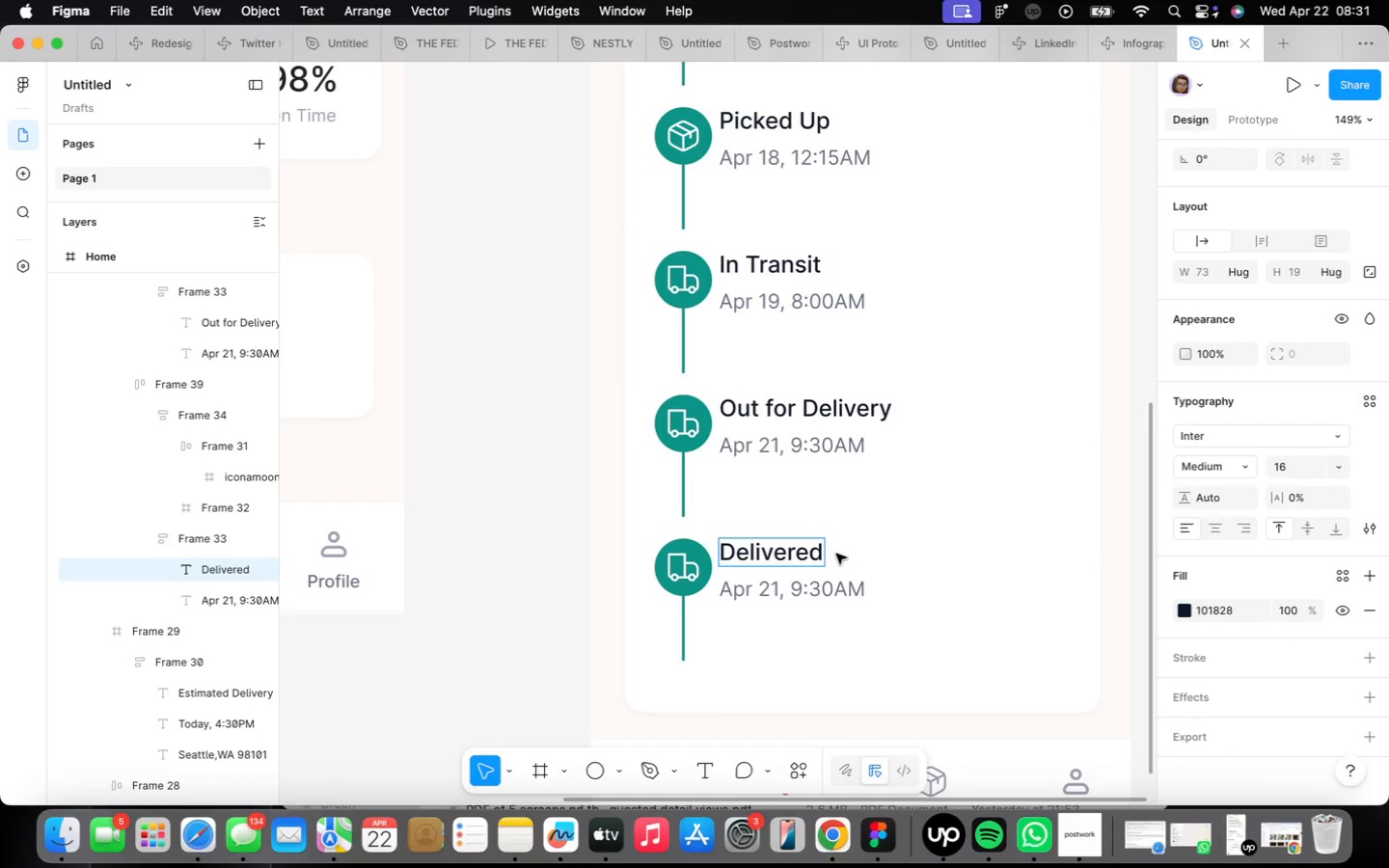 
left_click([877, 570])
 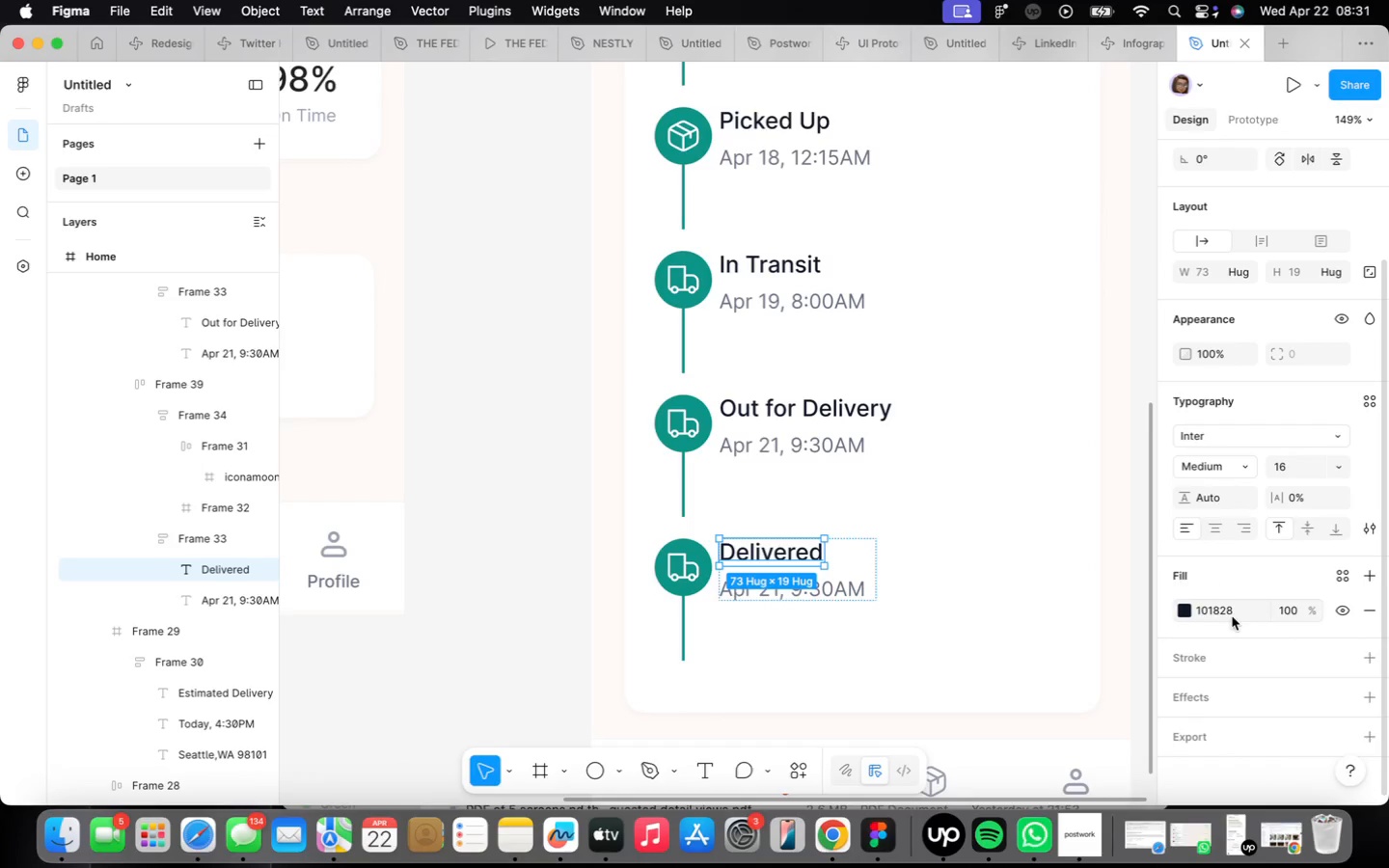 
left_click([1238, 614])
 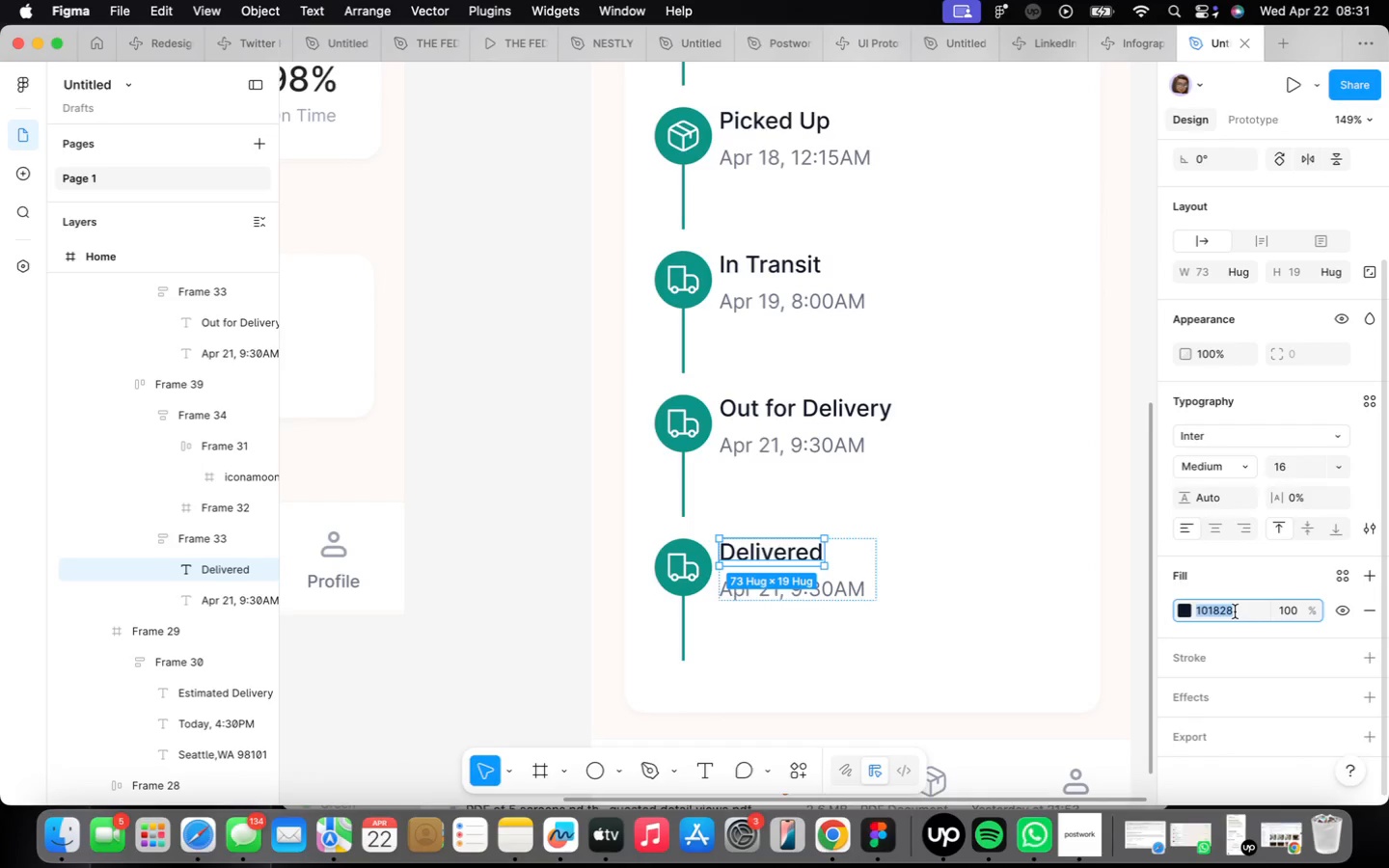 
type(99a)
 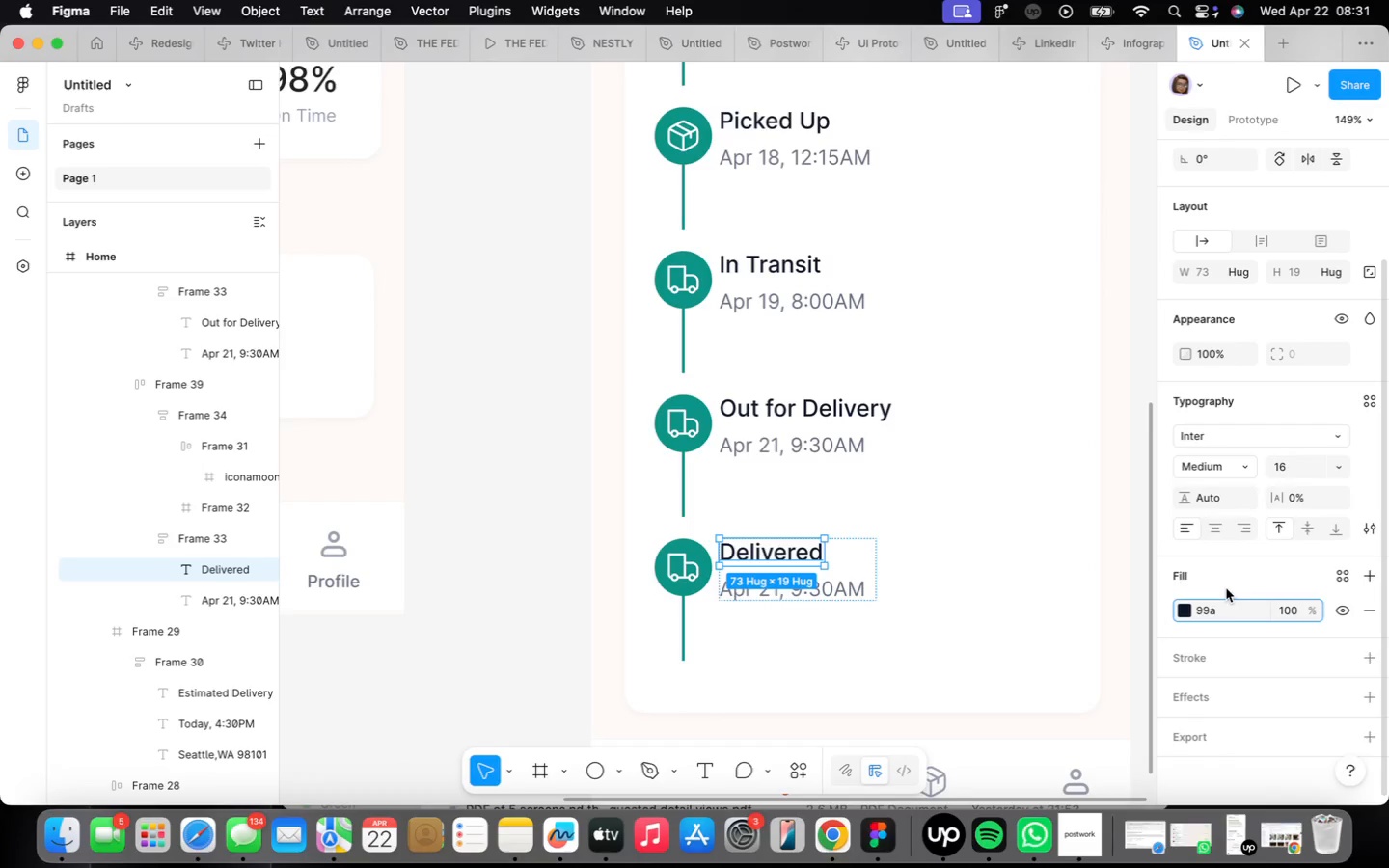 
type(1af)
 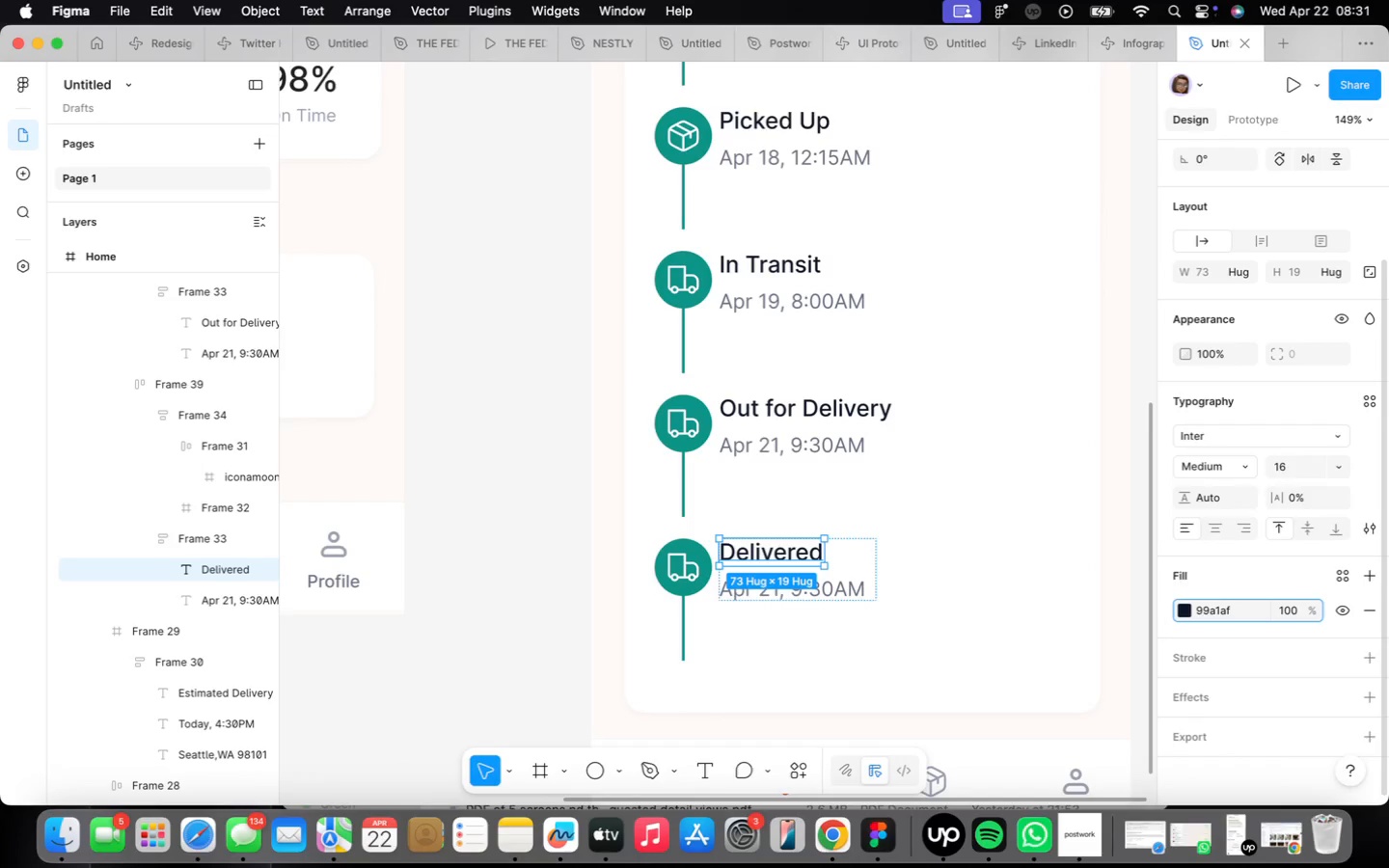 
key(Enter)
 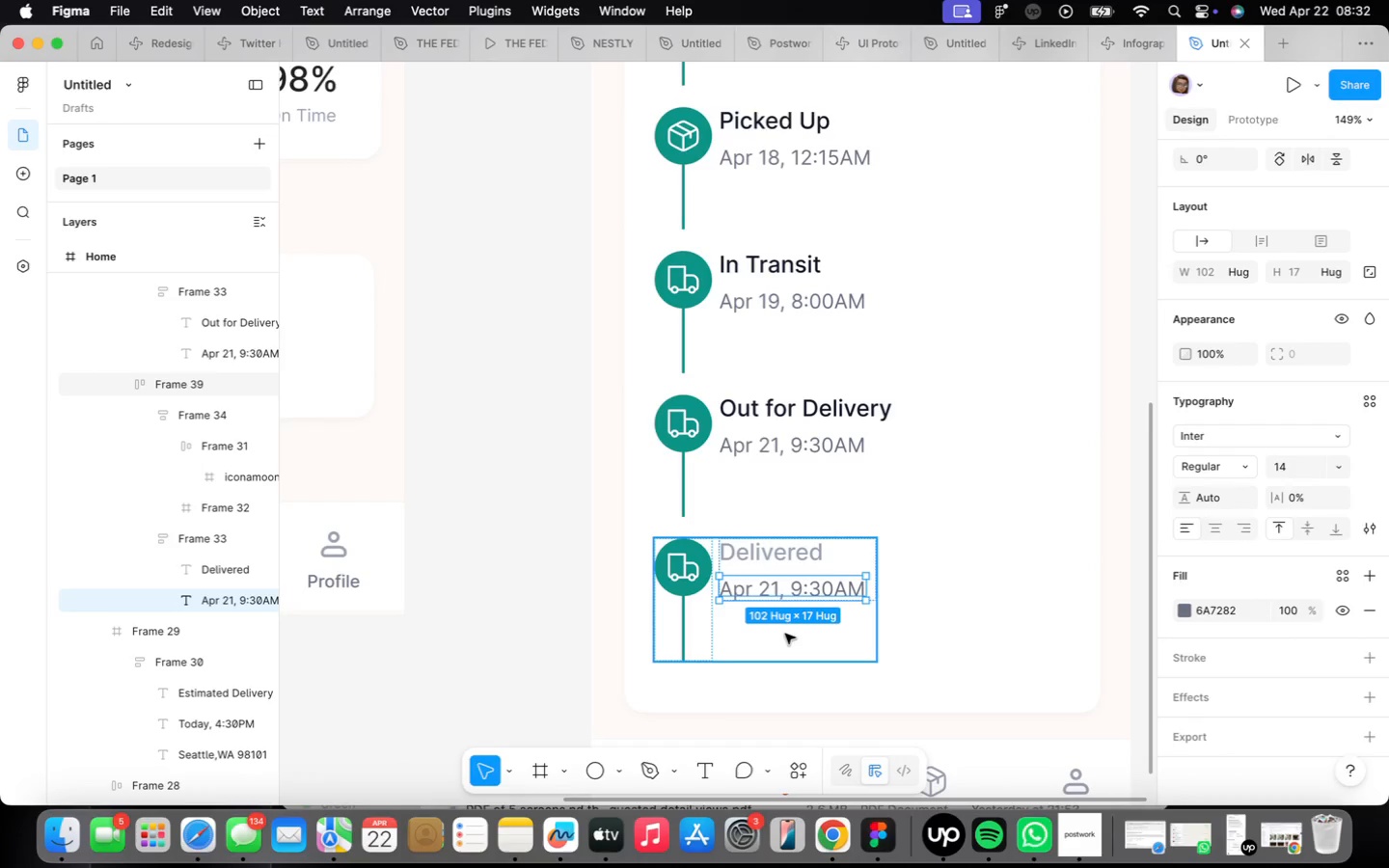 
wait(44.82)
 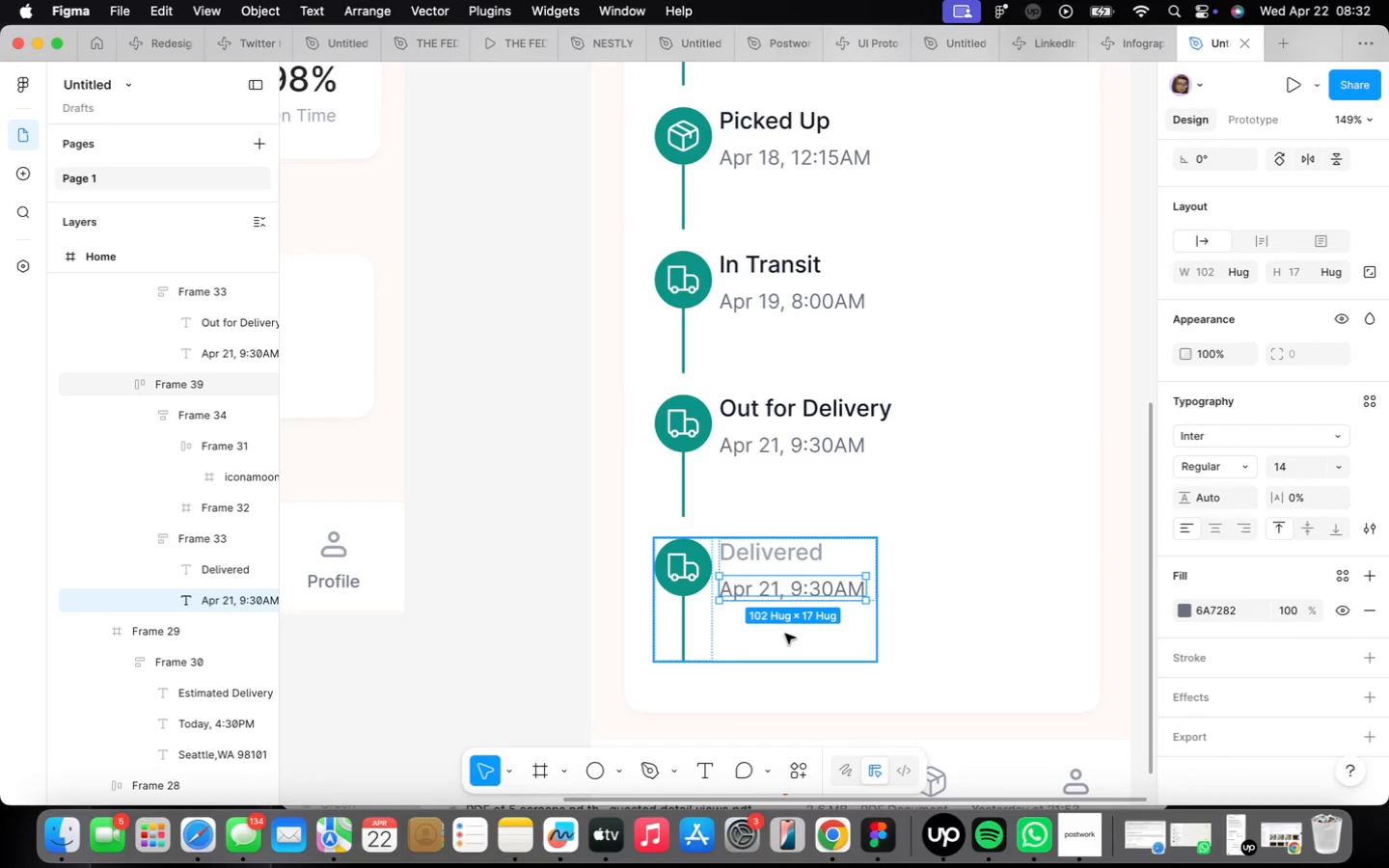 
left_click([686, 581])
 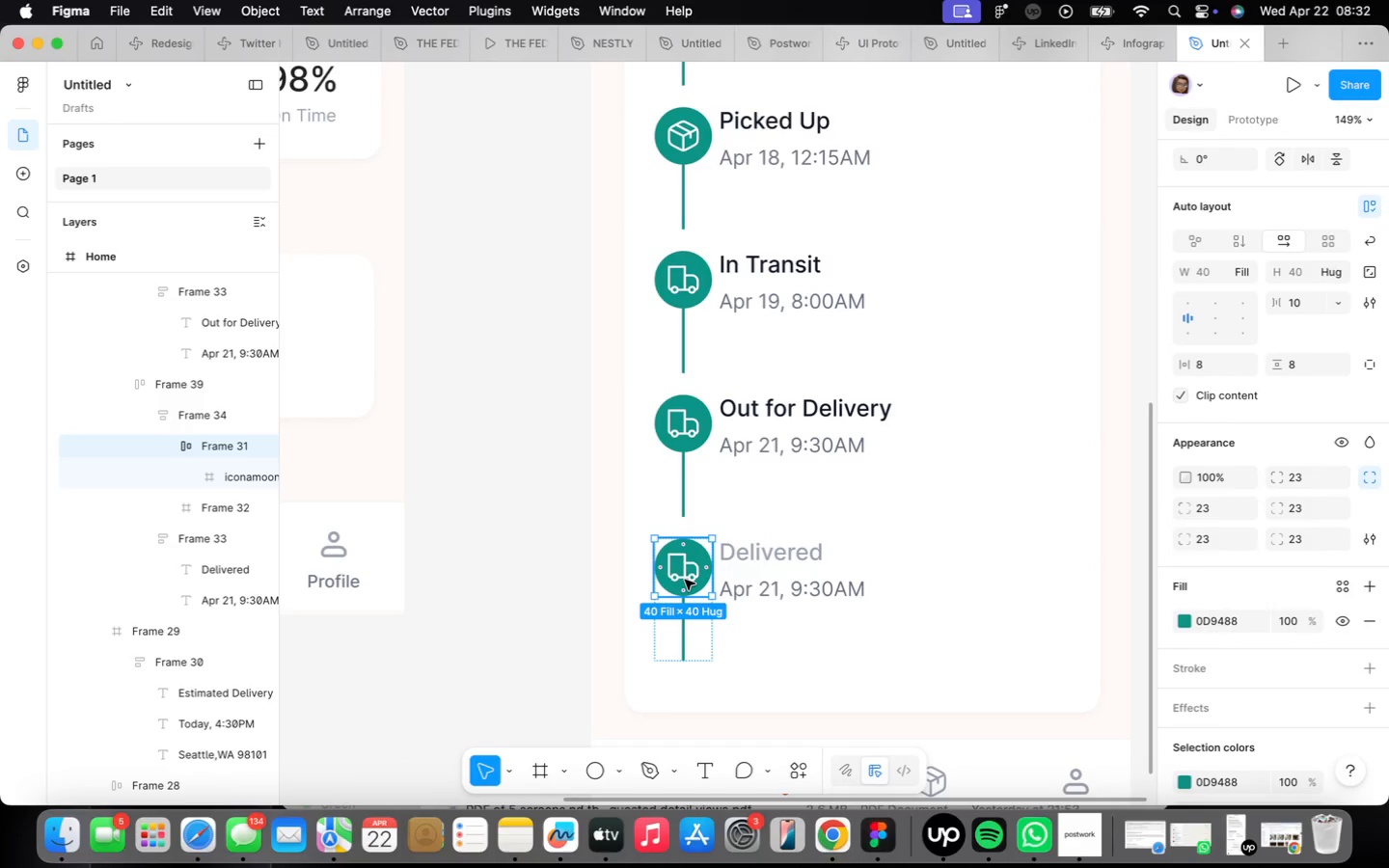 
wait(12.4)
 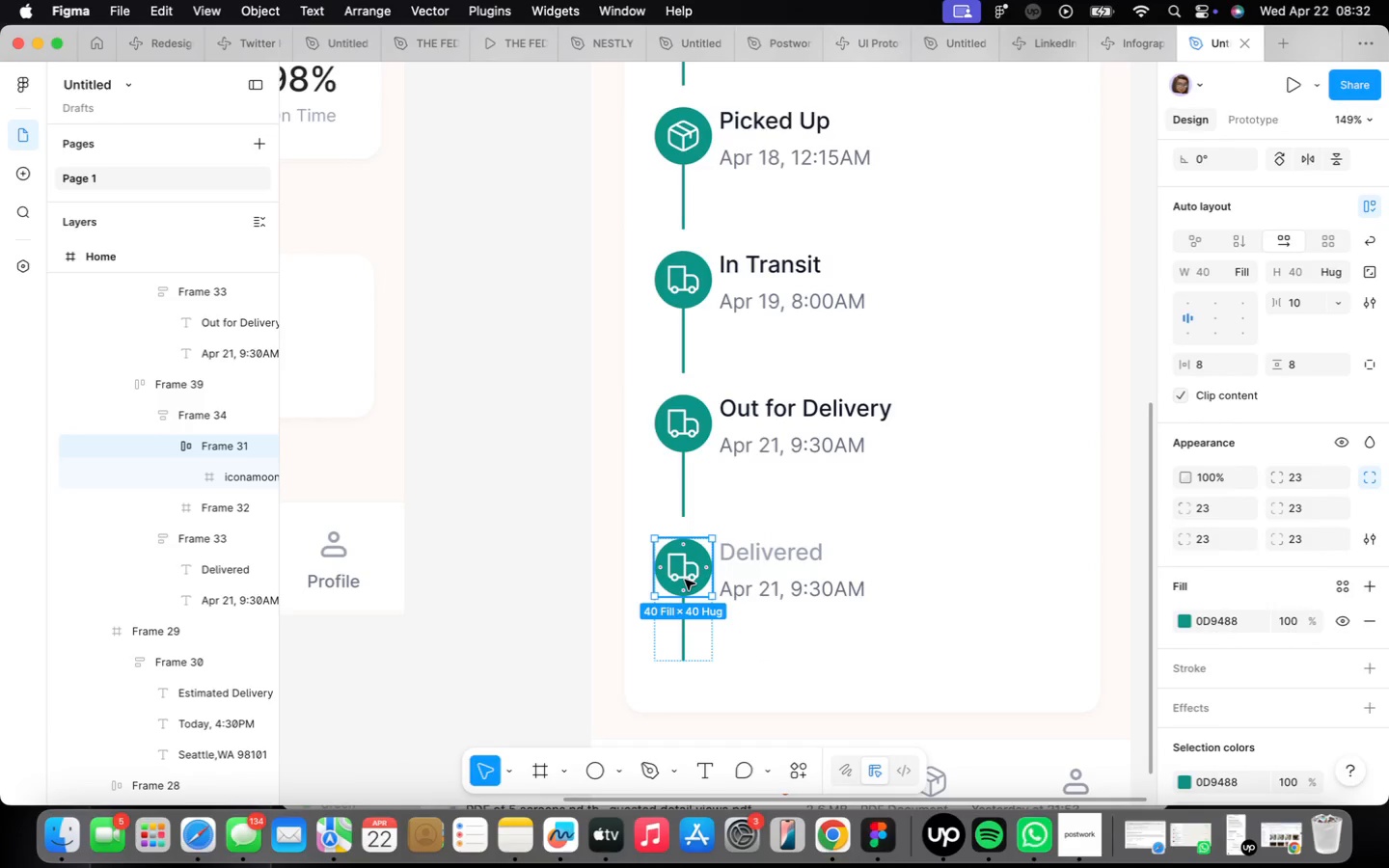 
left_click([1251, 620])
 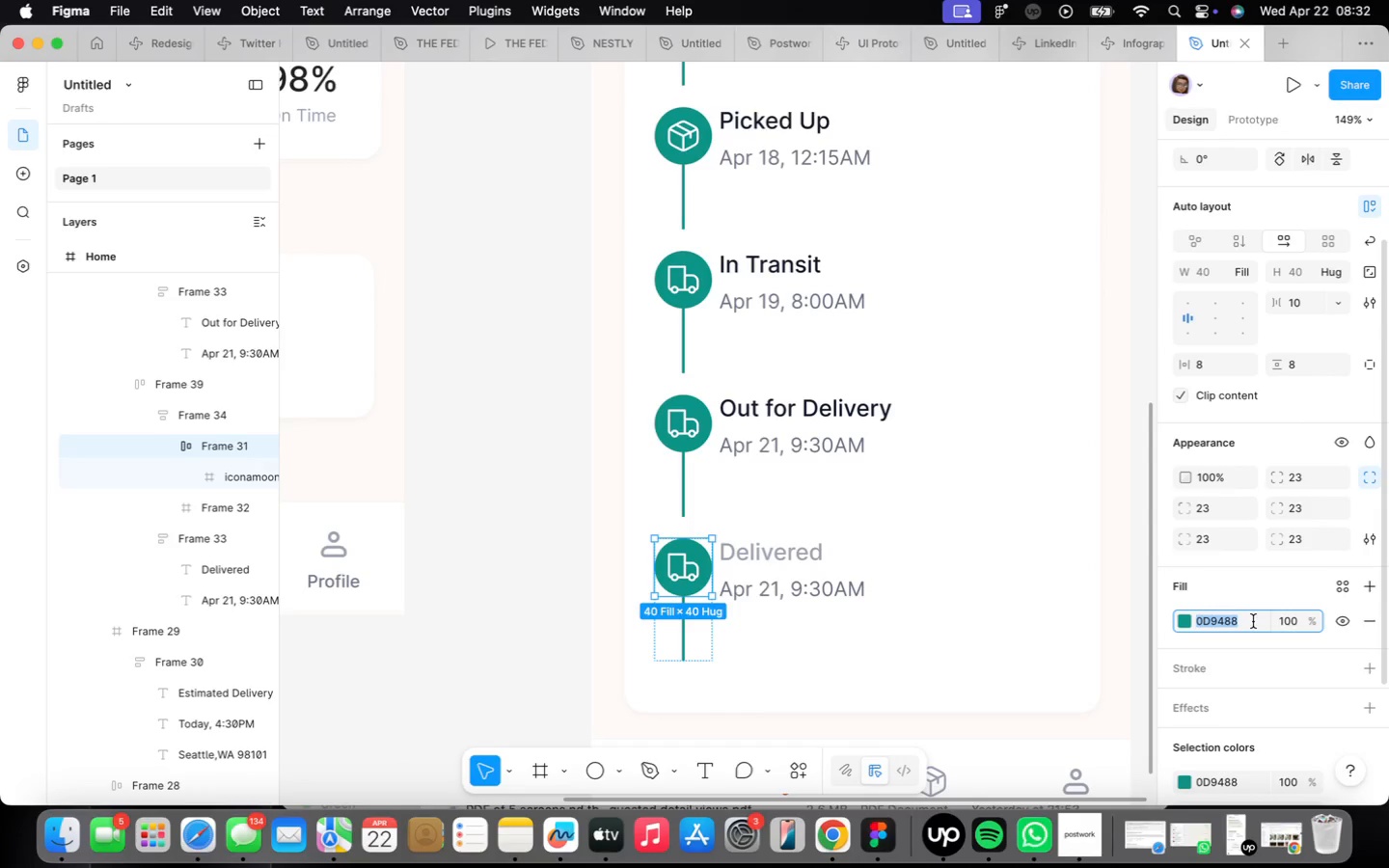 
type(f3f4)
 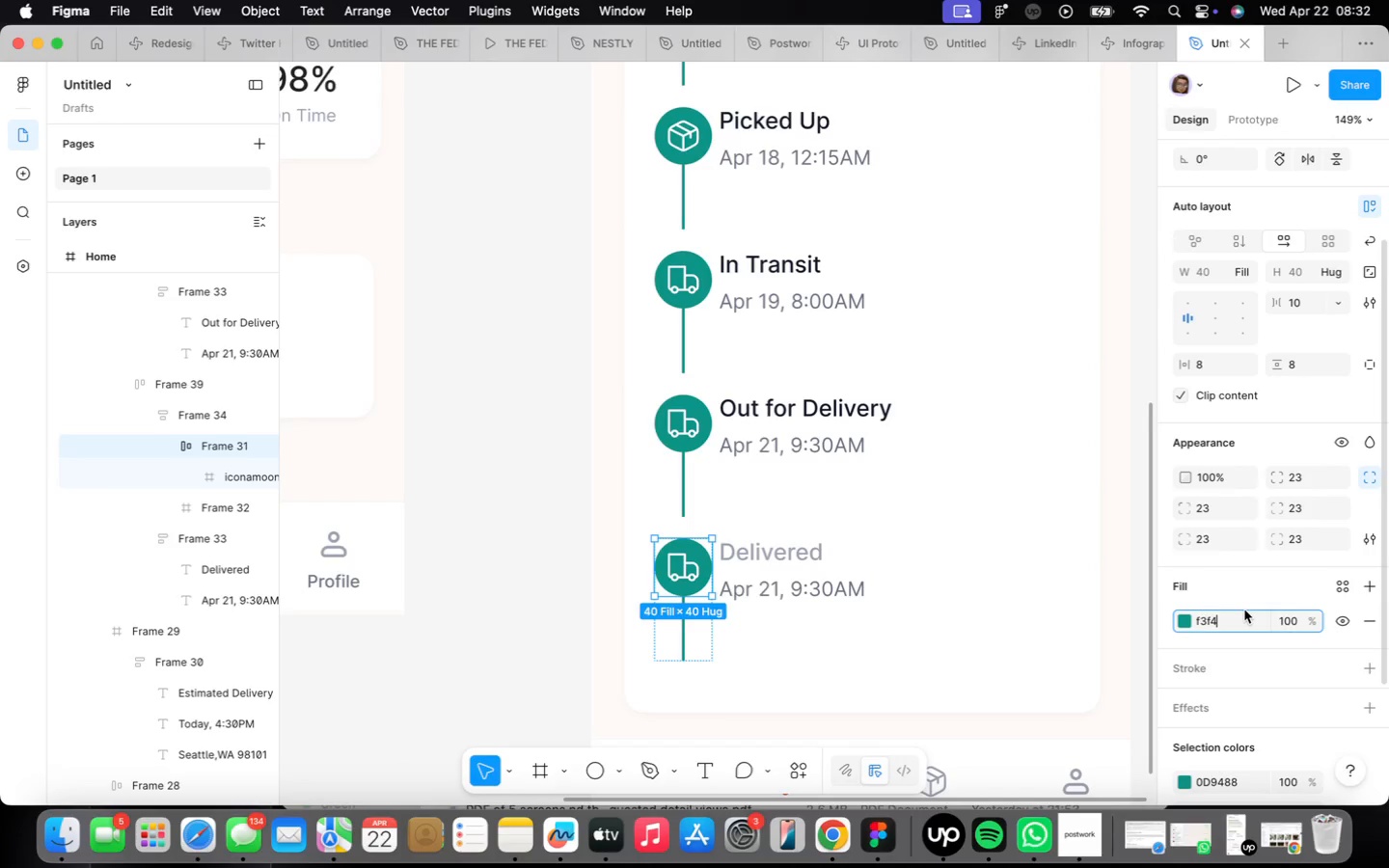 
wait(5.74)
 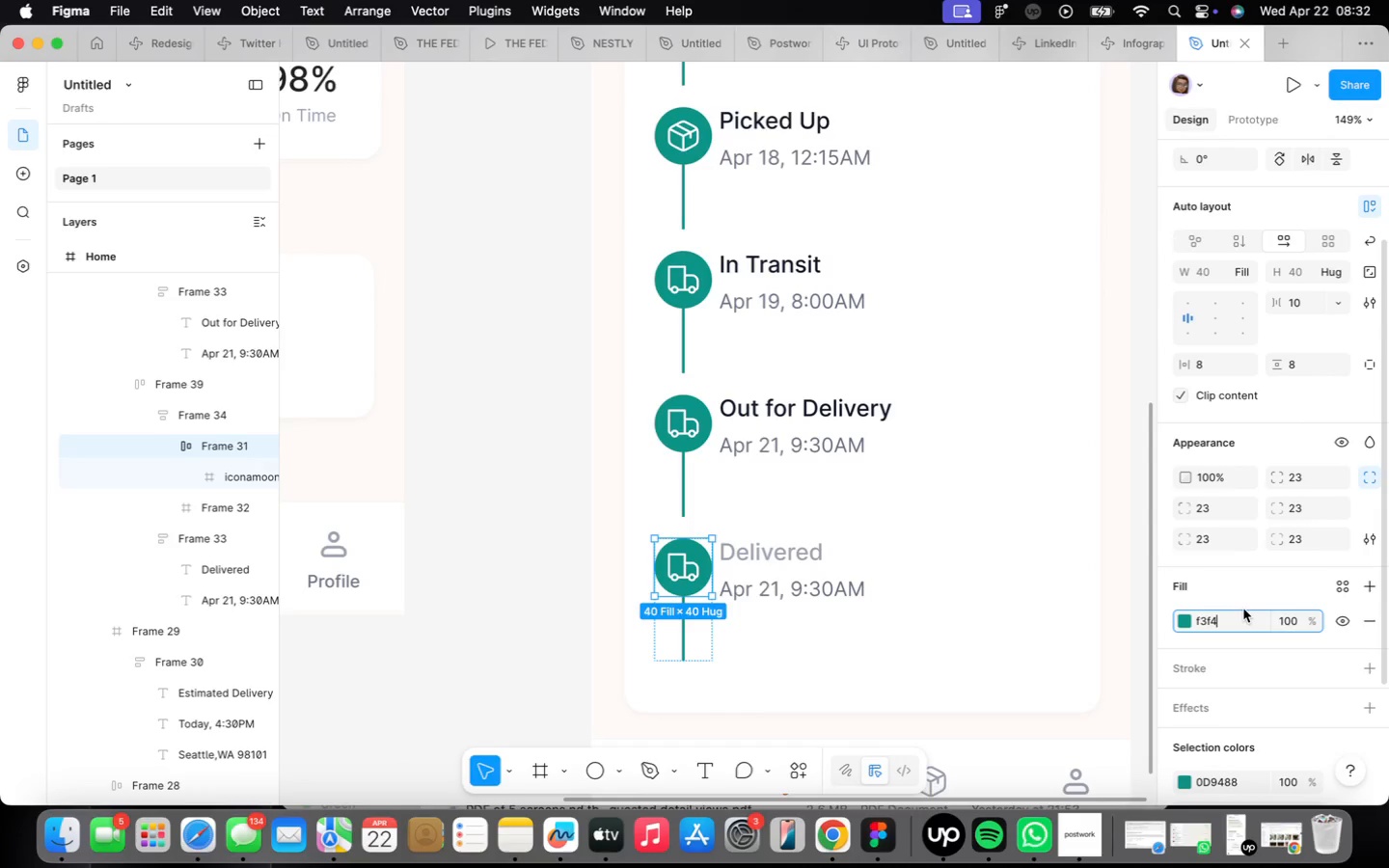 
type(f6)
 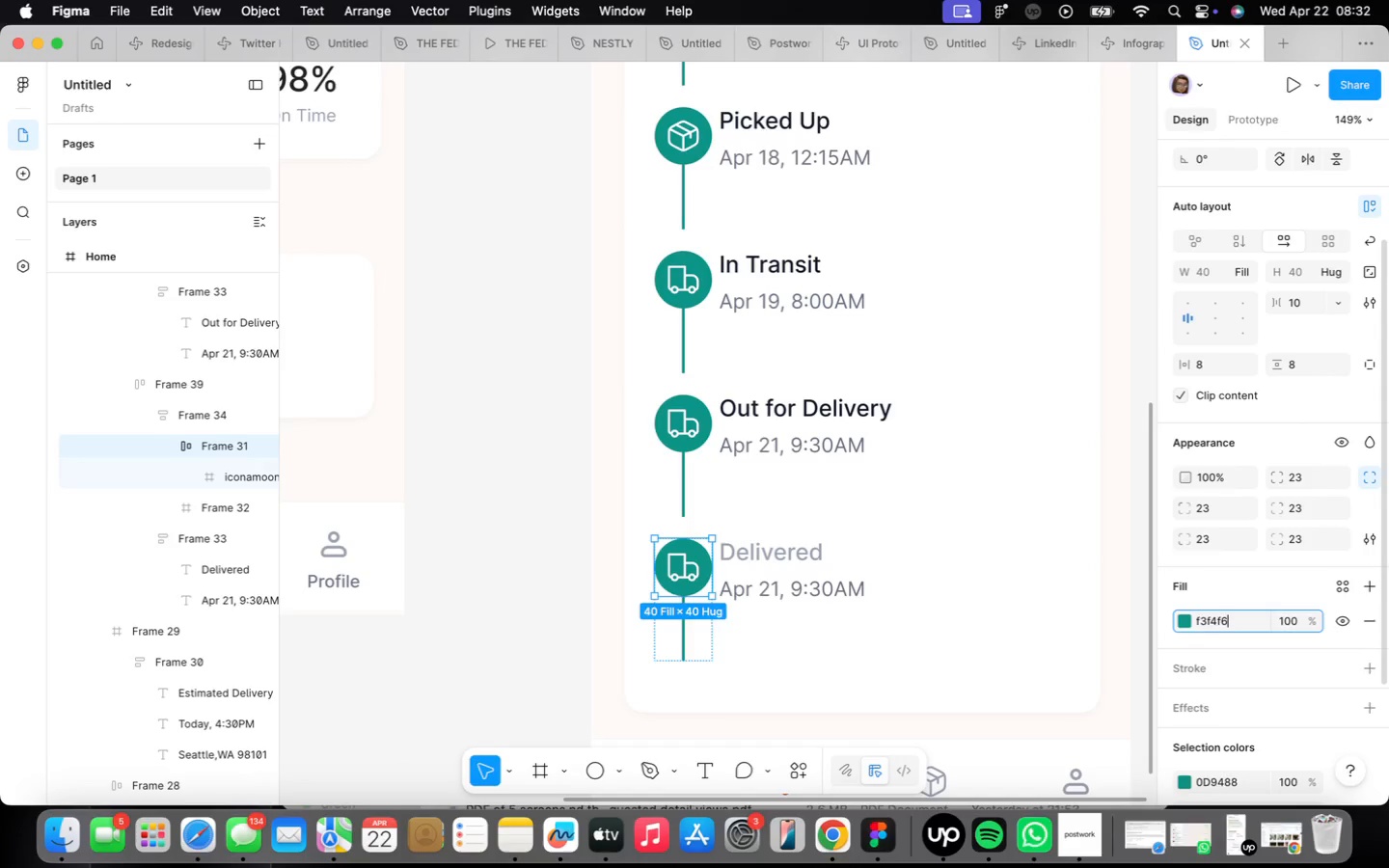 
key(Enter)
 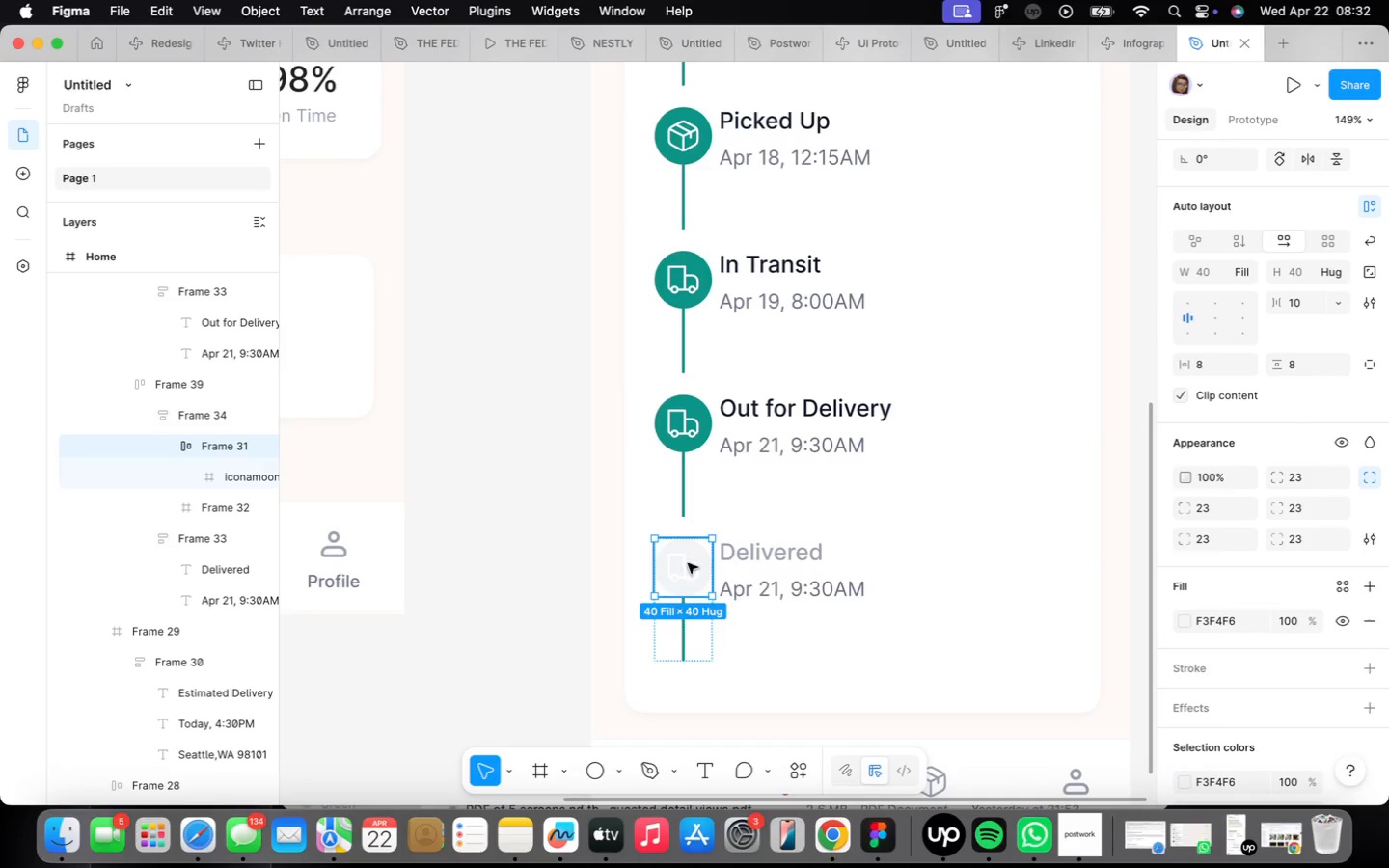 
double_click([688, 563])
 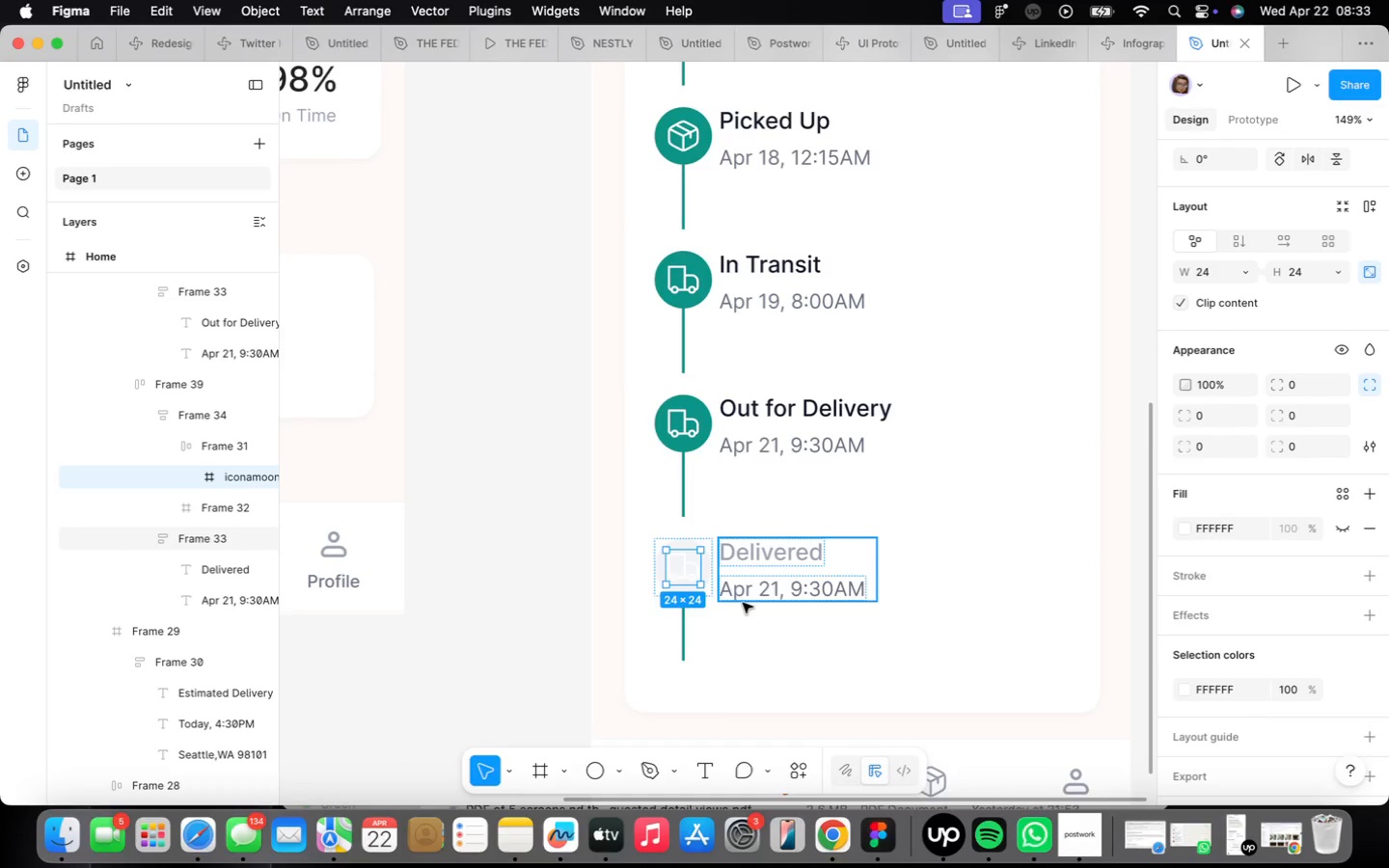 
wait(34.63)
 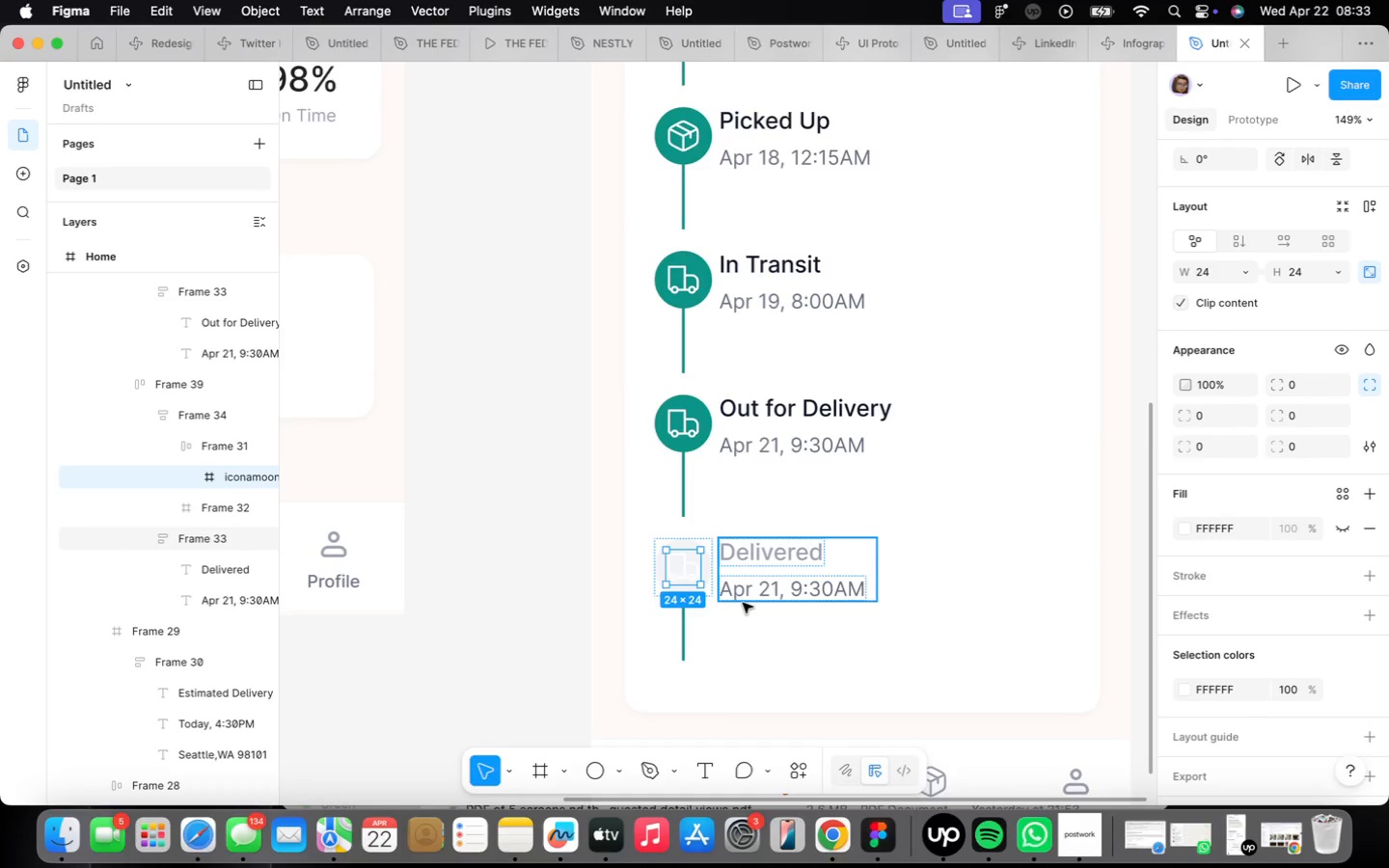 
type(99a1f)
 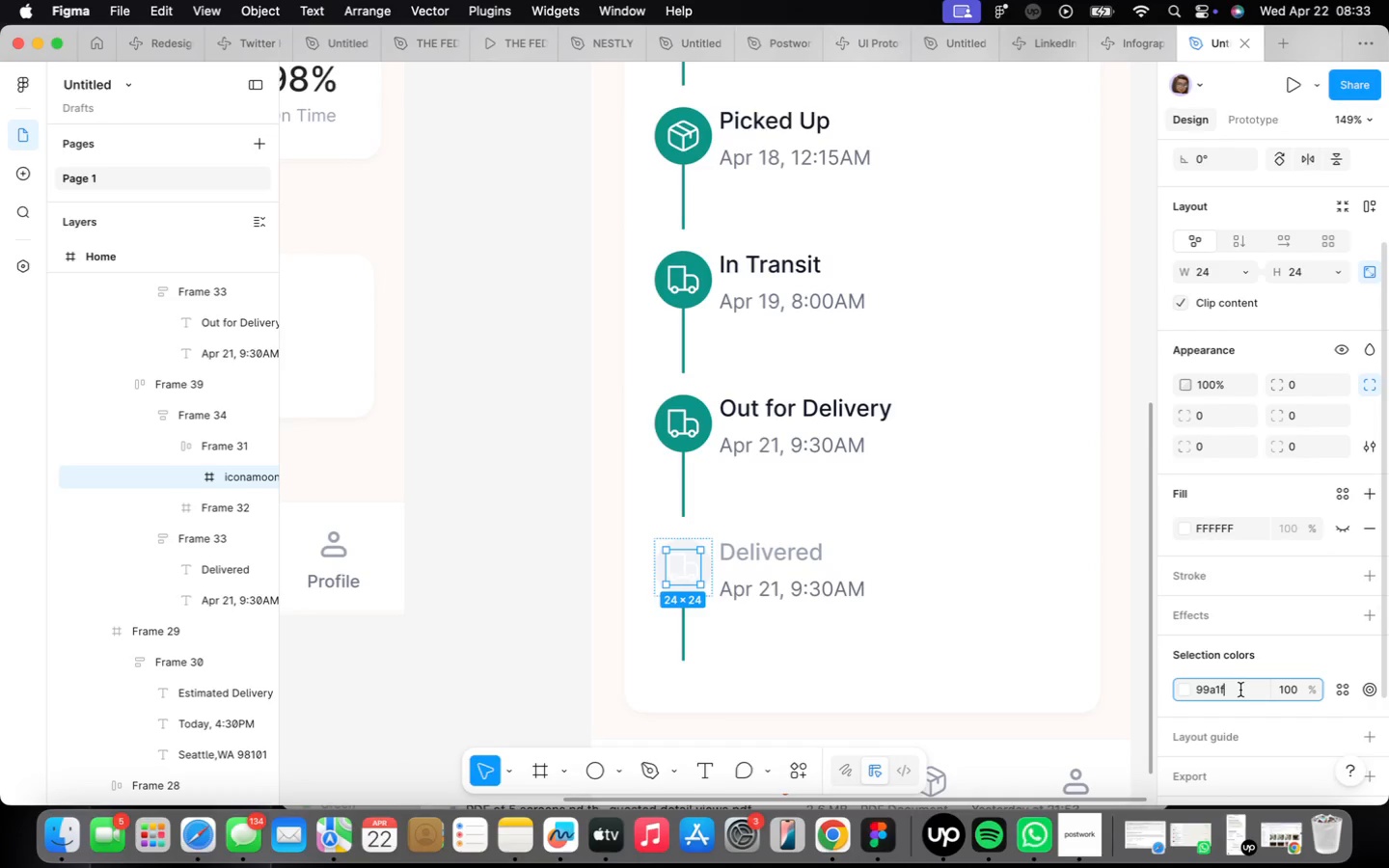 
key(Enter)
 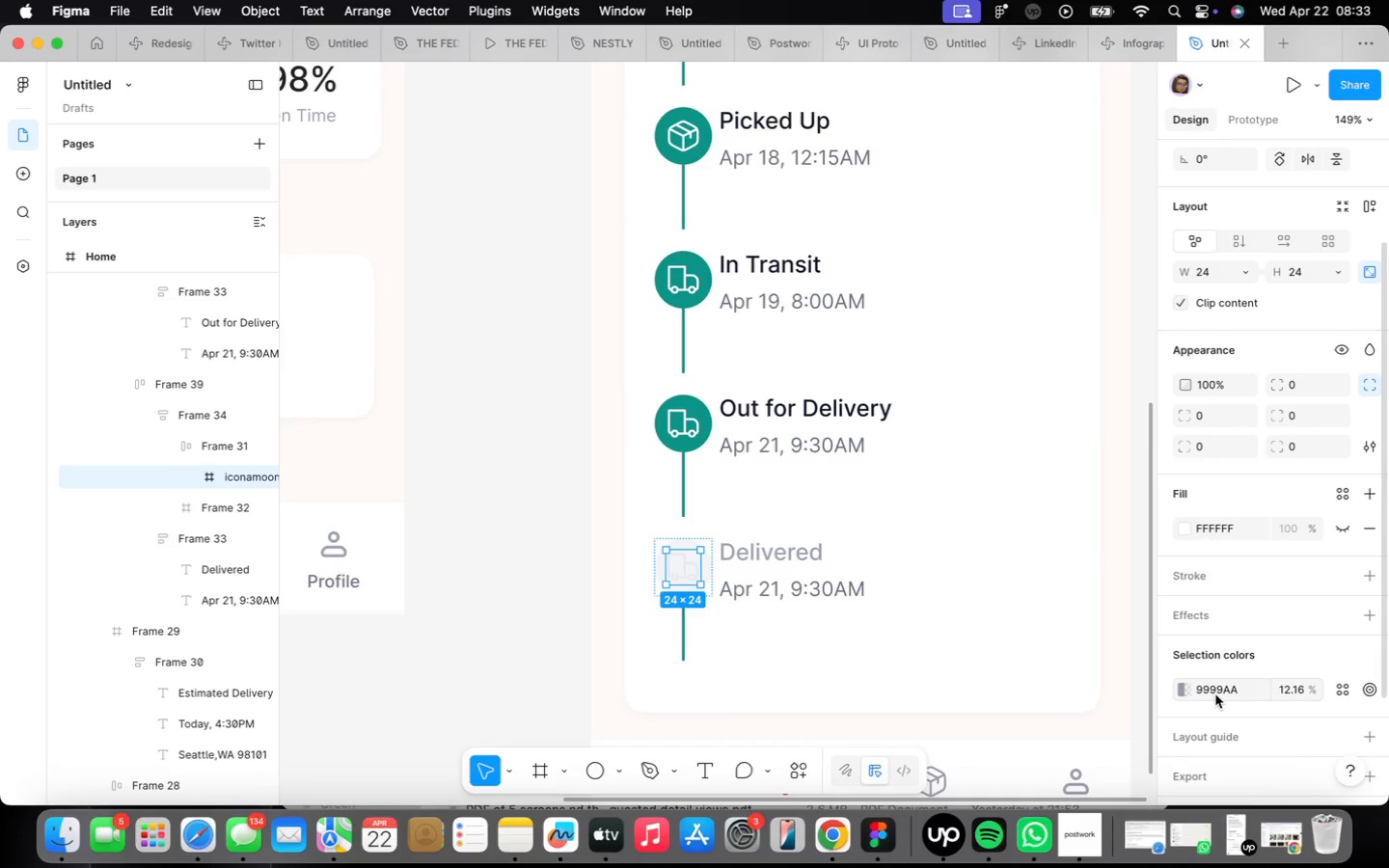 
double_click([1244, 693])
 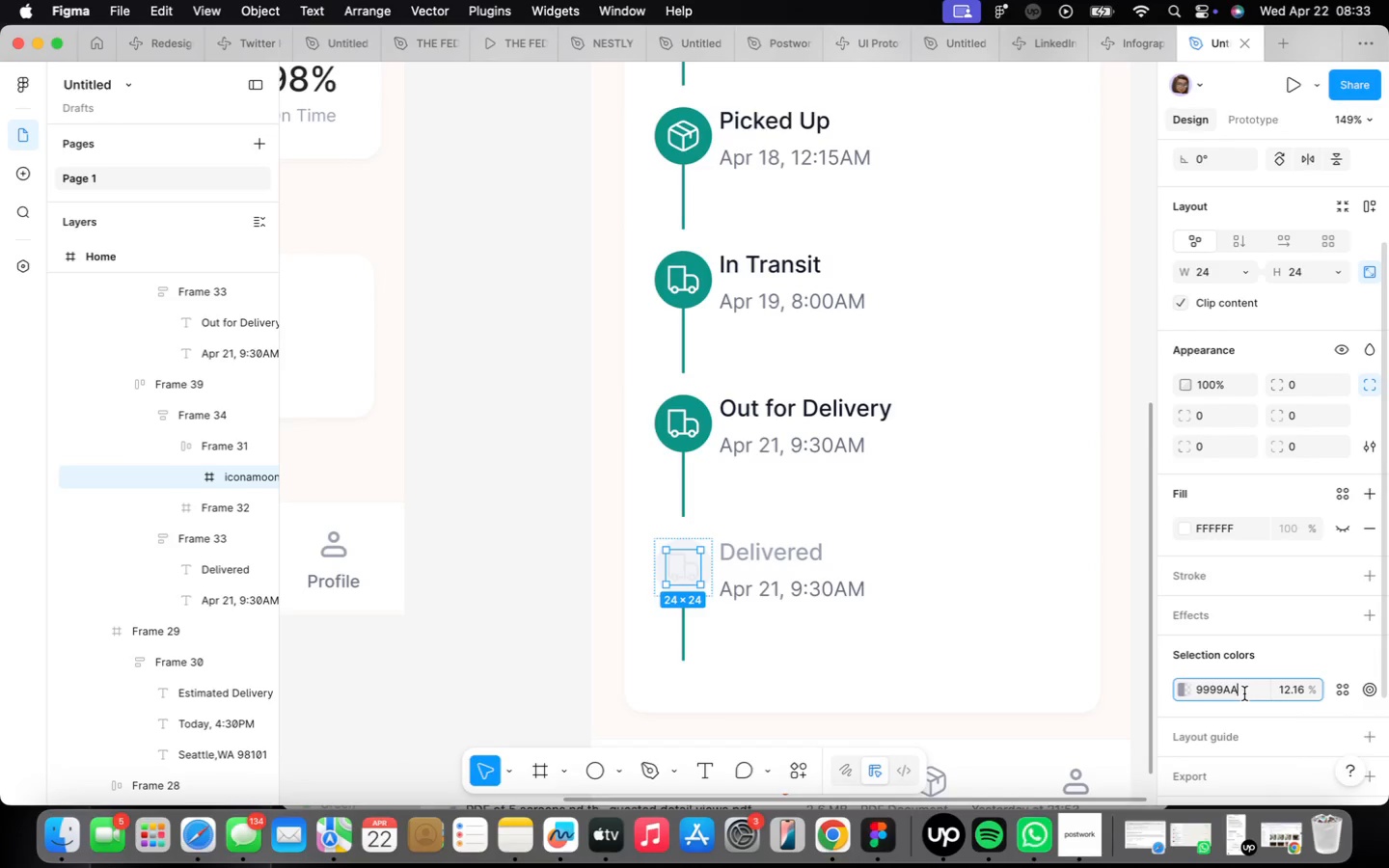 
triple_click([1244, 693])
 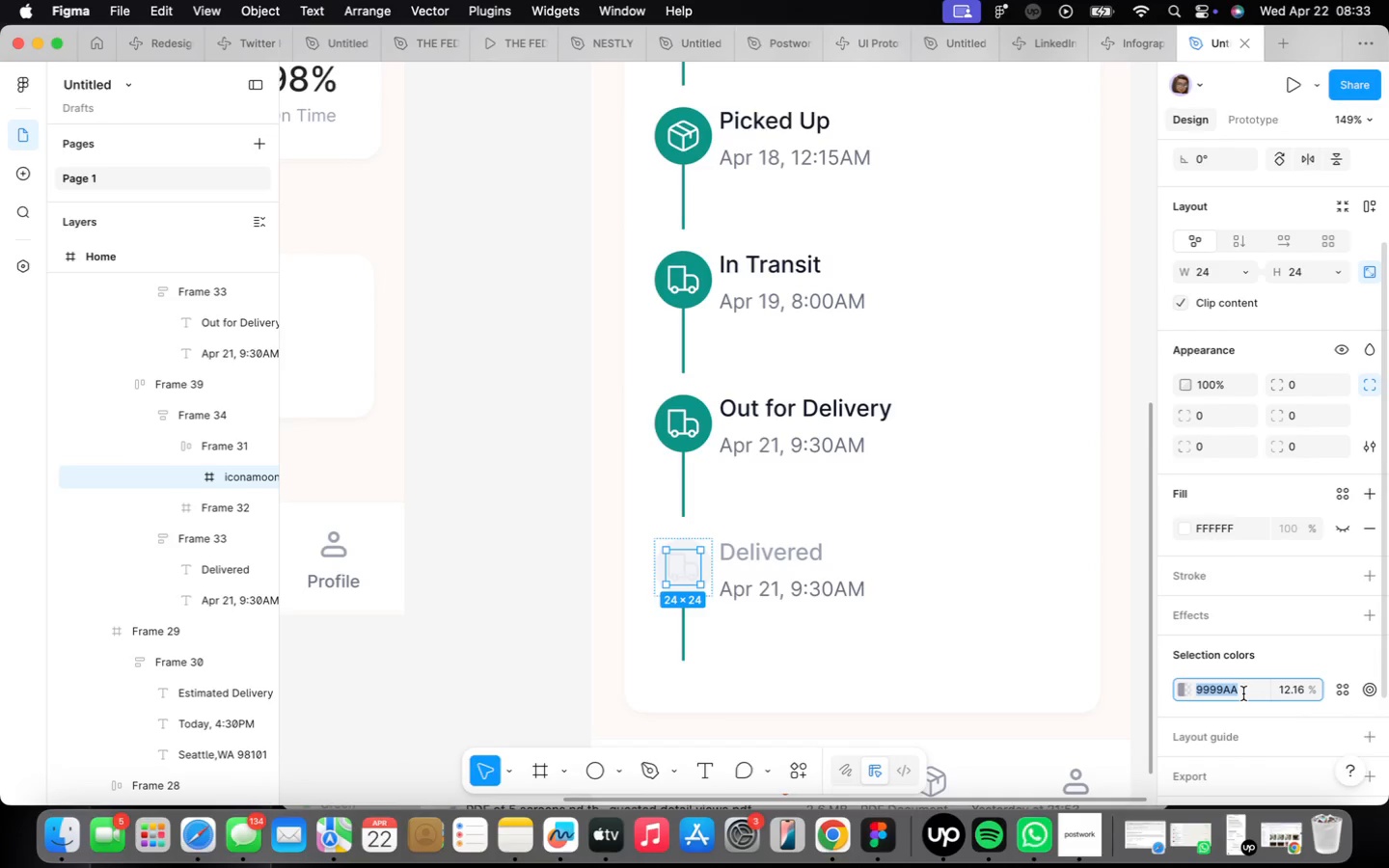 
type(99a1af)
 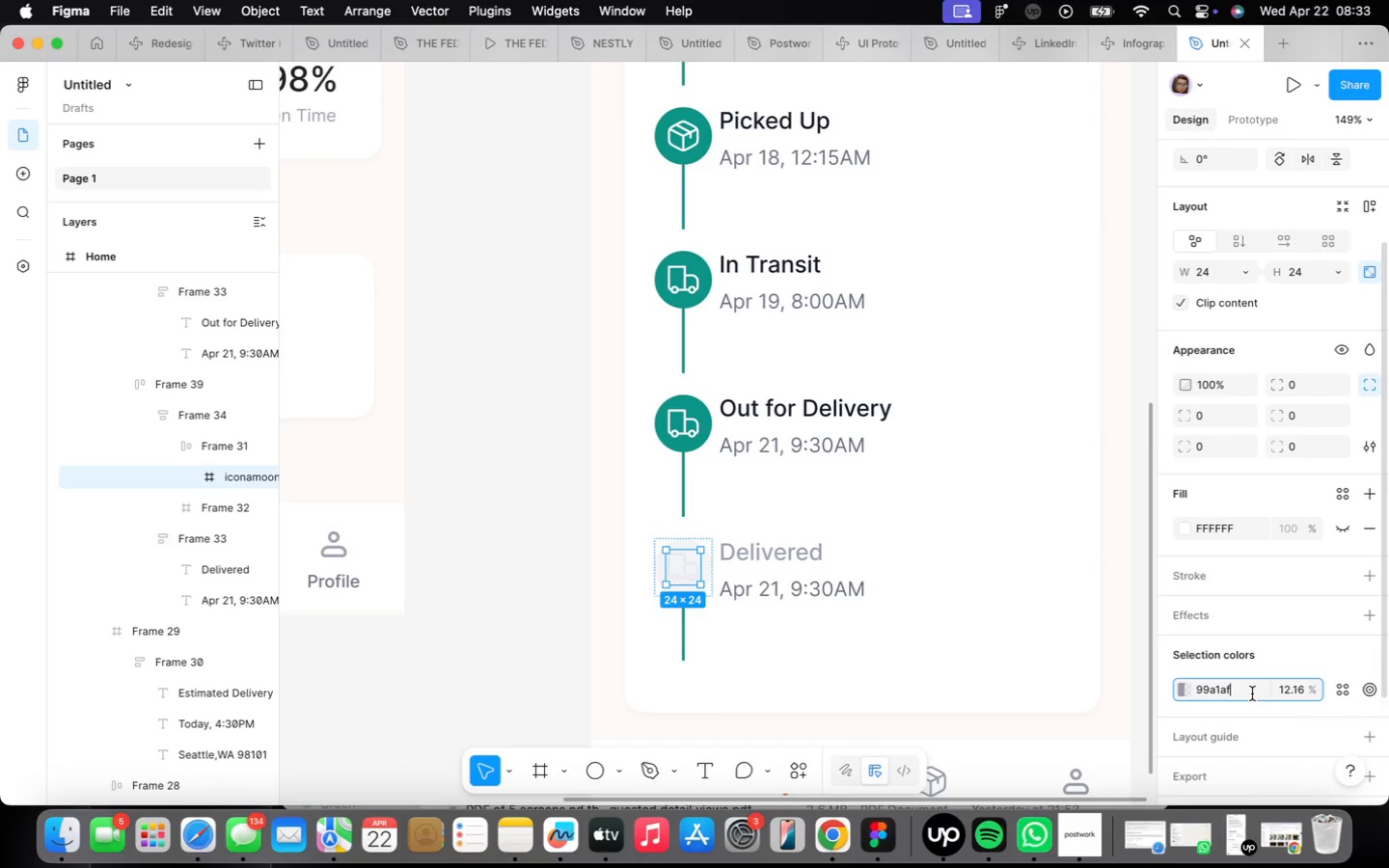 
key(Enter)
 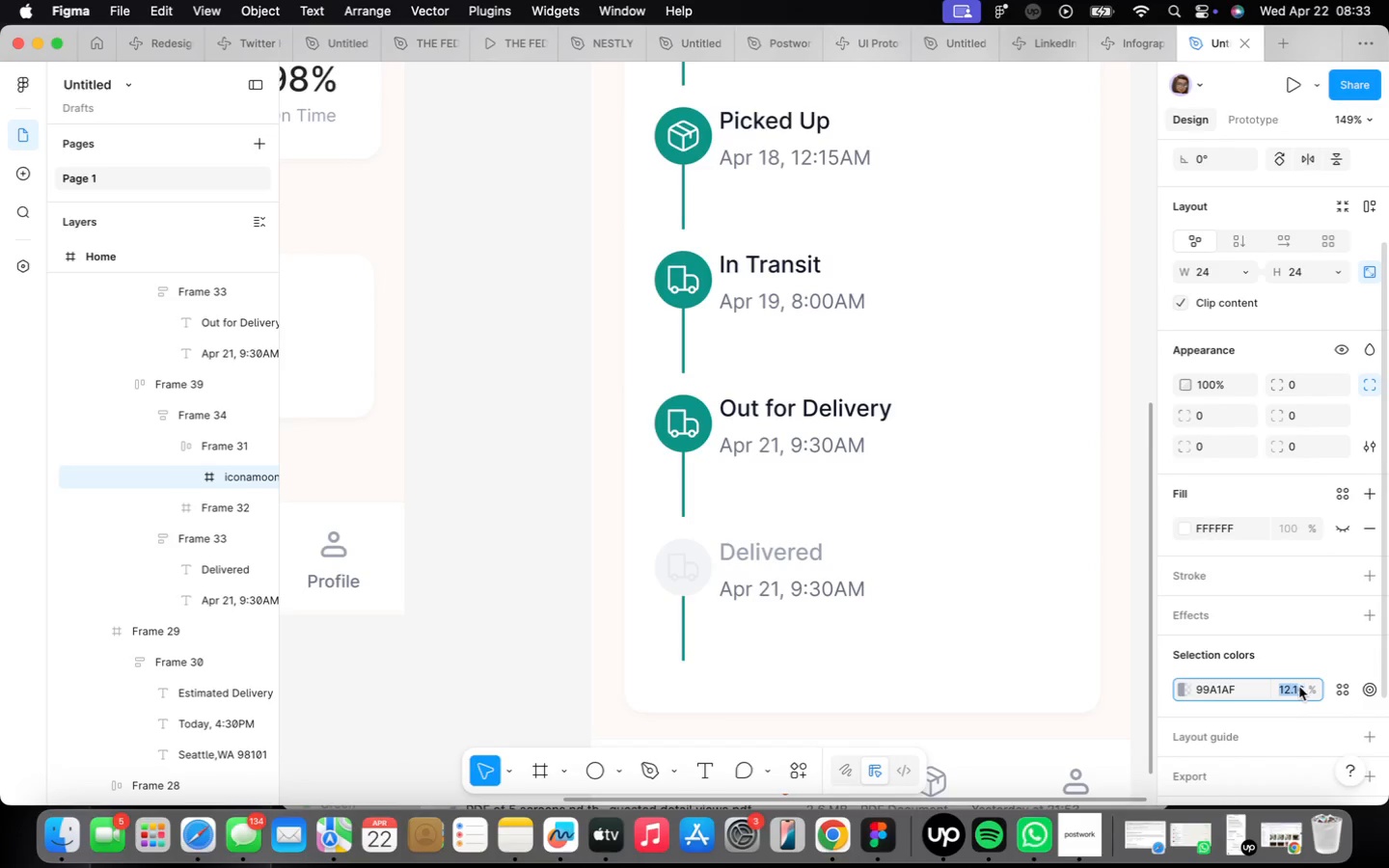 
type(100)
 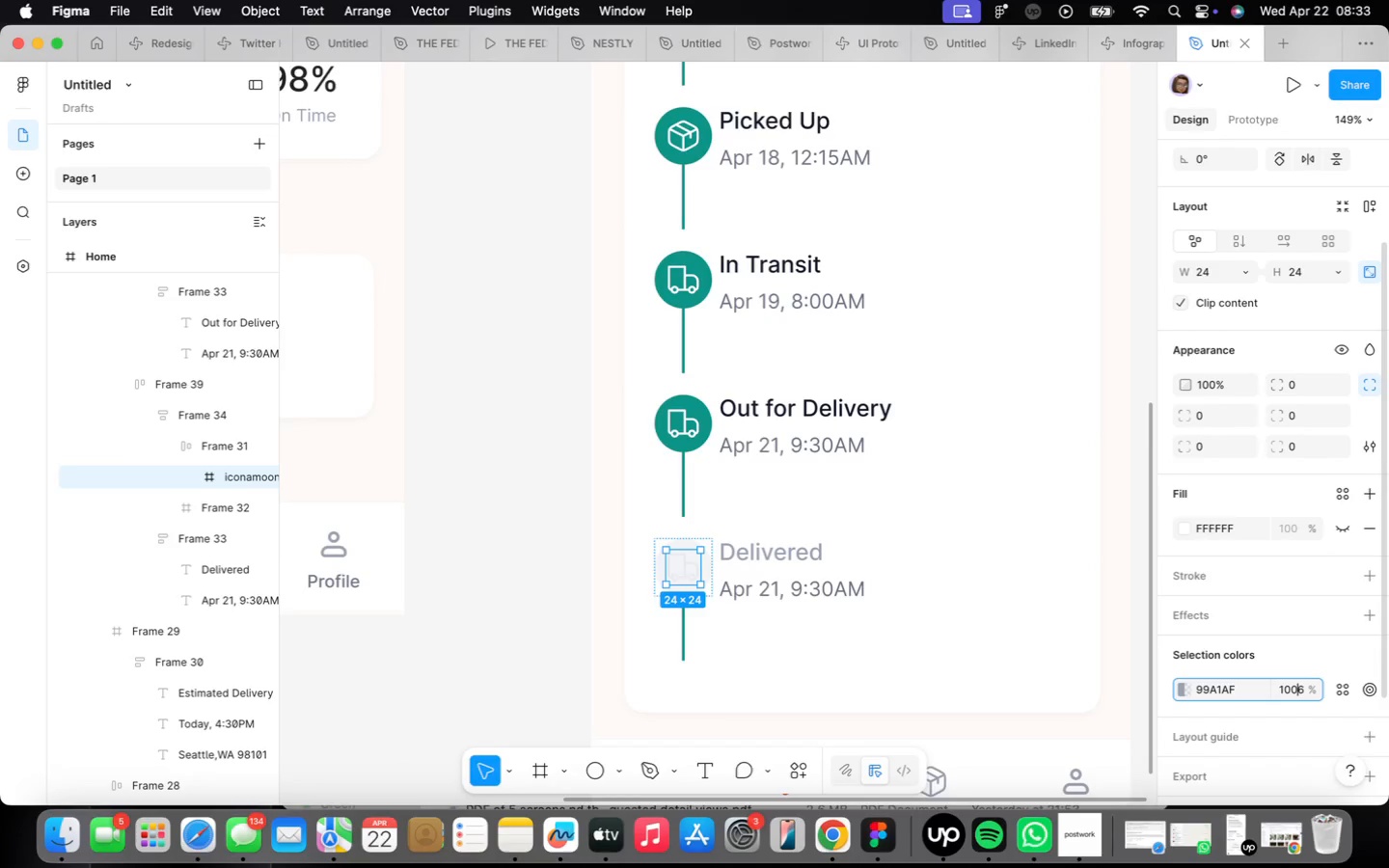 
key(Enter)
 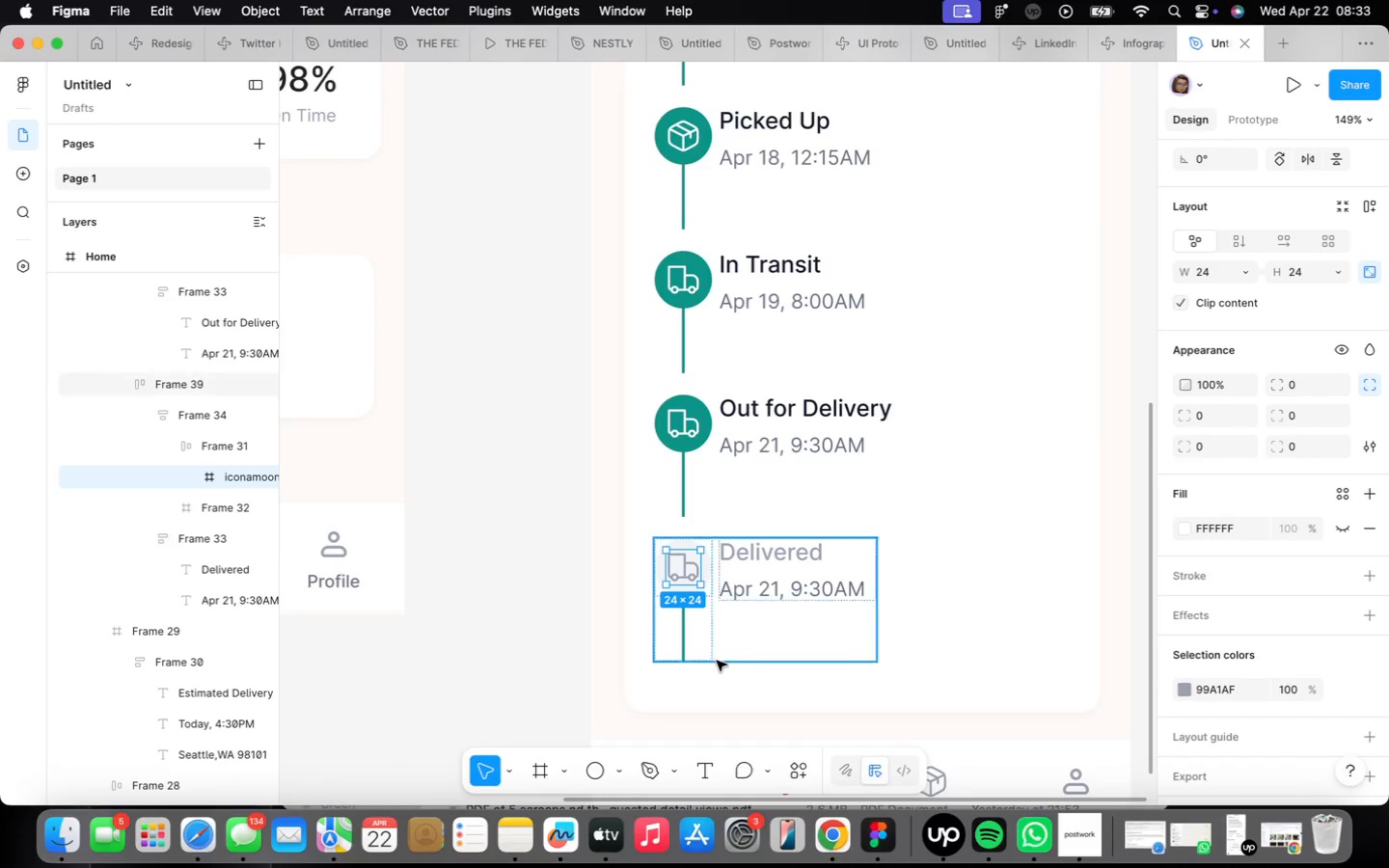 
left_click([682, 633])
 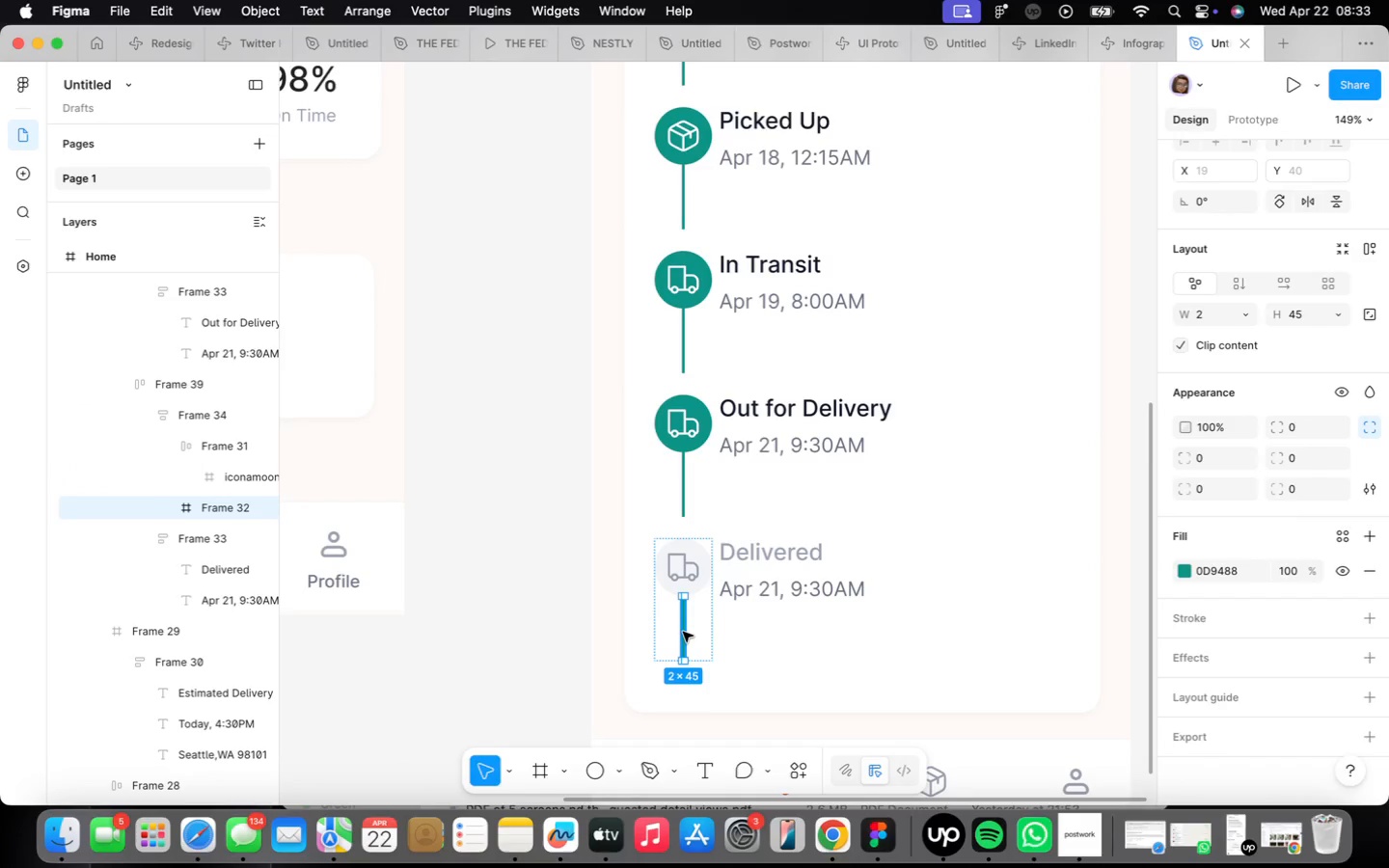 
key(Backspace)
 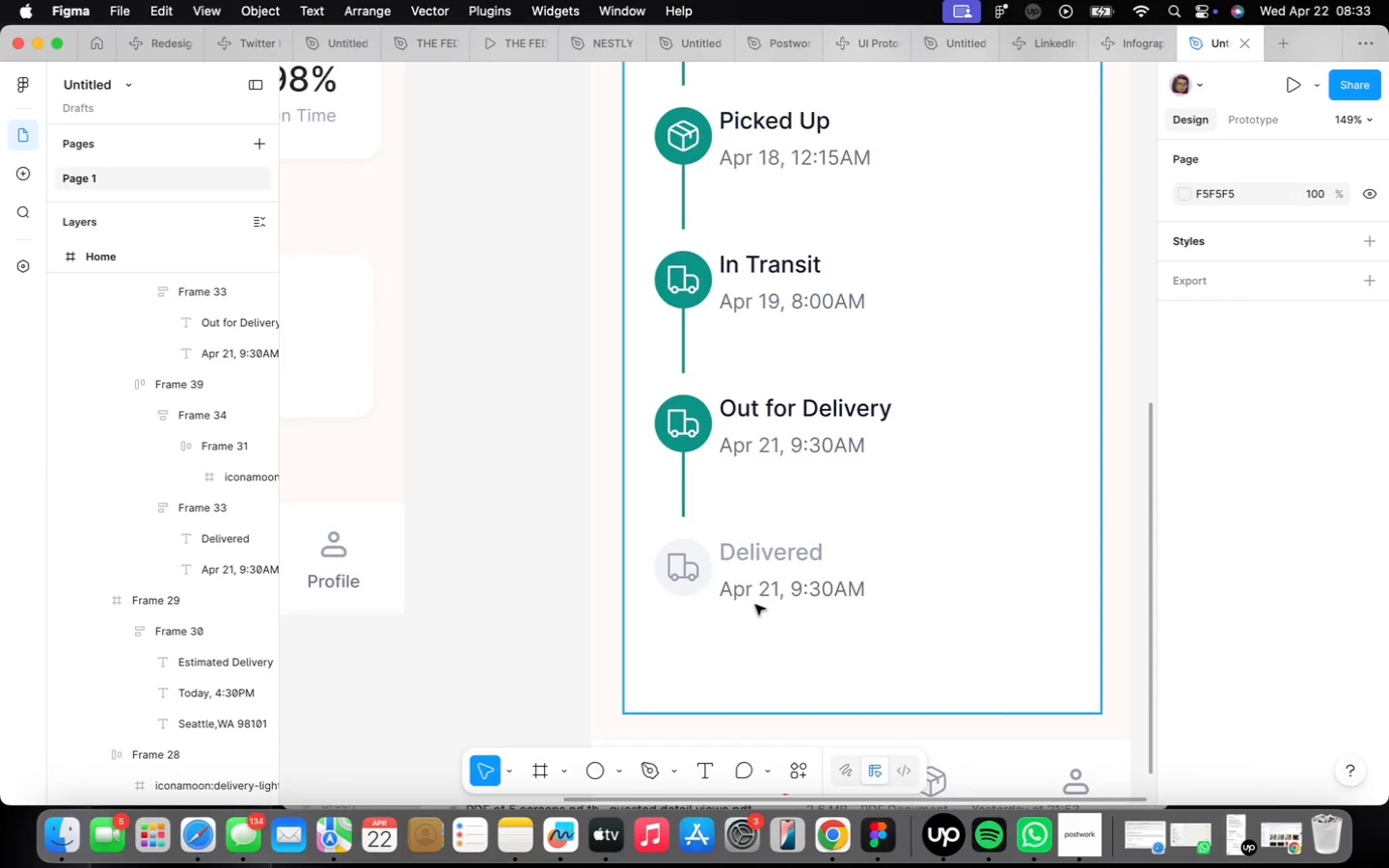 
double_click([754, 597])
 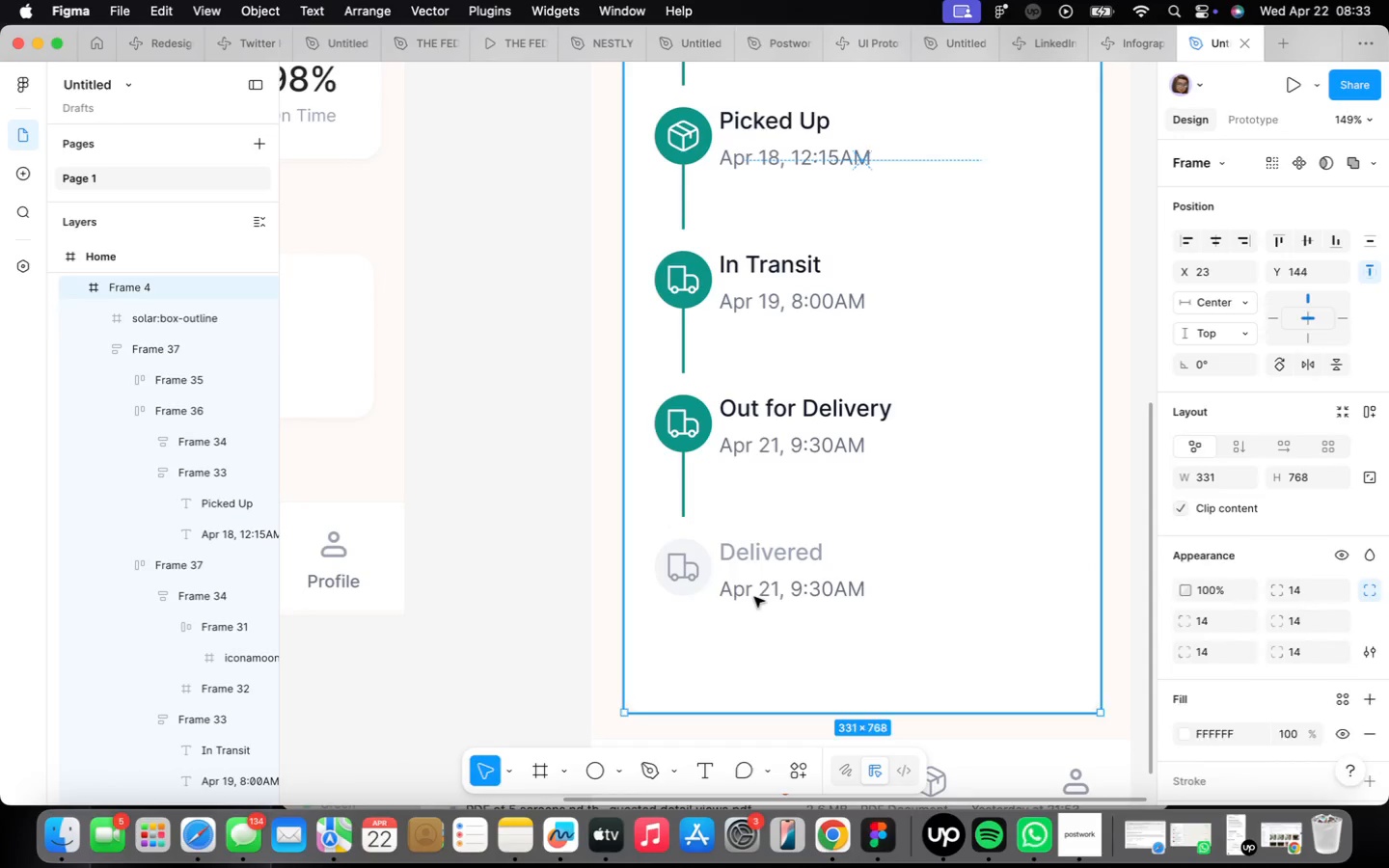 
triple_click([754, 597])
 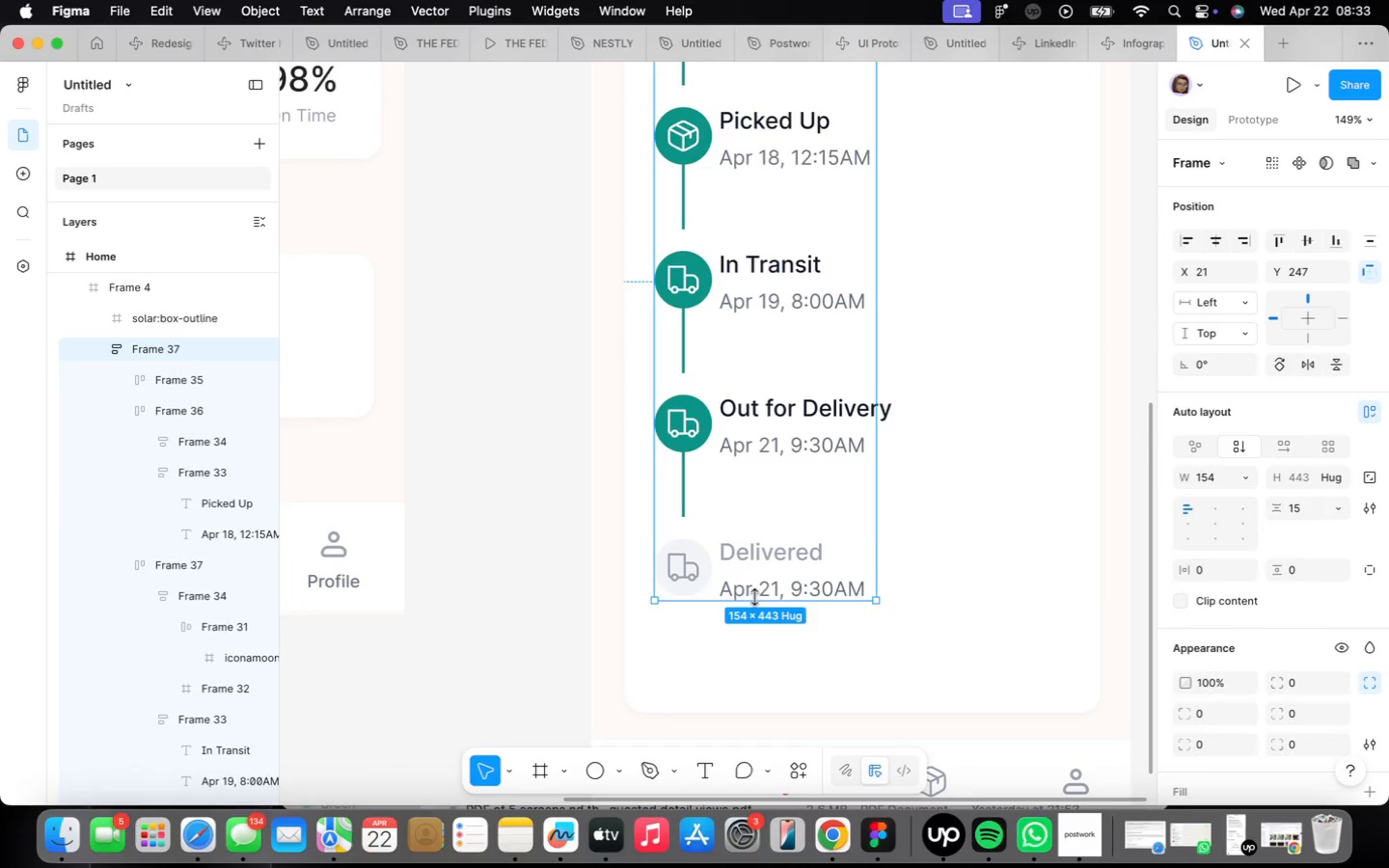 
triple_click([754, 597])
 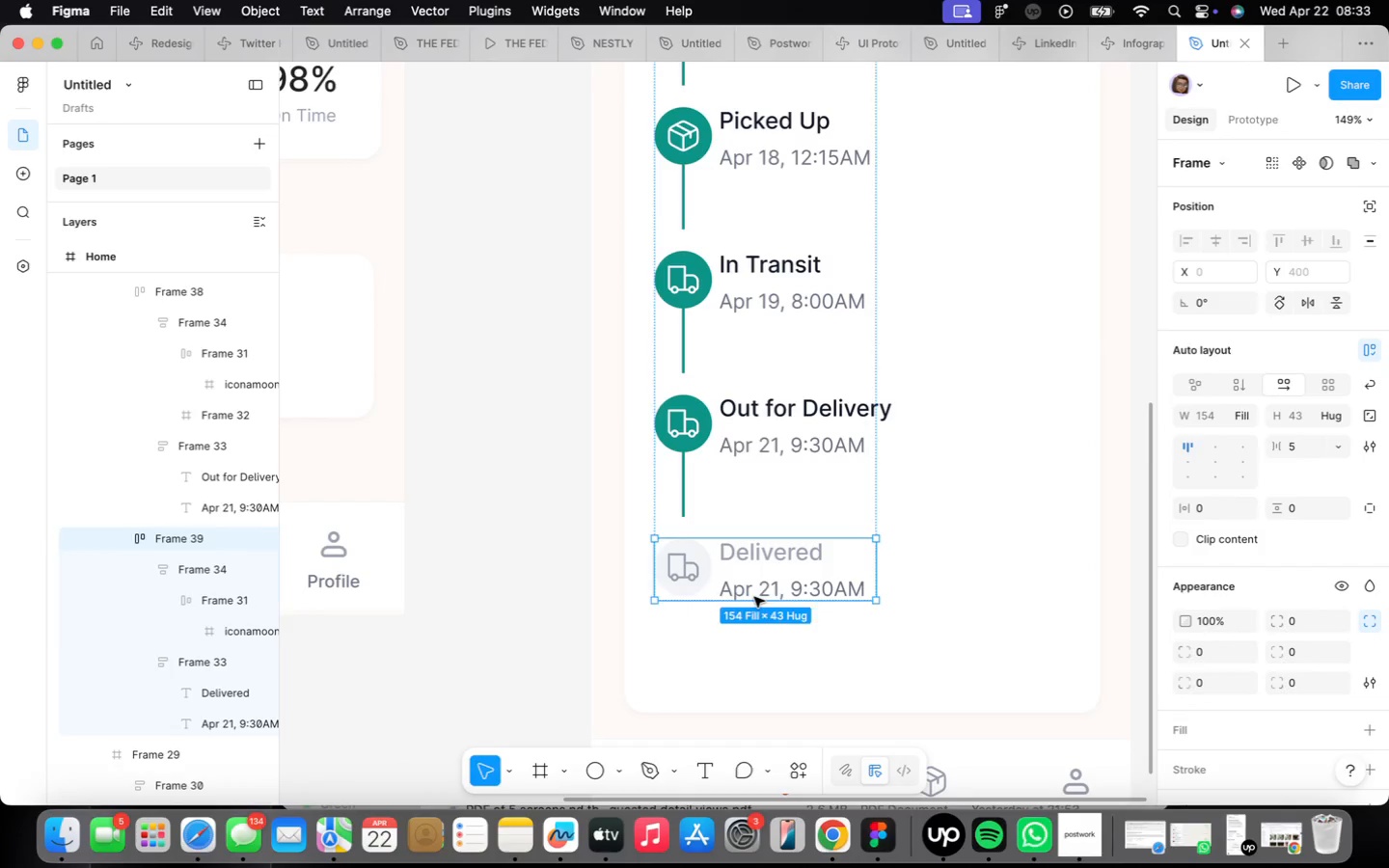 
triple_click([754, 597])
 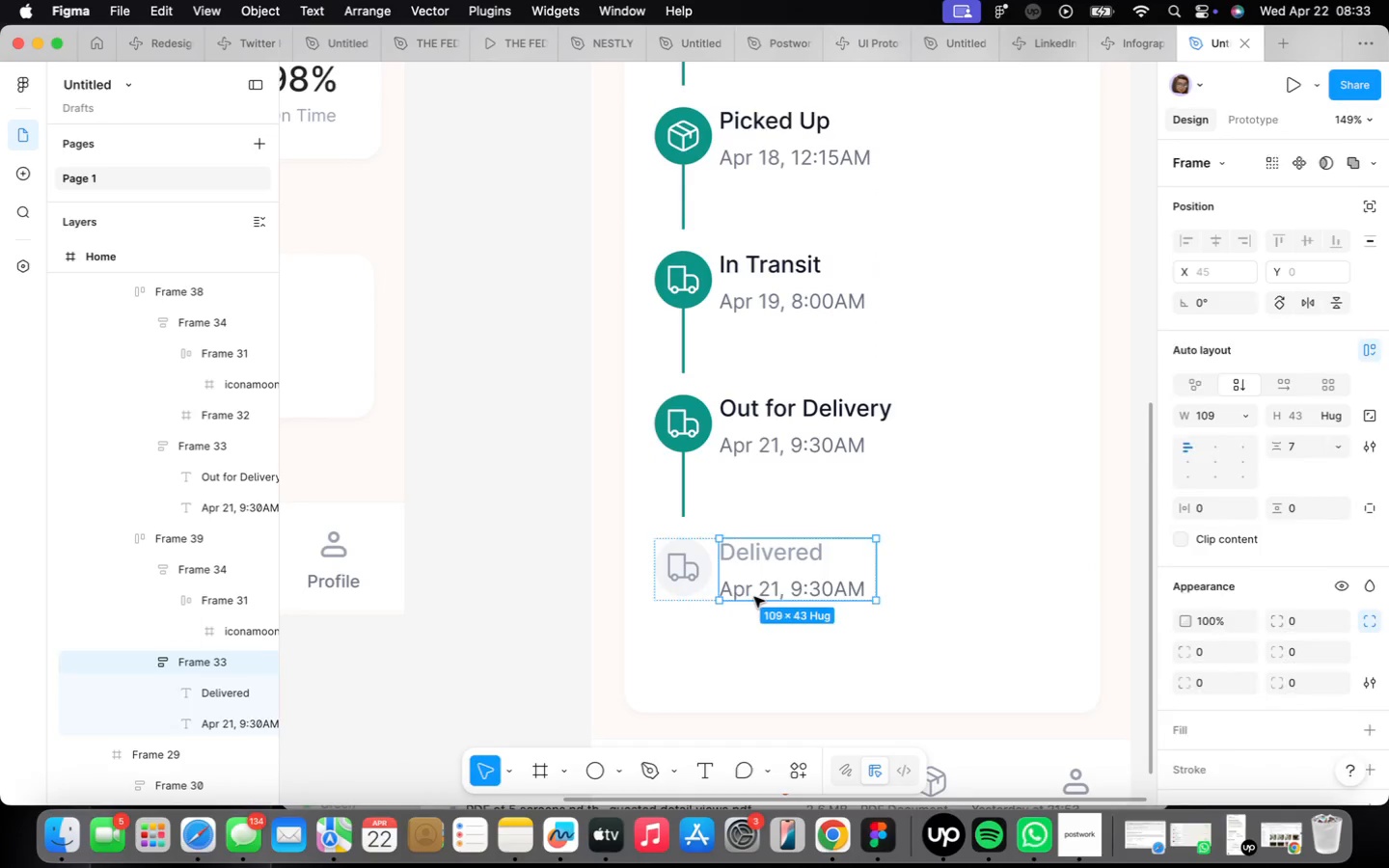 
triple_click([754, 597])
 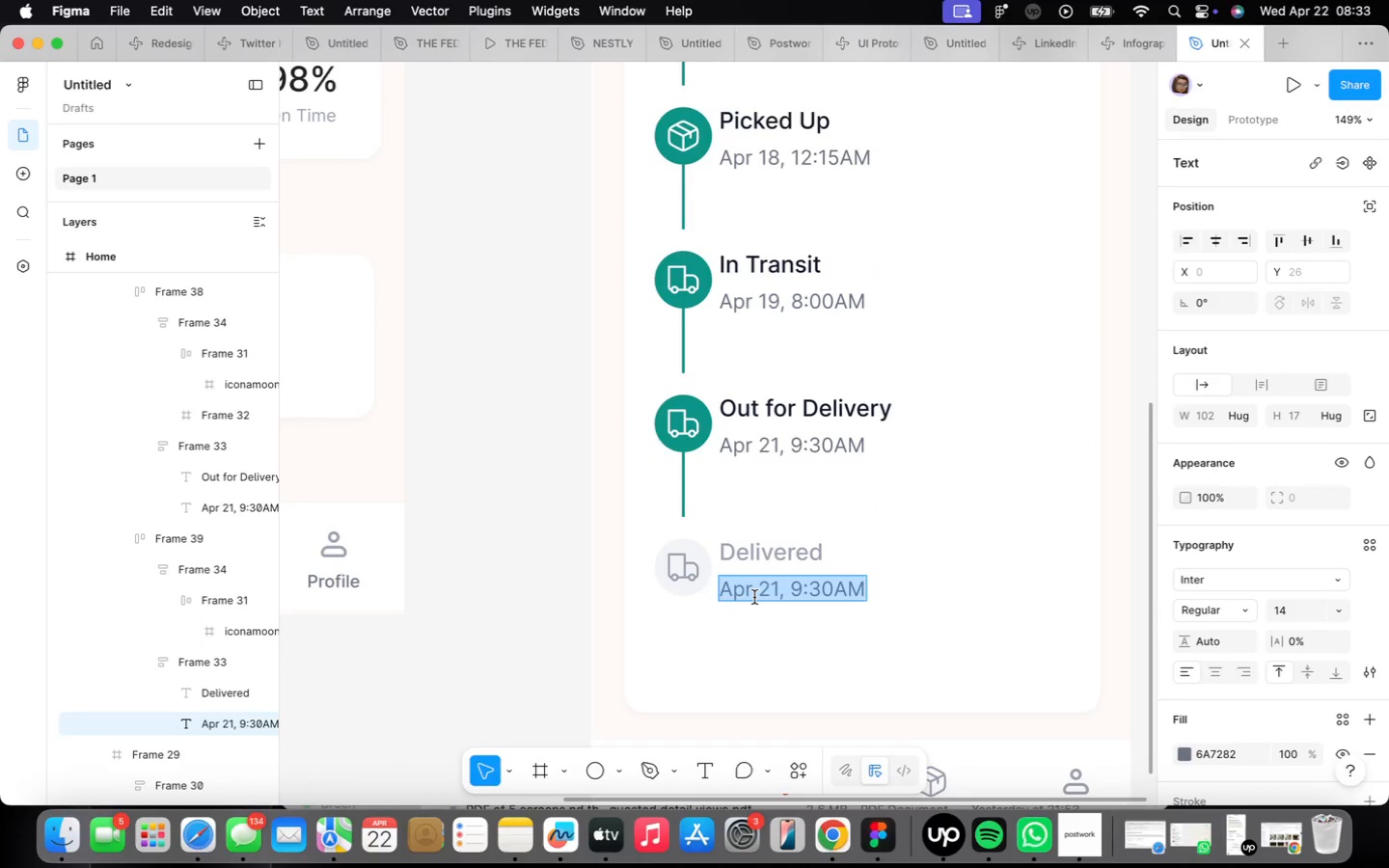 
triple_click([754, 597])
 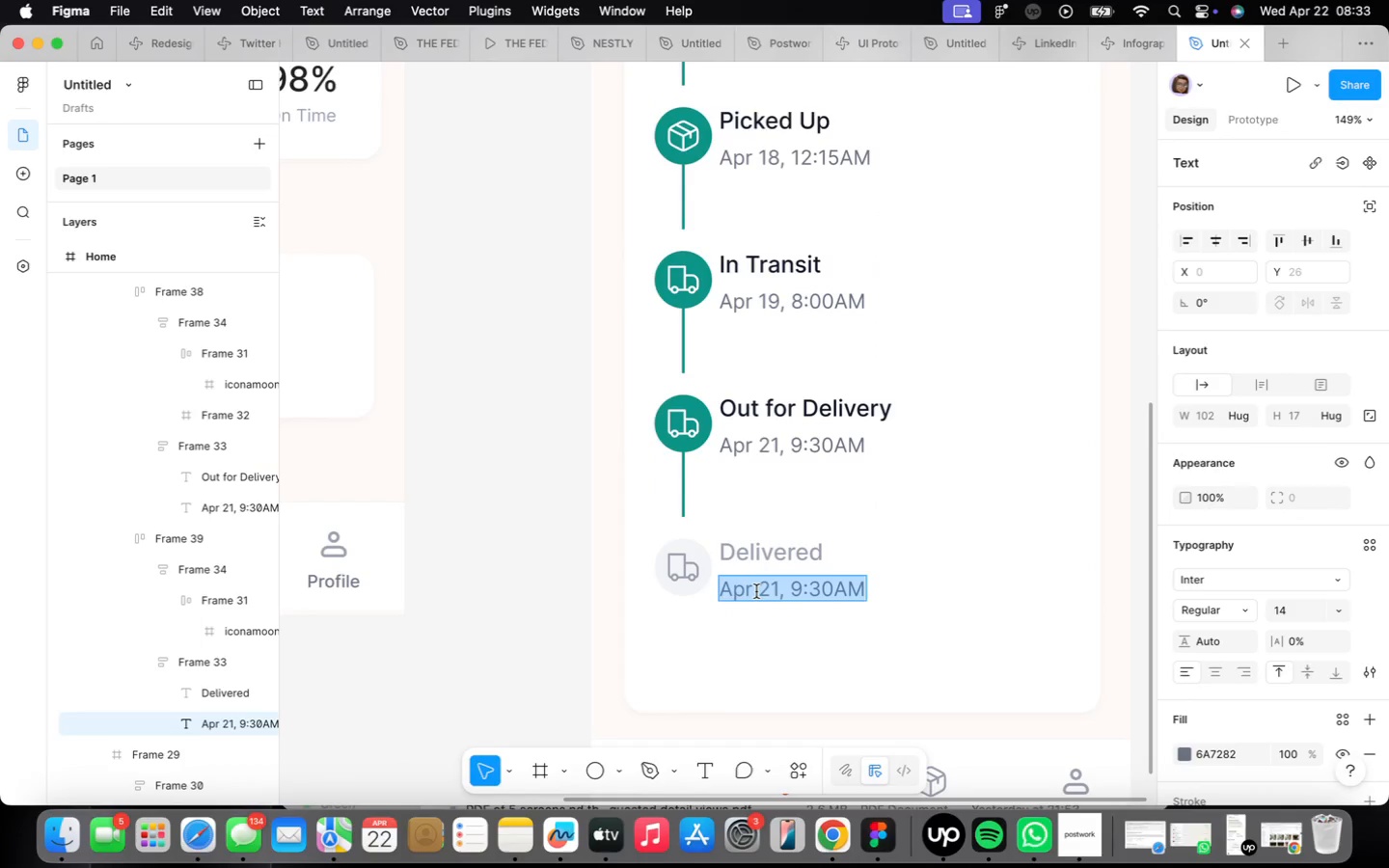 
type(Expected by 4:30PM)
 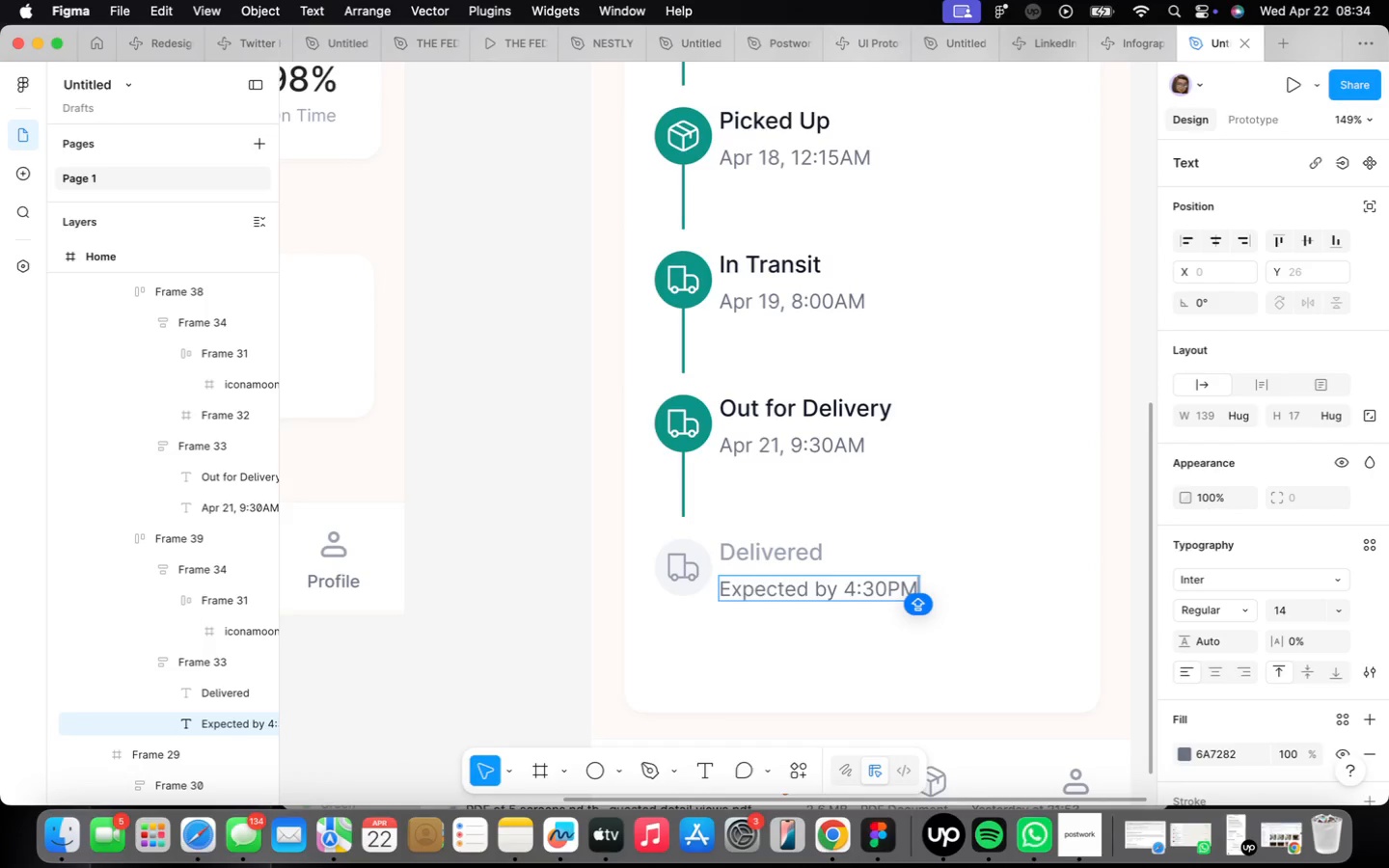 
wait(43.37)
 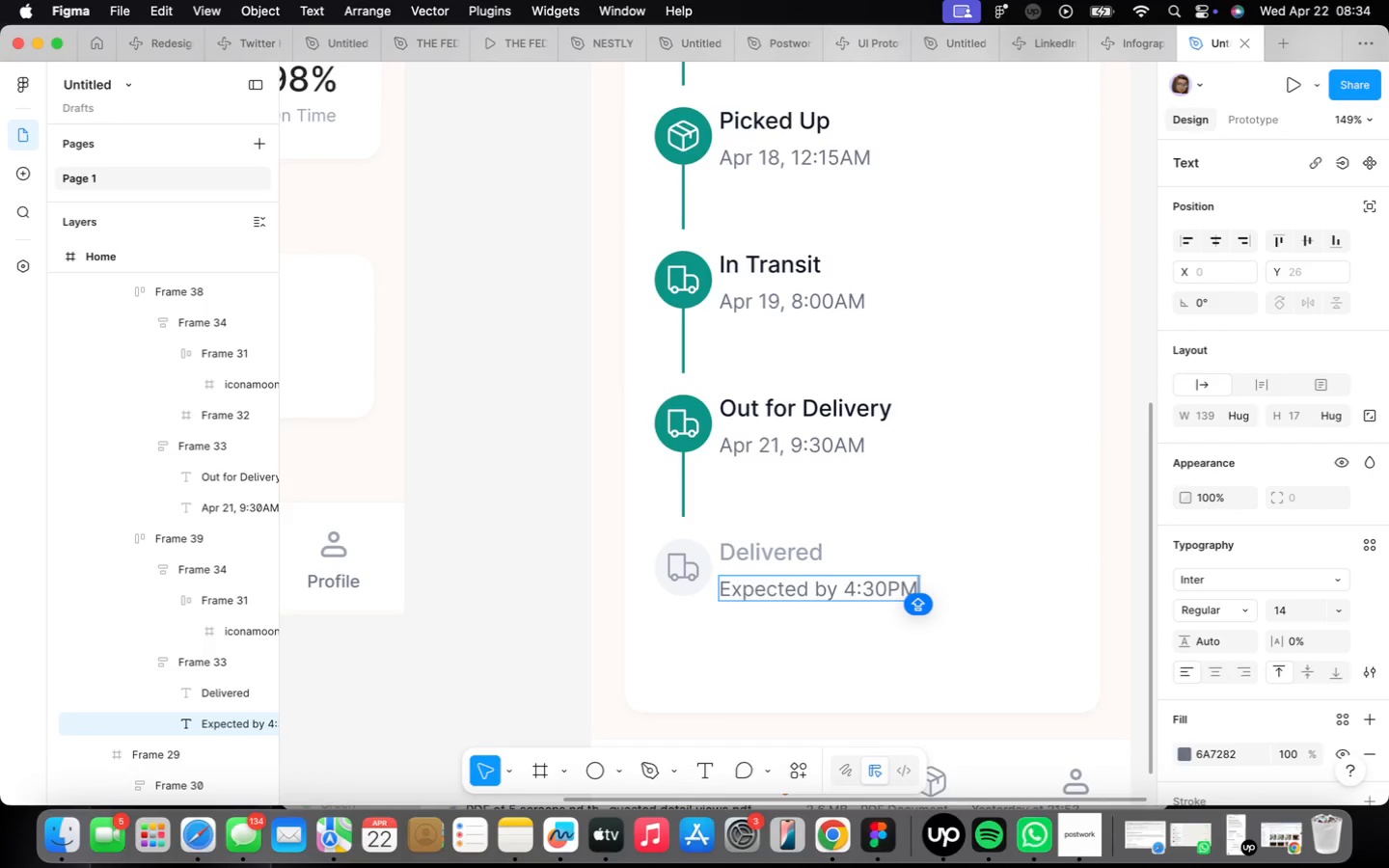 
left_click([809, 591])
 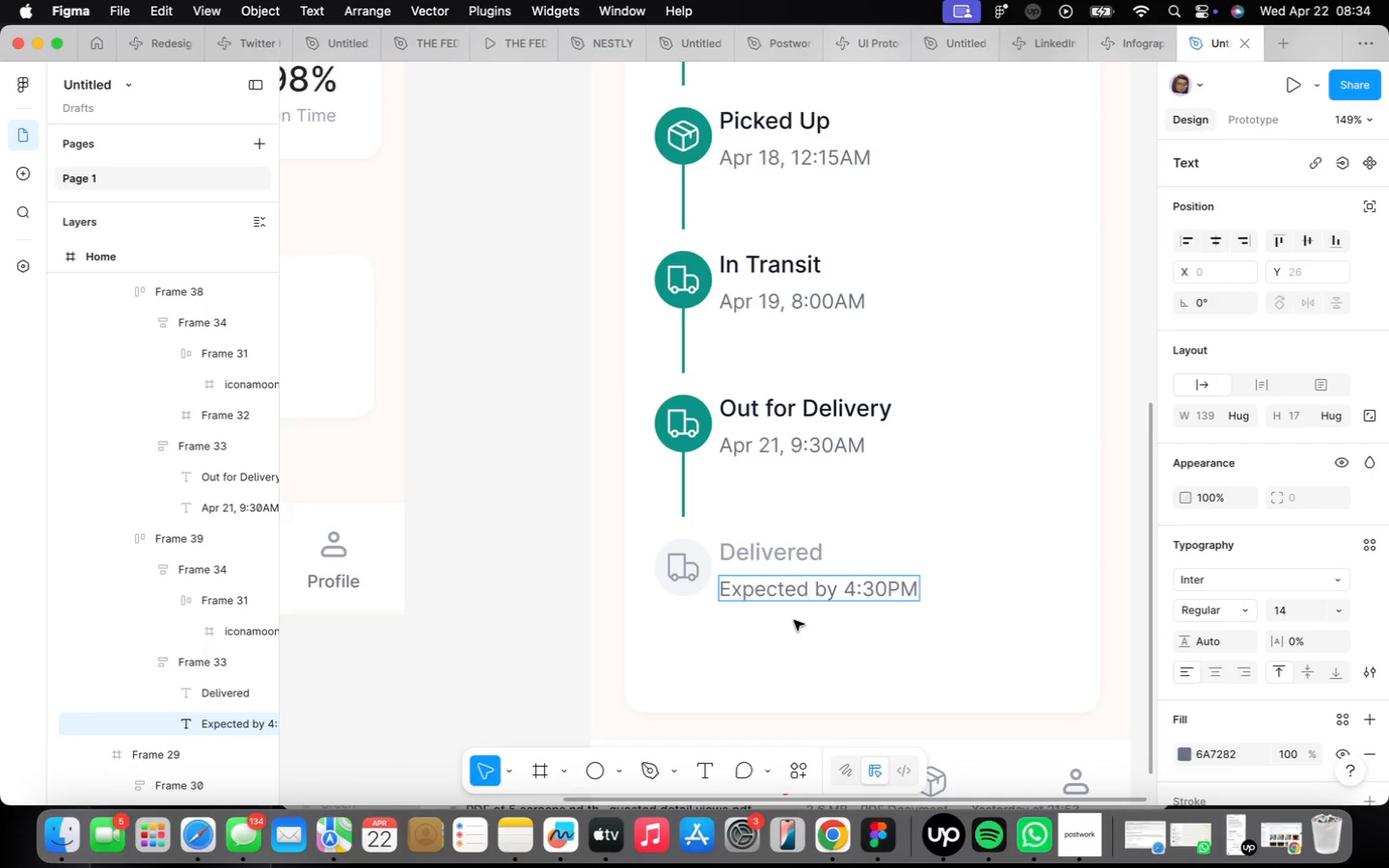 
left_click([794, 623])
 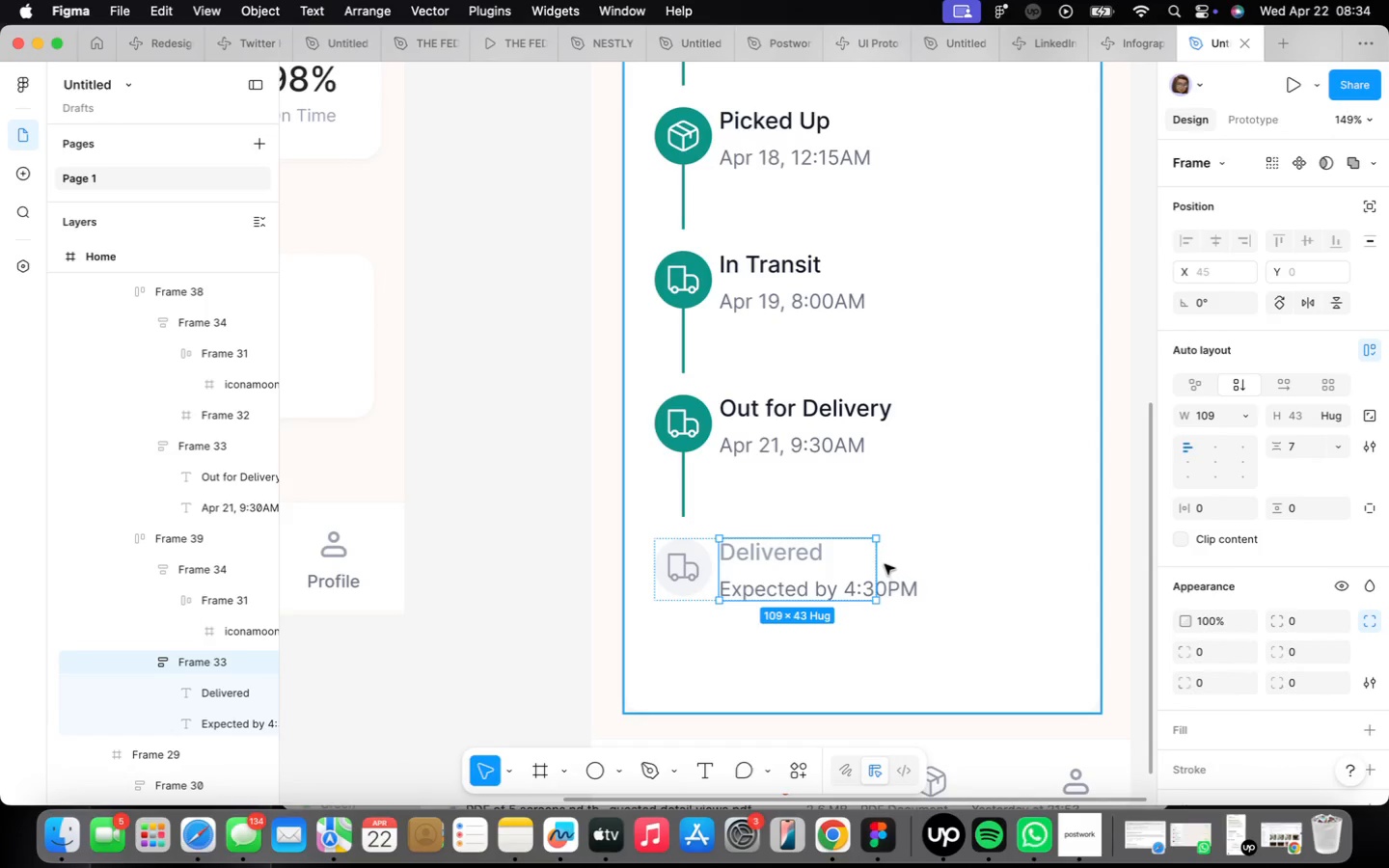 
left_click_drag(start_coordinate=[881, 561], to_coordinate=[917, 564])
 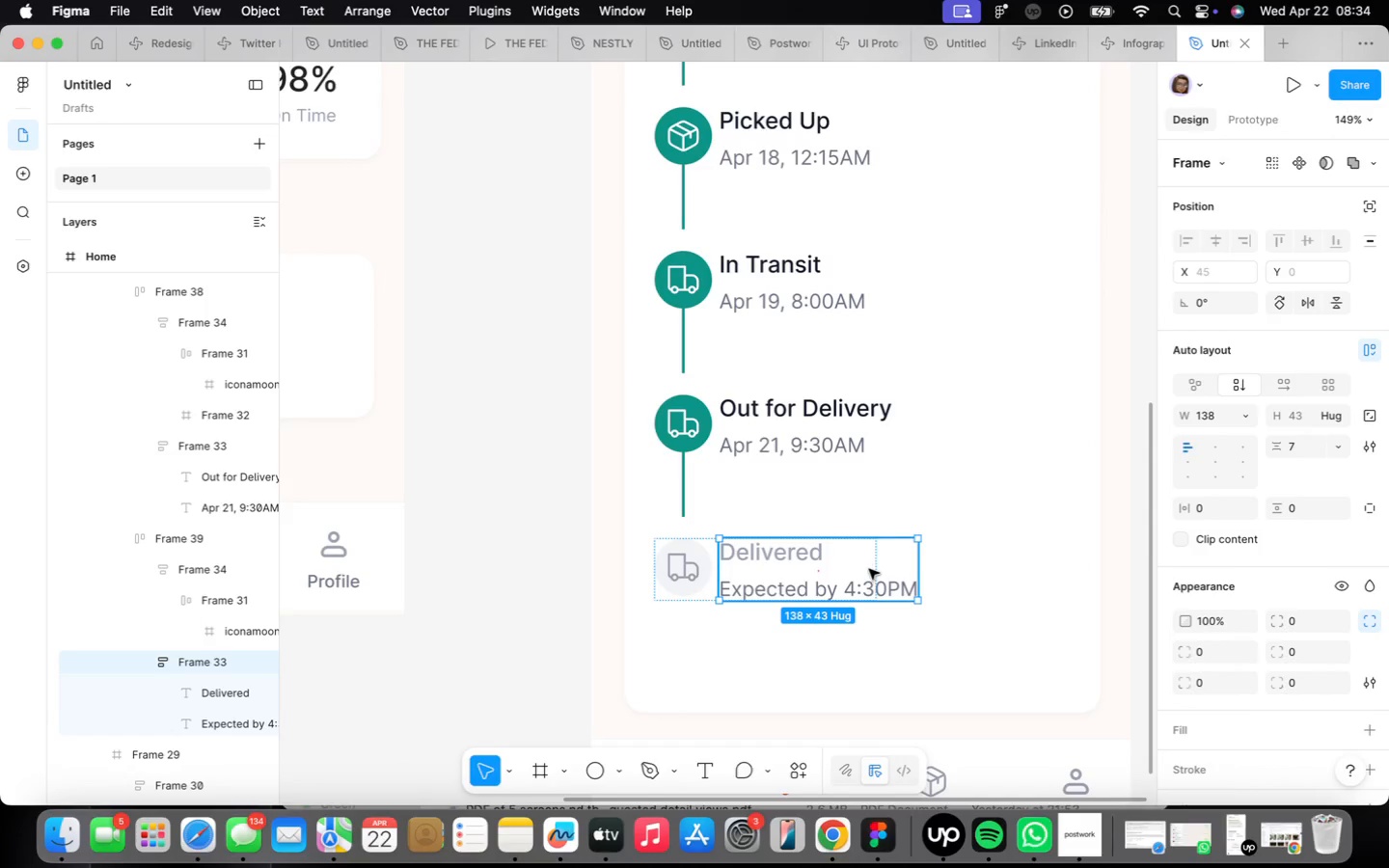 
double_click([869, 569])
 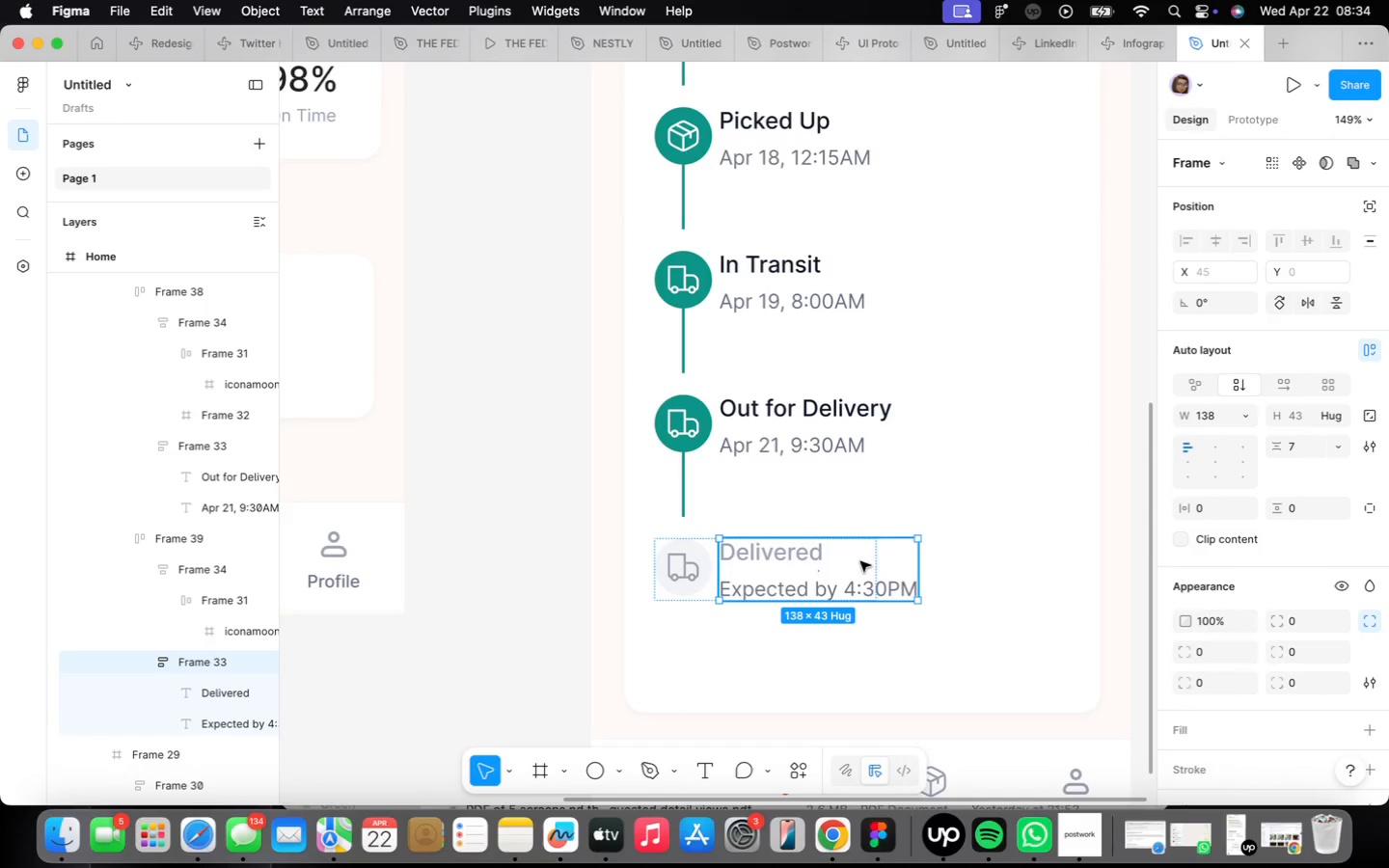 
left_click([673, 576])
 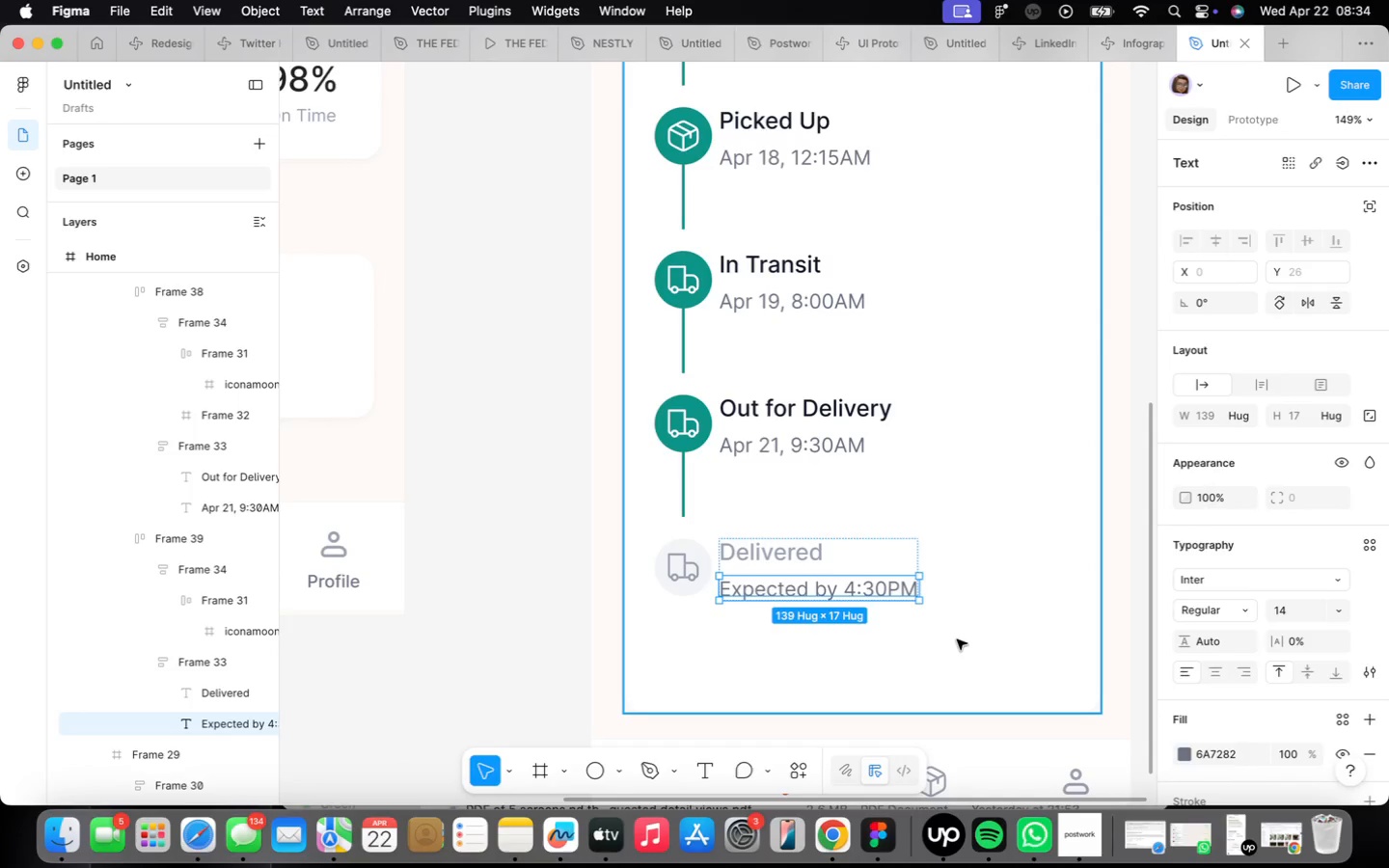 
left_click([761, 579])
 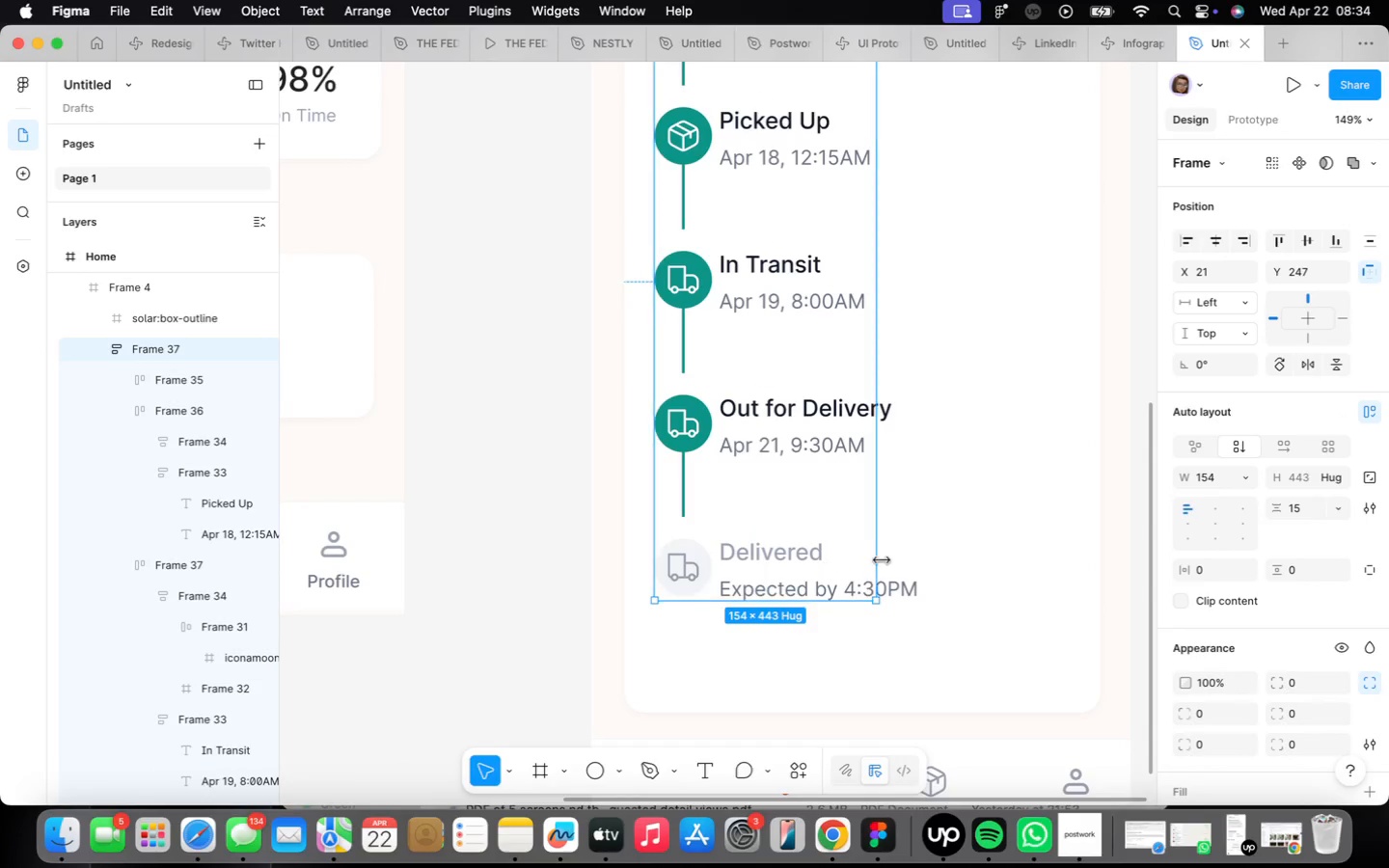 
left_click_drag(start_coordinate=[876, 551], to_coordinate=[916, 551])
 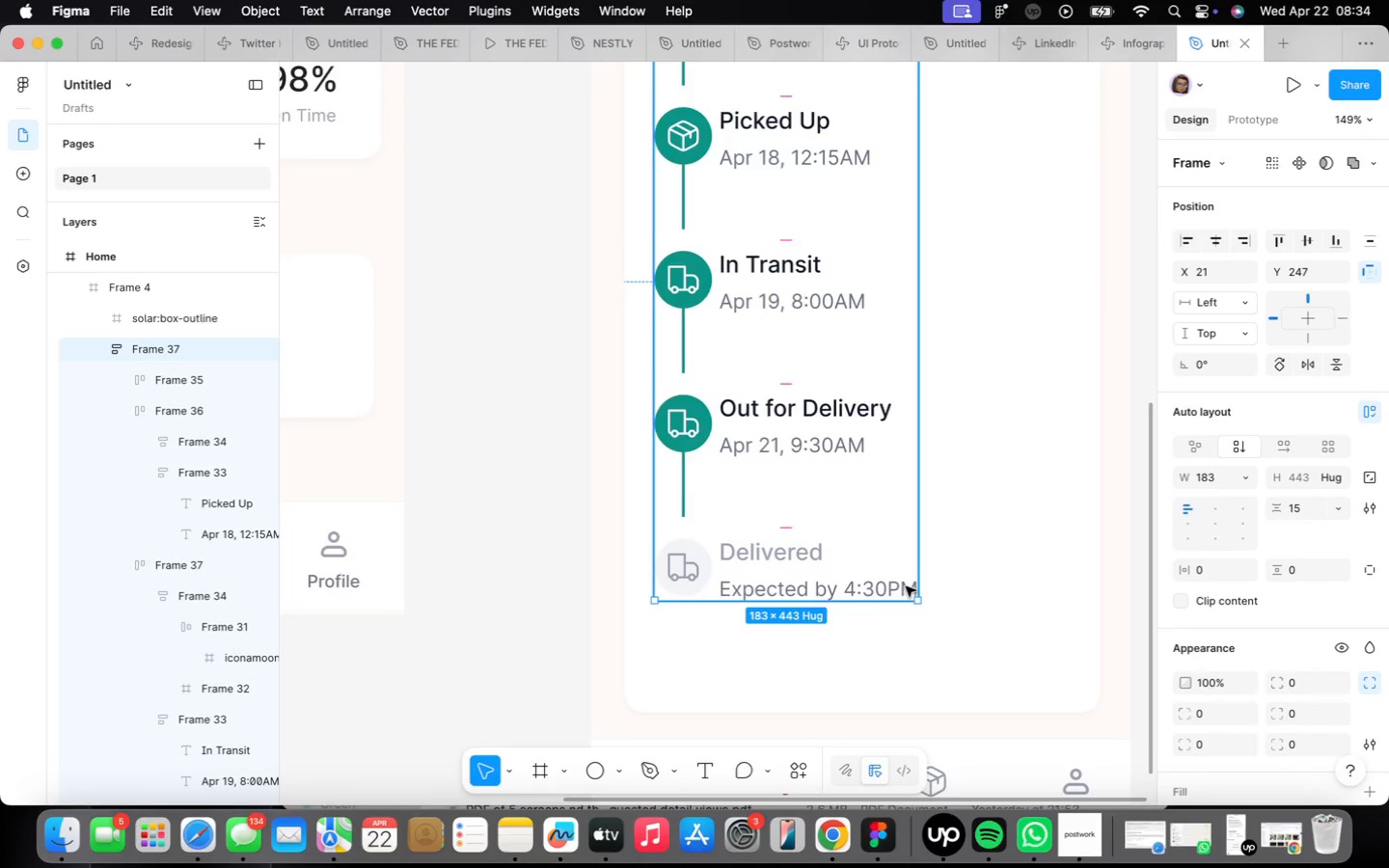 
scroll: coordinate [902, 564], scroll_direction: down, amount: 12.0
 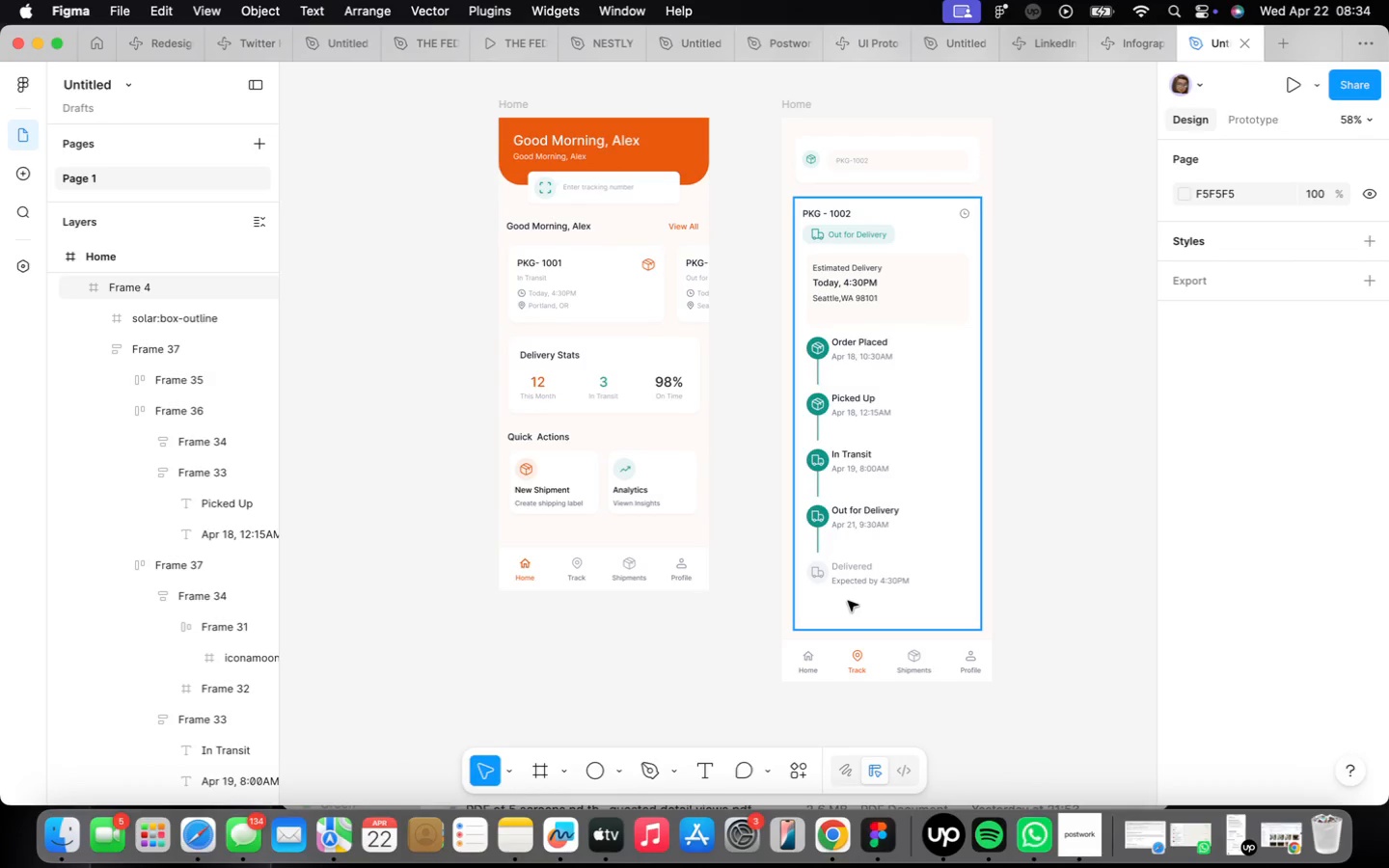 
wait(7.8)
 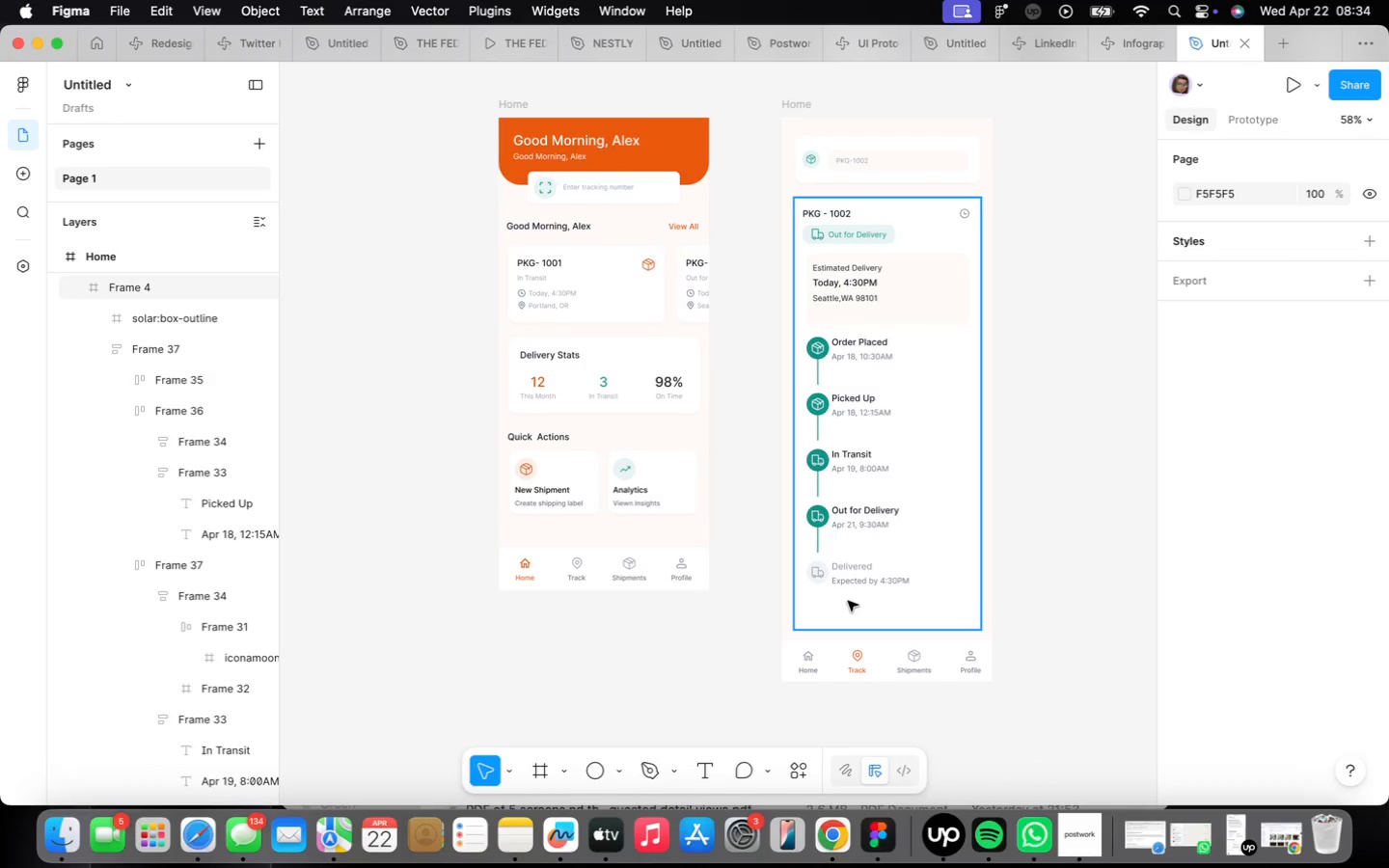 
scroll: coordinate [859, 345], scroll_direction: up, amount: 3.0
 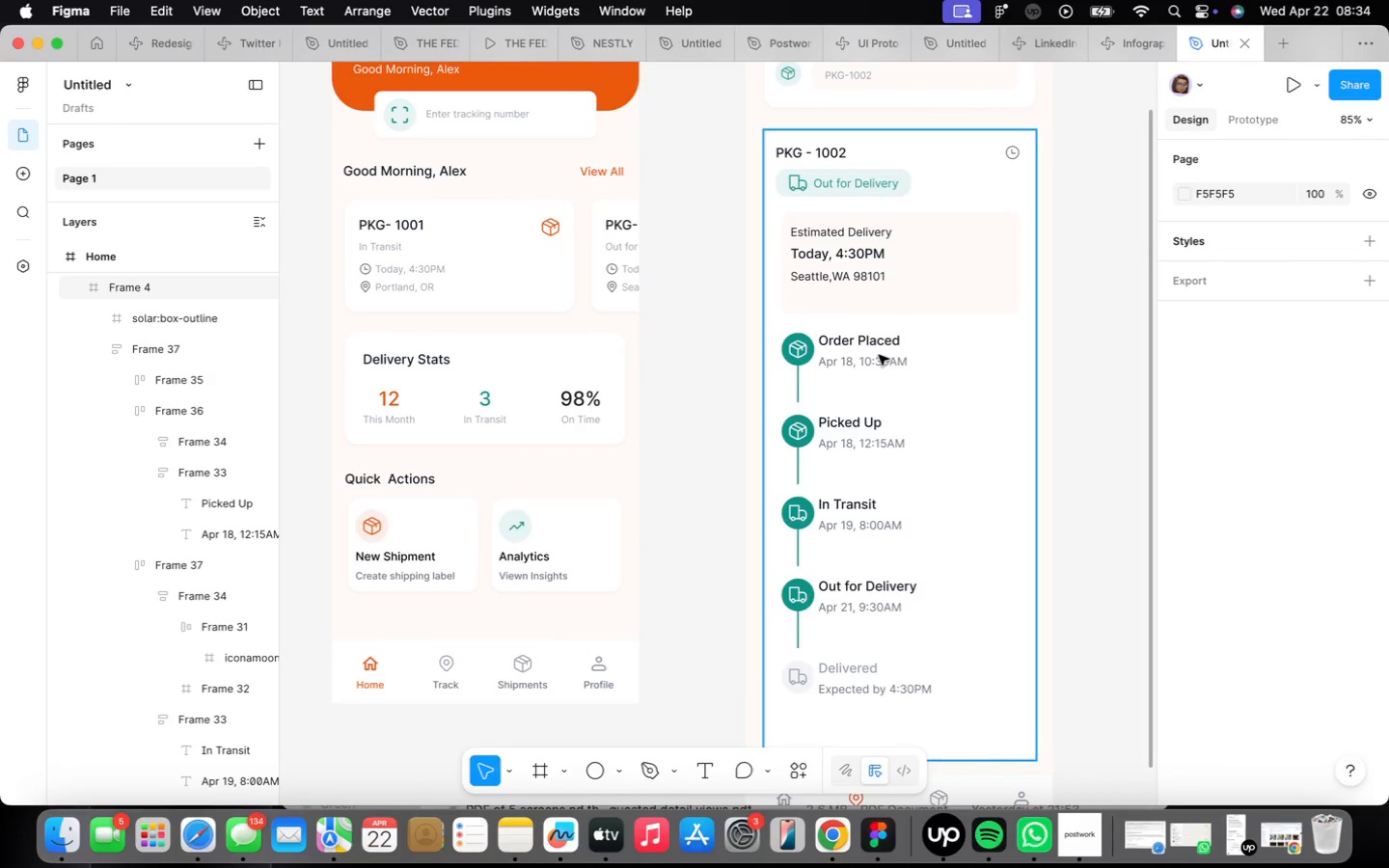 
scroll: coordinate [877, 356], scroll_direction: down, amount: 3.0
 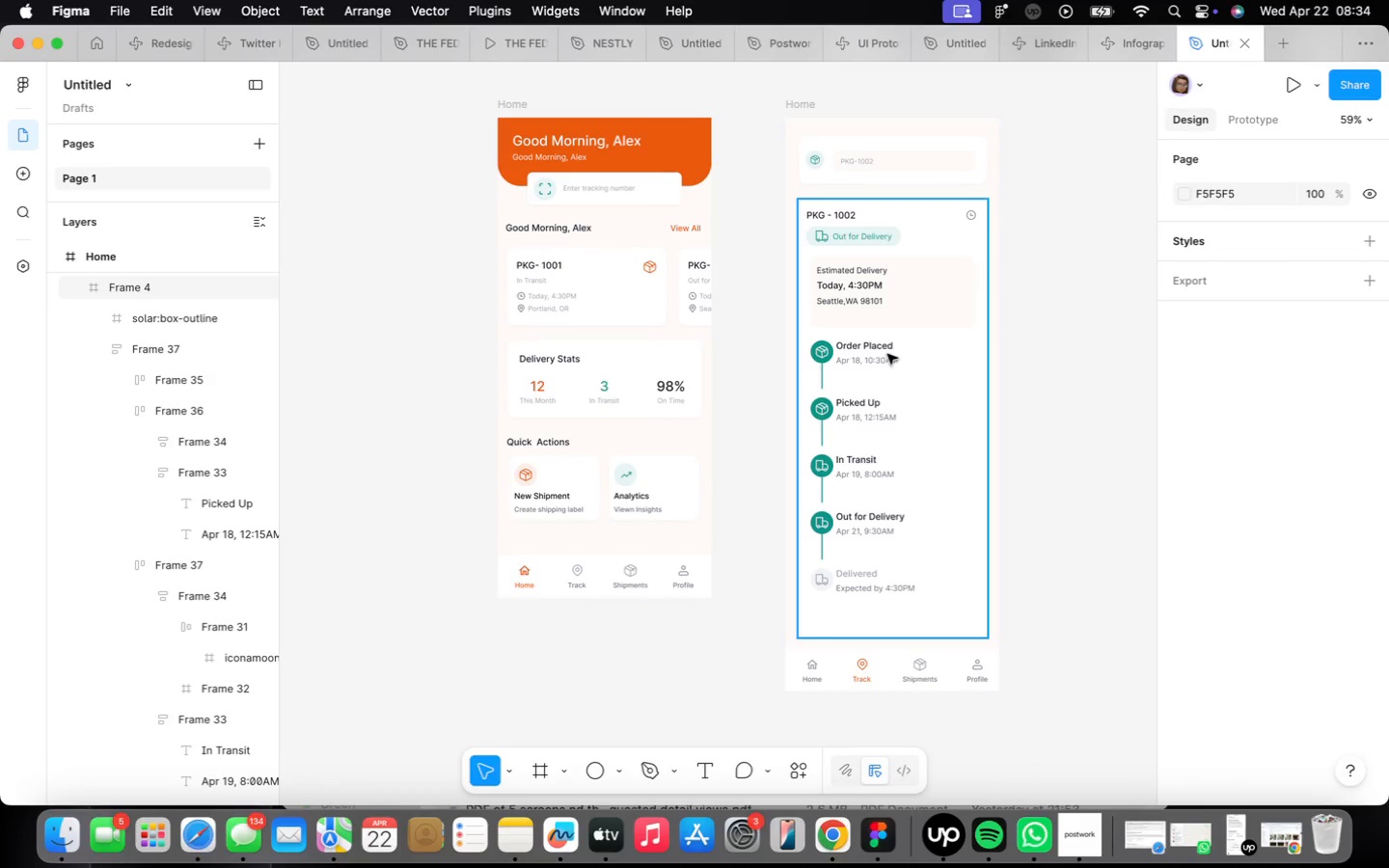 
wait(5.48)
 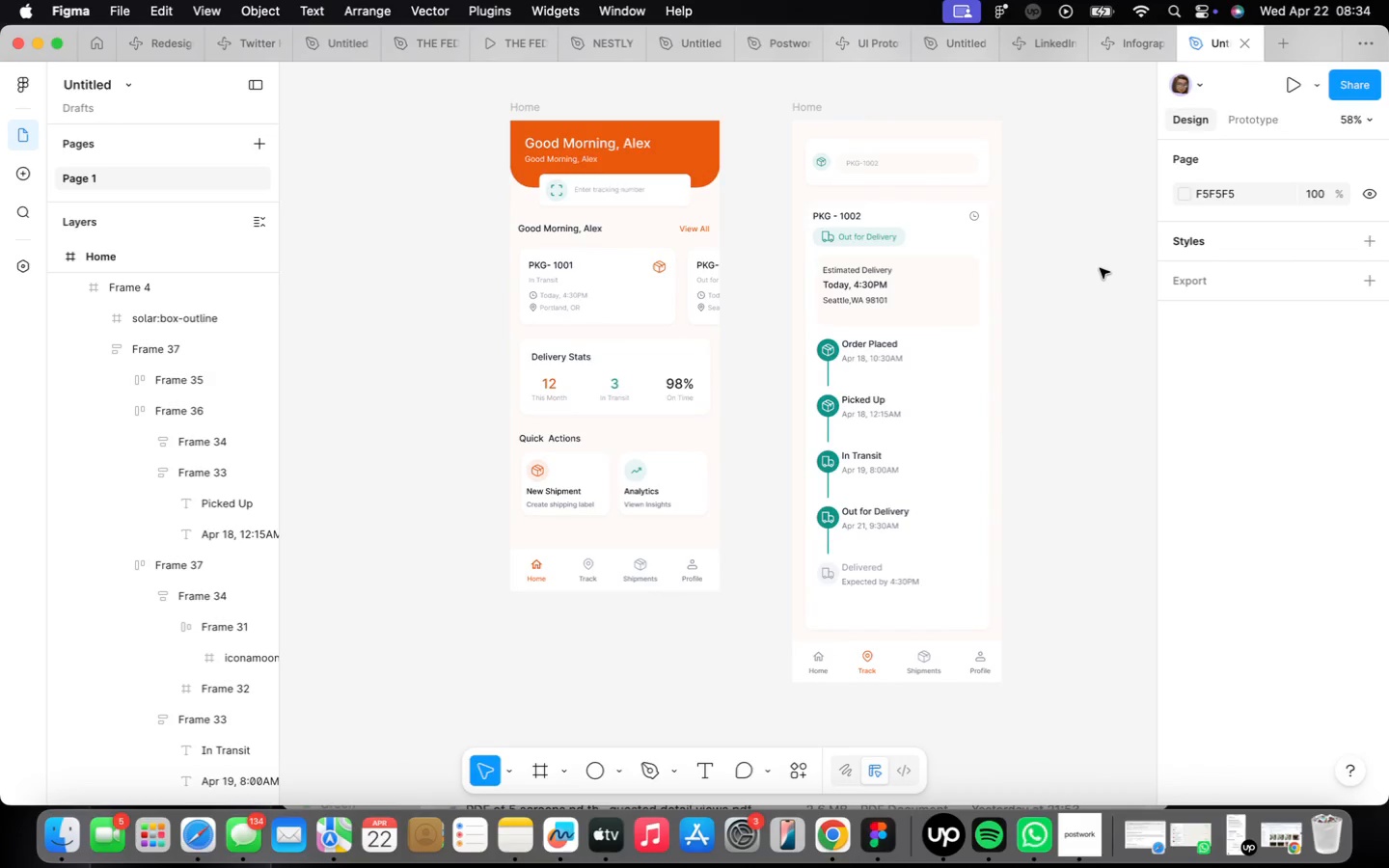 
left_click([1100, 268])
 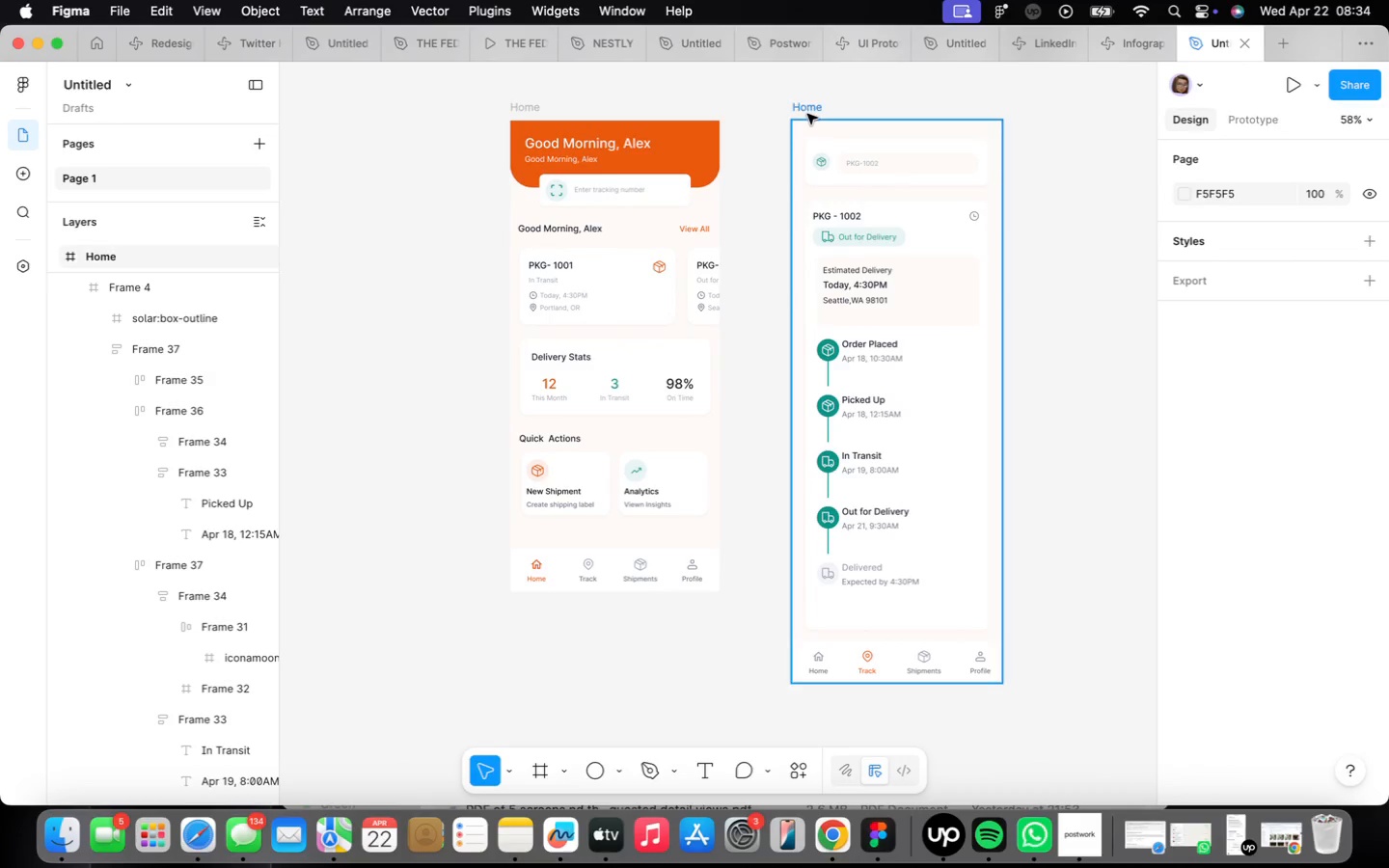 
scroll: coordinate [1103, 274], scroll_direction: down, amount: 1.0
 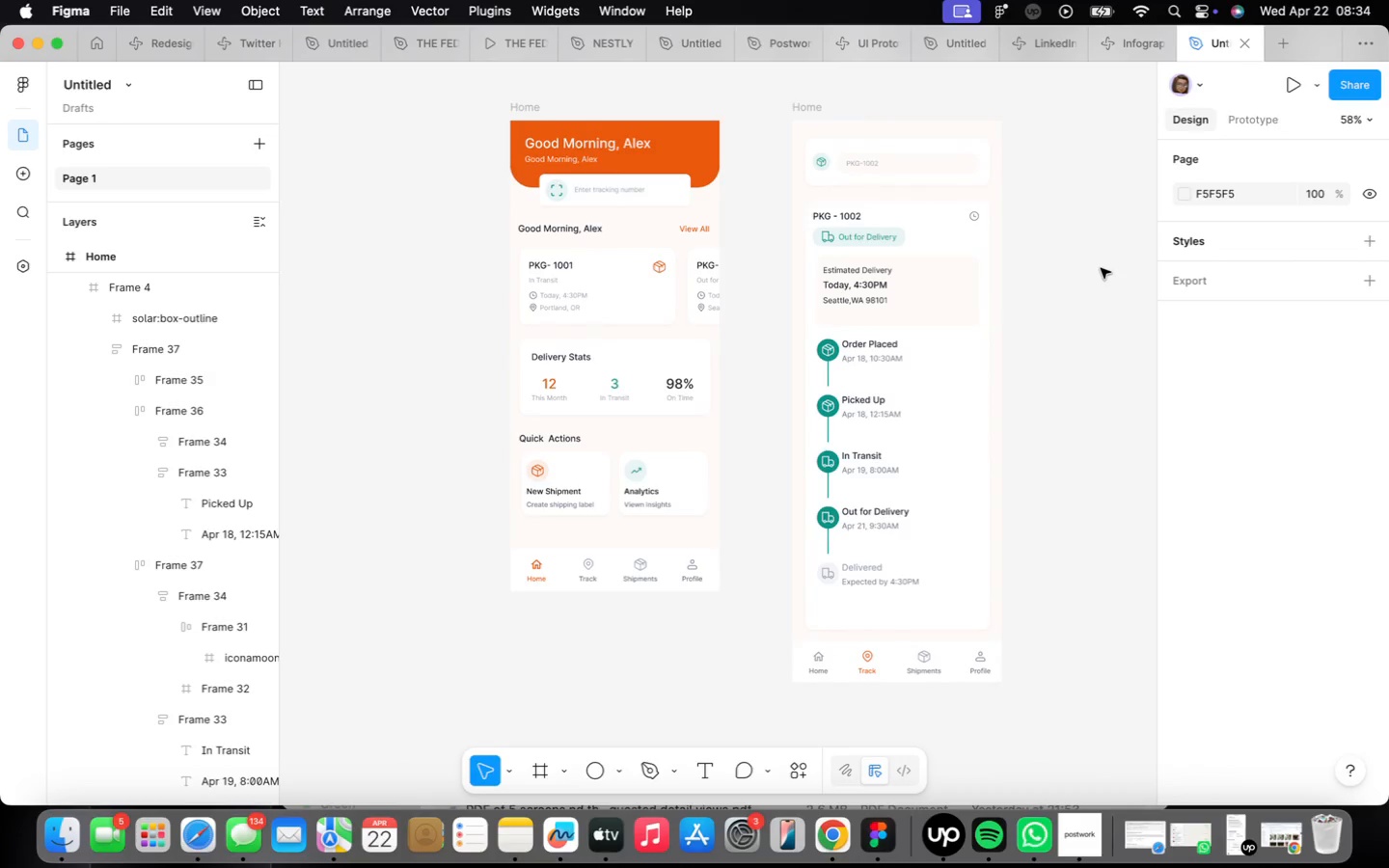 
double_click([807, 114])
 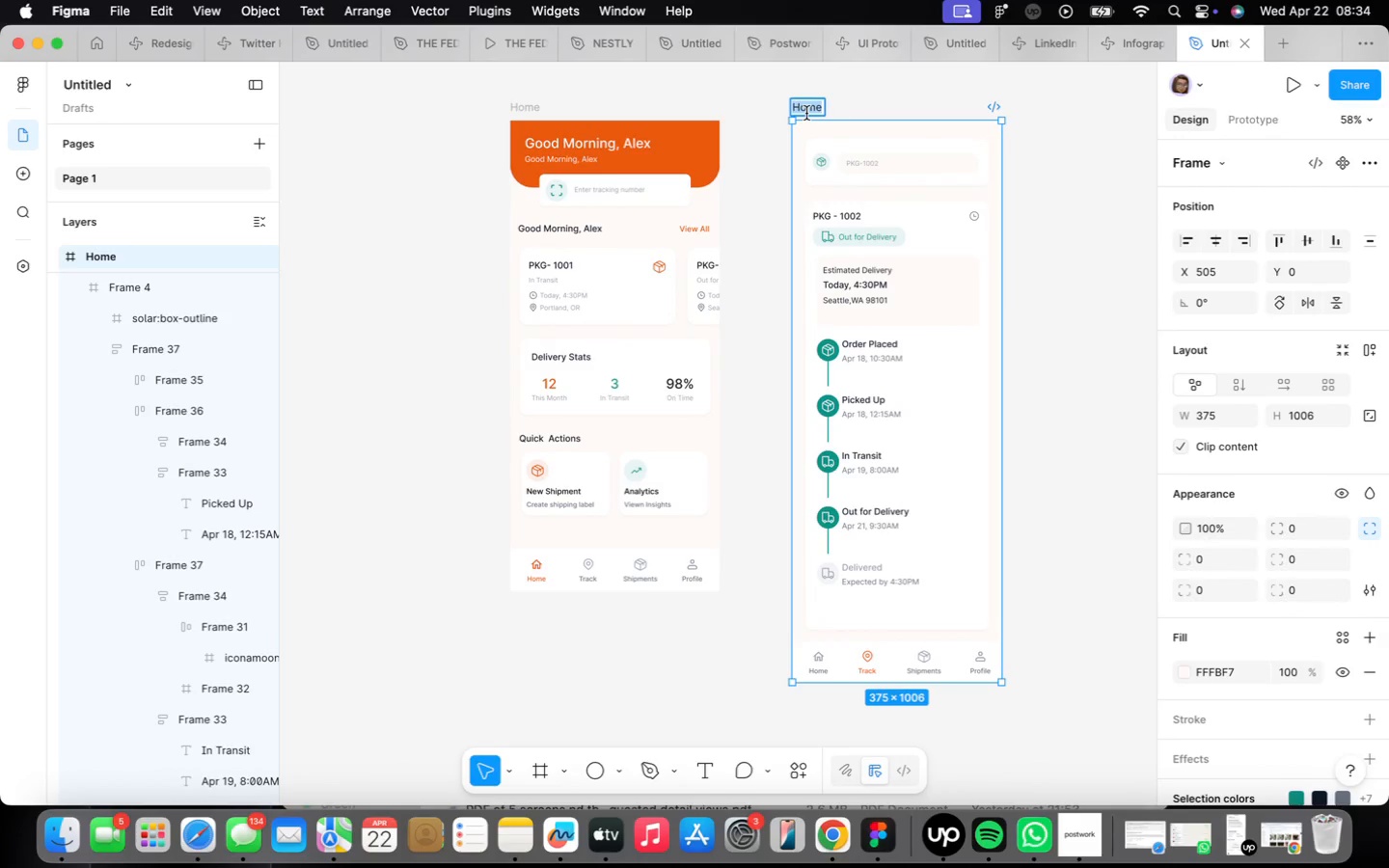 
type(Track)
 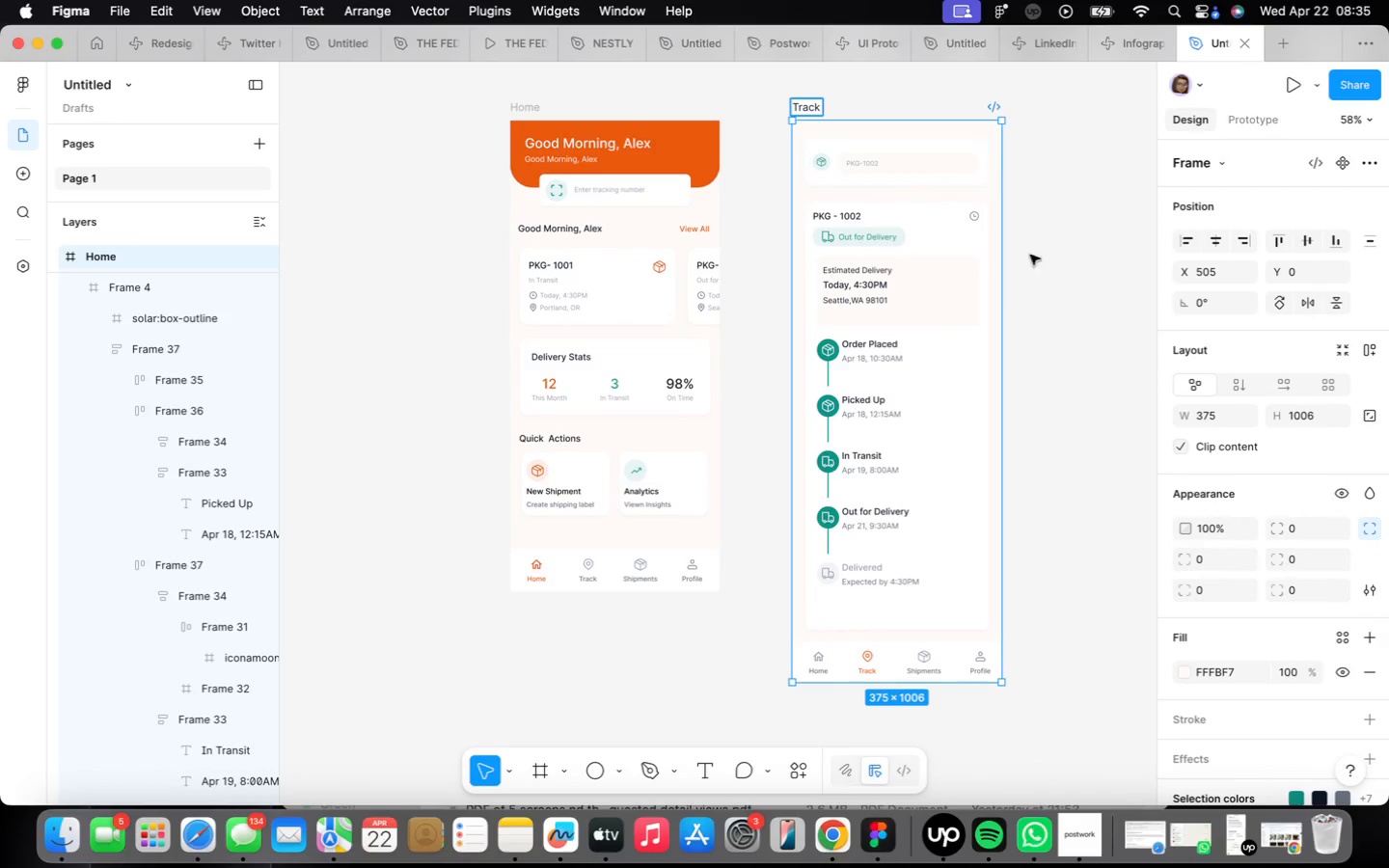 
left_click([1095, 296])
 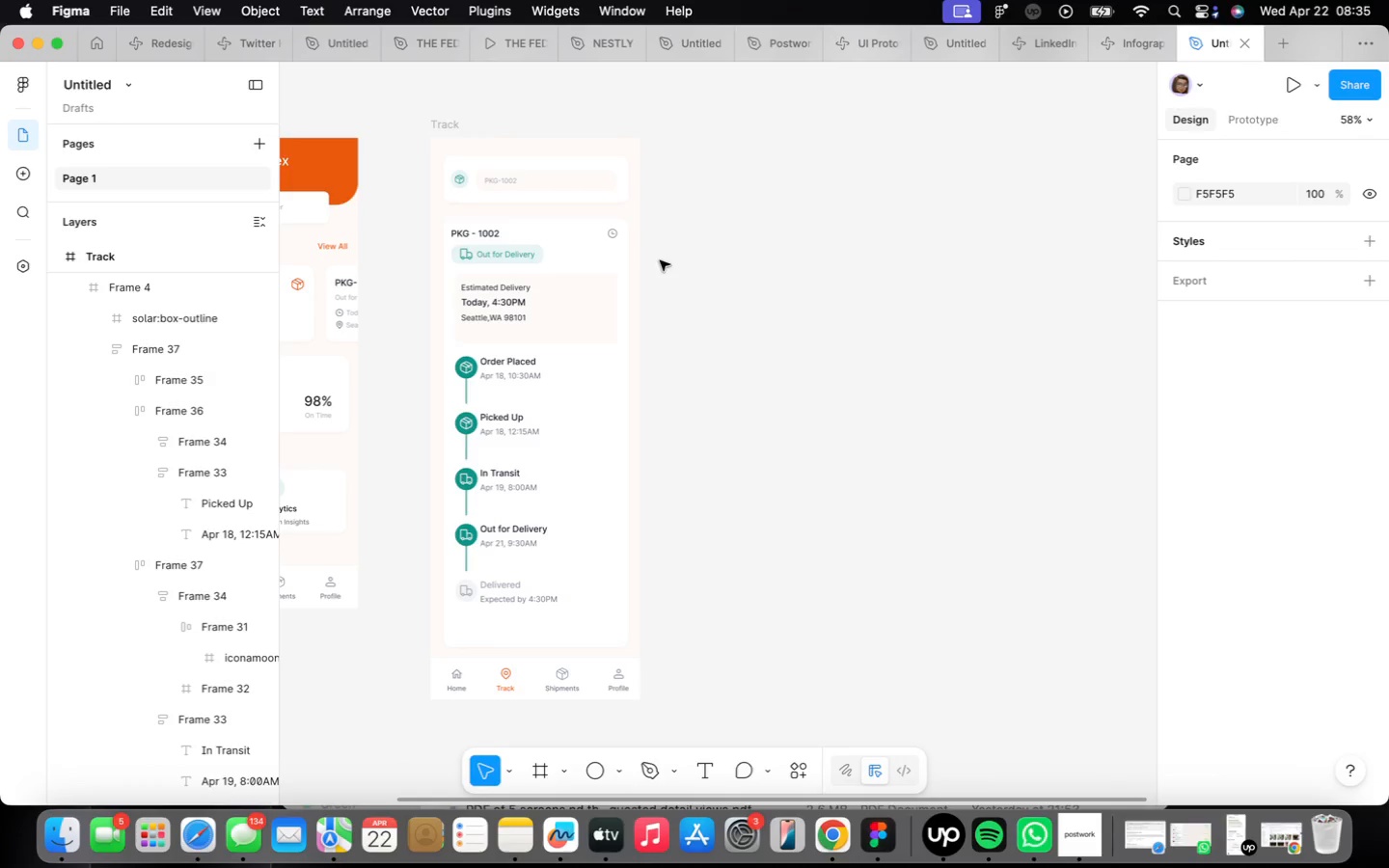 
left_click([456, 117])
 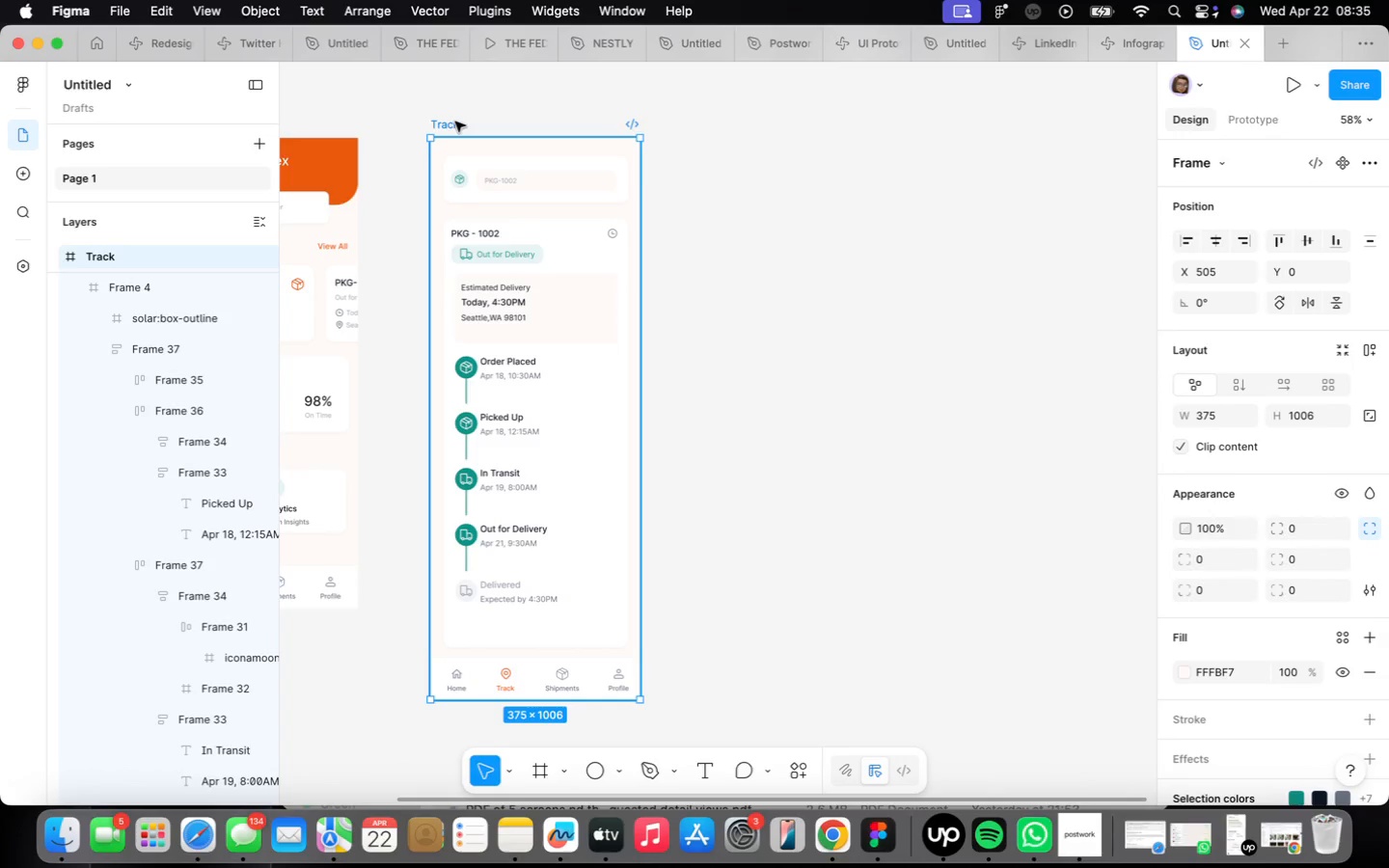 
left_click_drag(start_coordinate=[455, 122], to_coordinate=[701, 121])
 